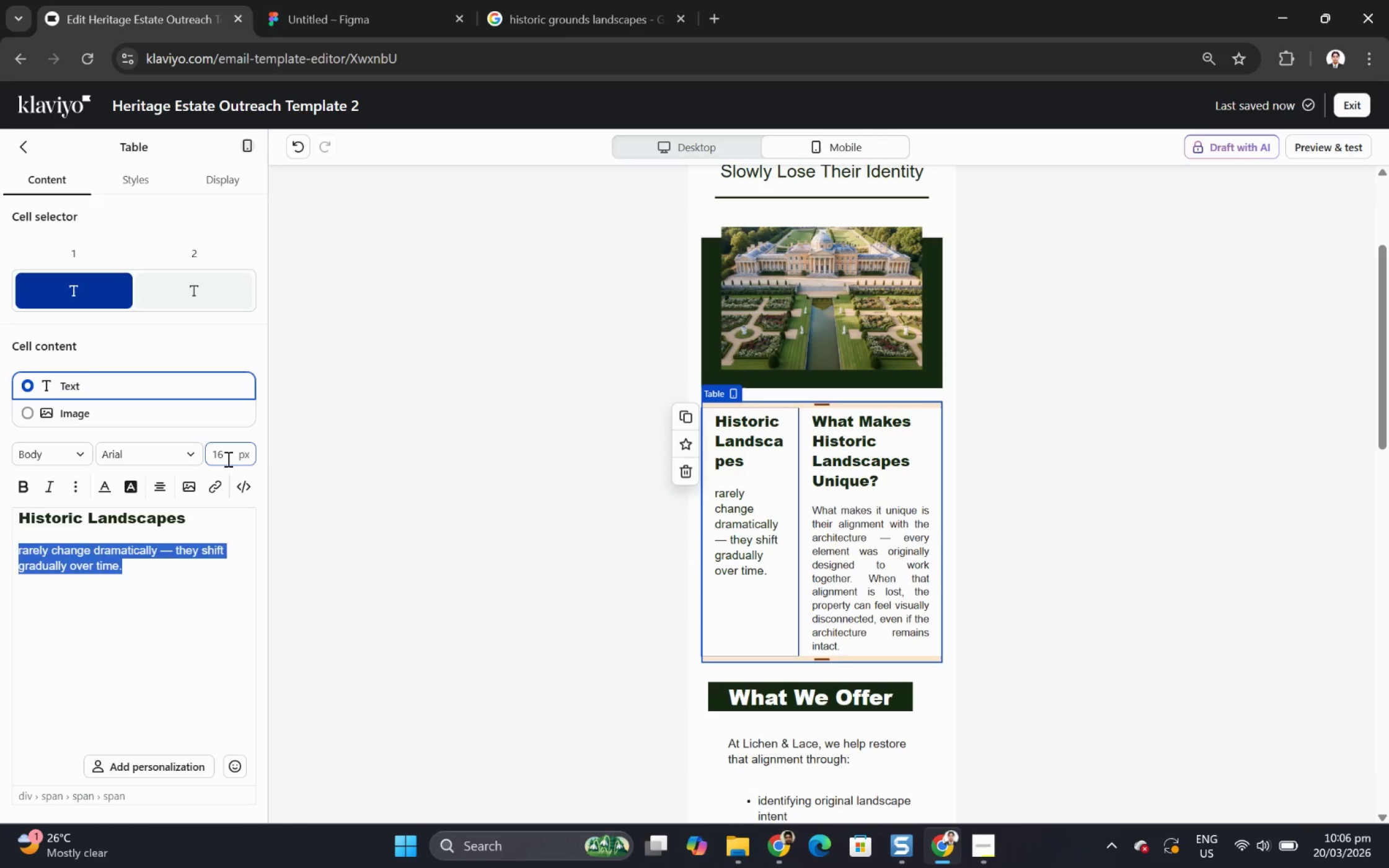 
double_click([227, 458])
 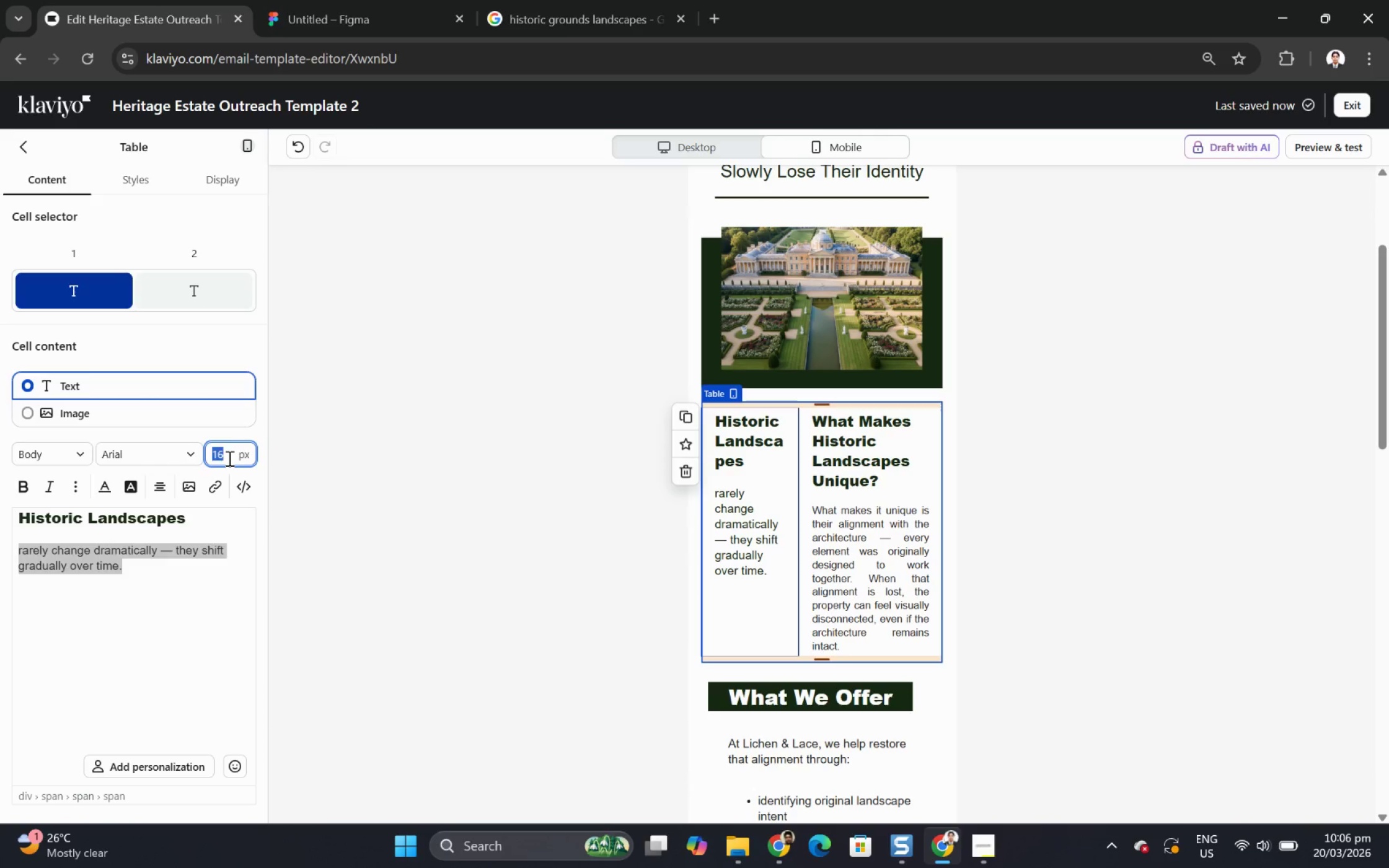 
hold_key(key=1, duration=0.41)
 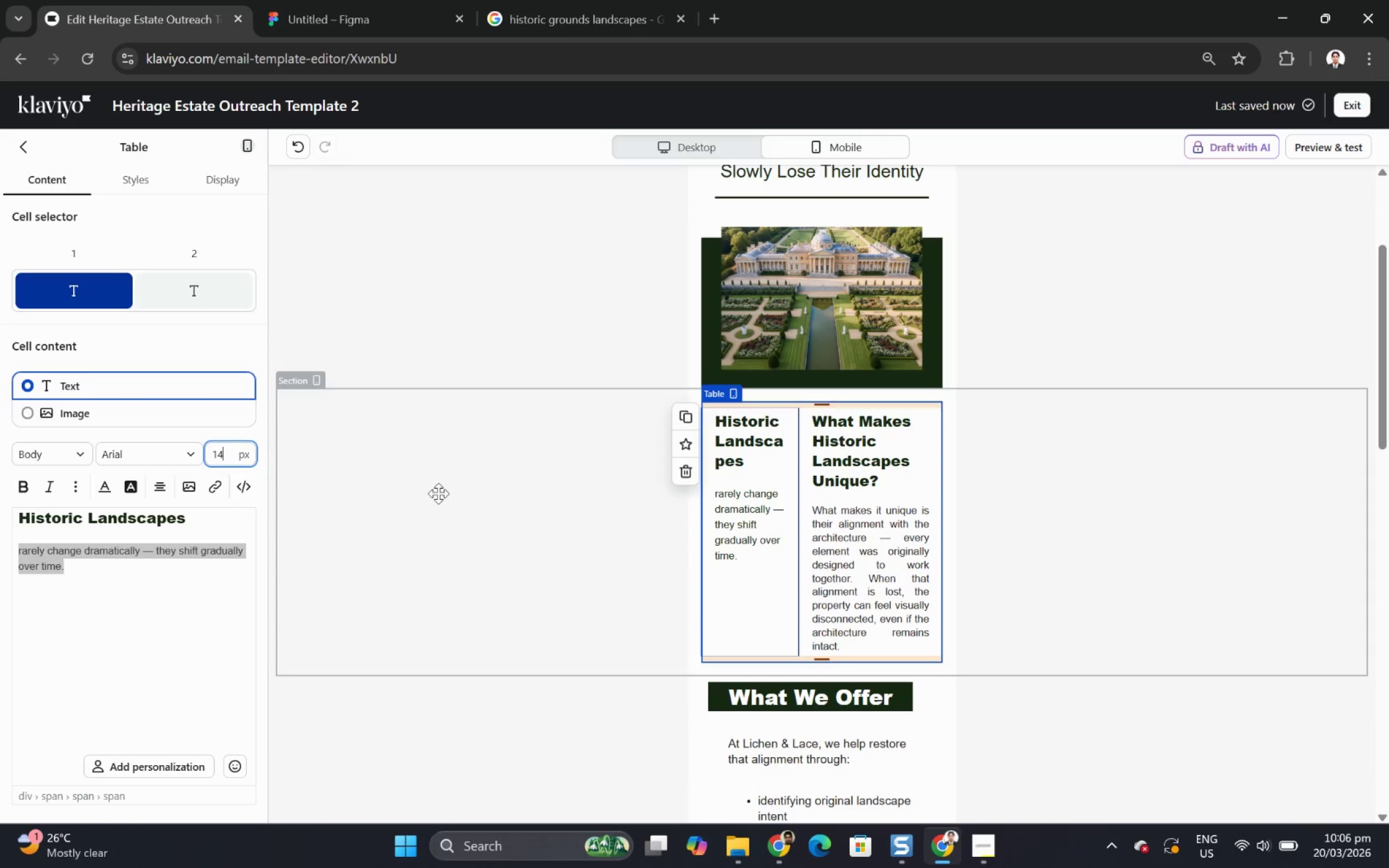 
key(4)
 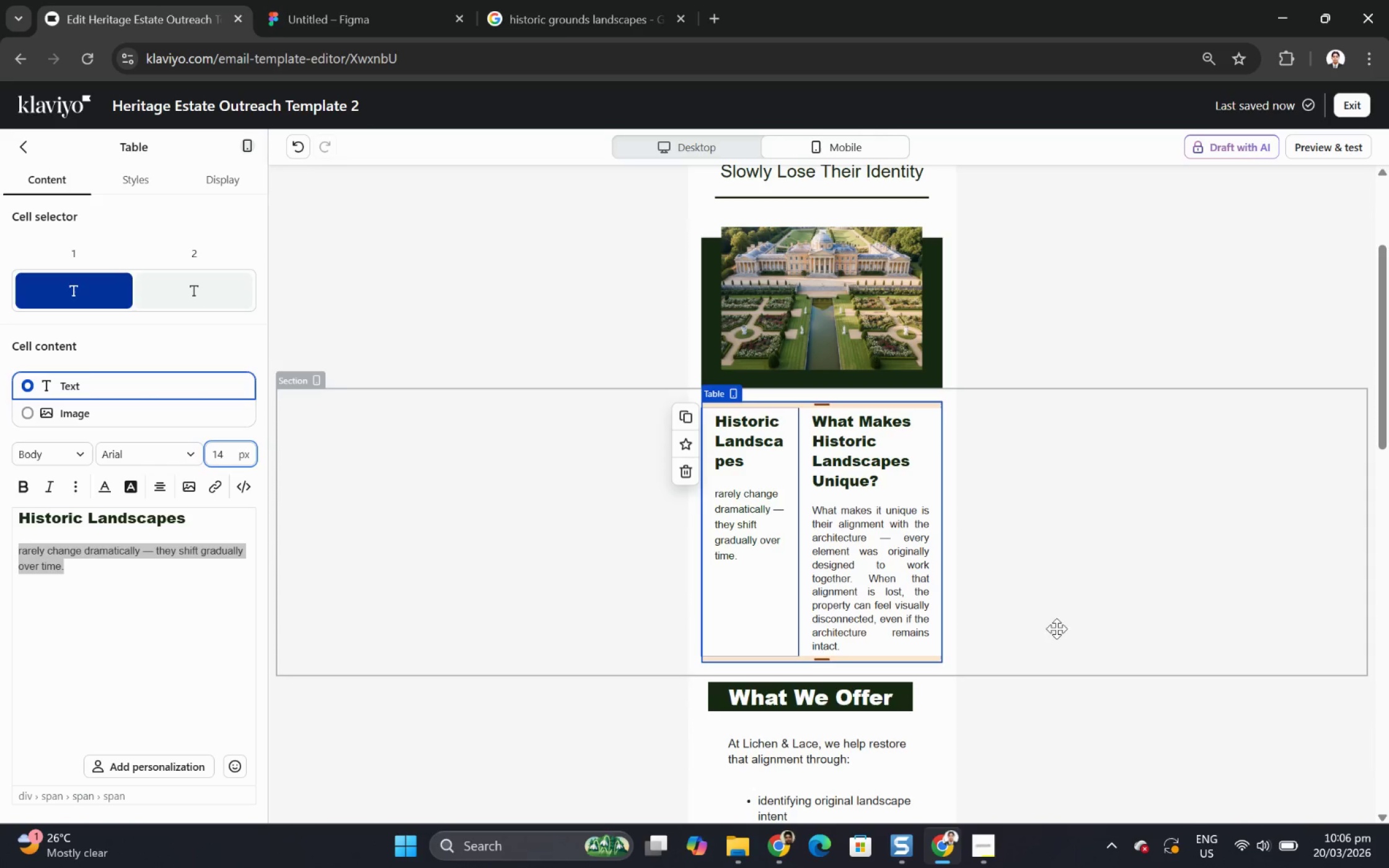 
left_click([1186, 598])
 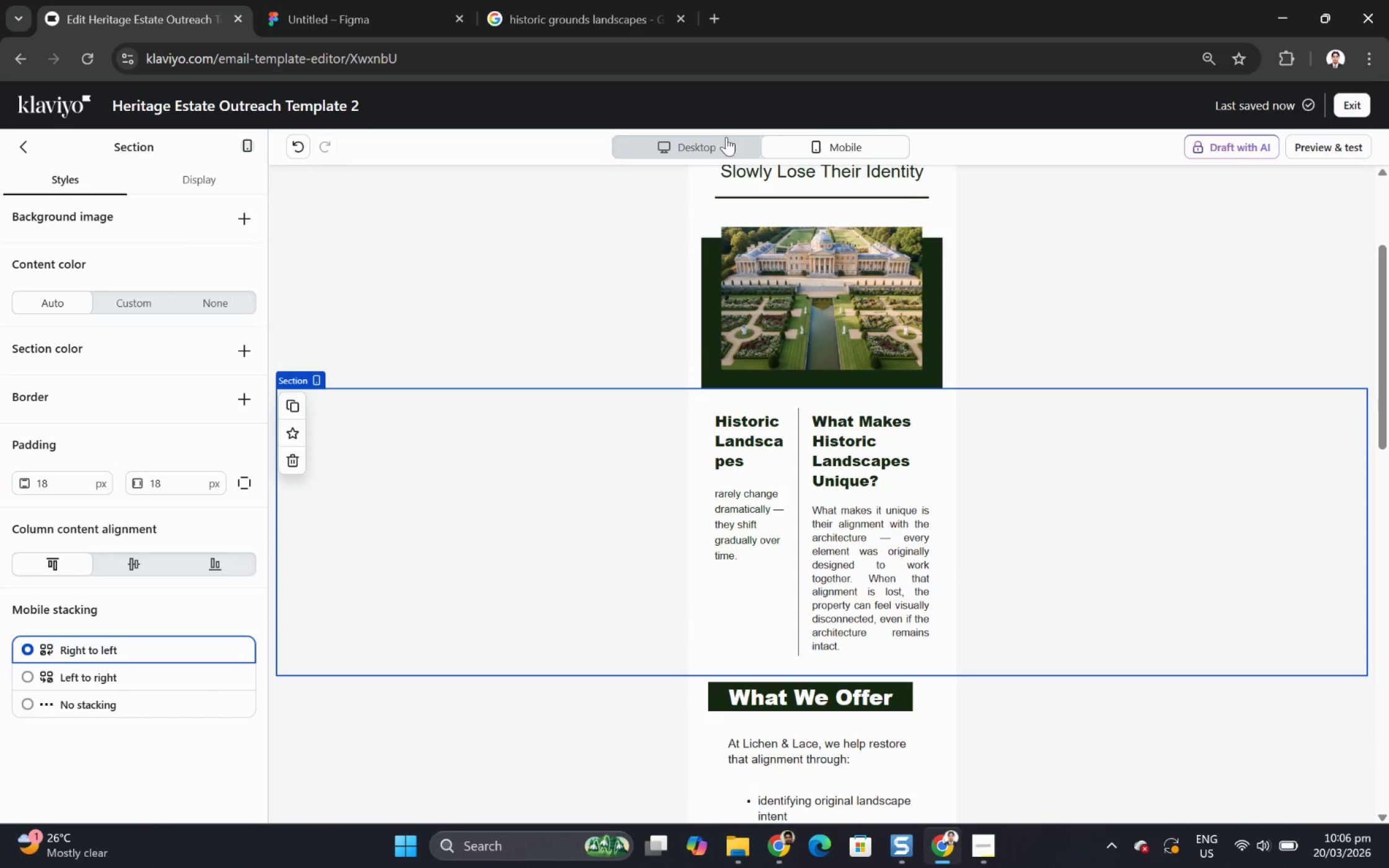 
left_click([1336, 156])
 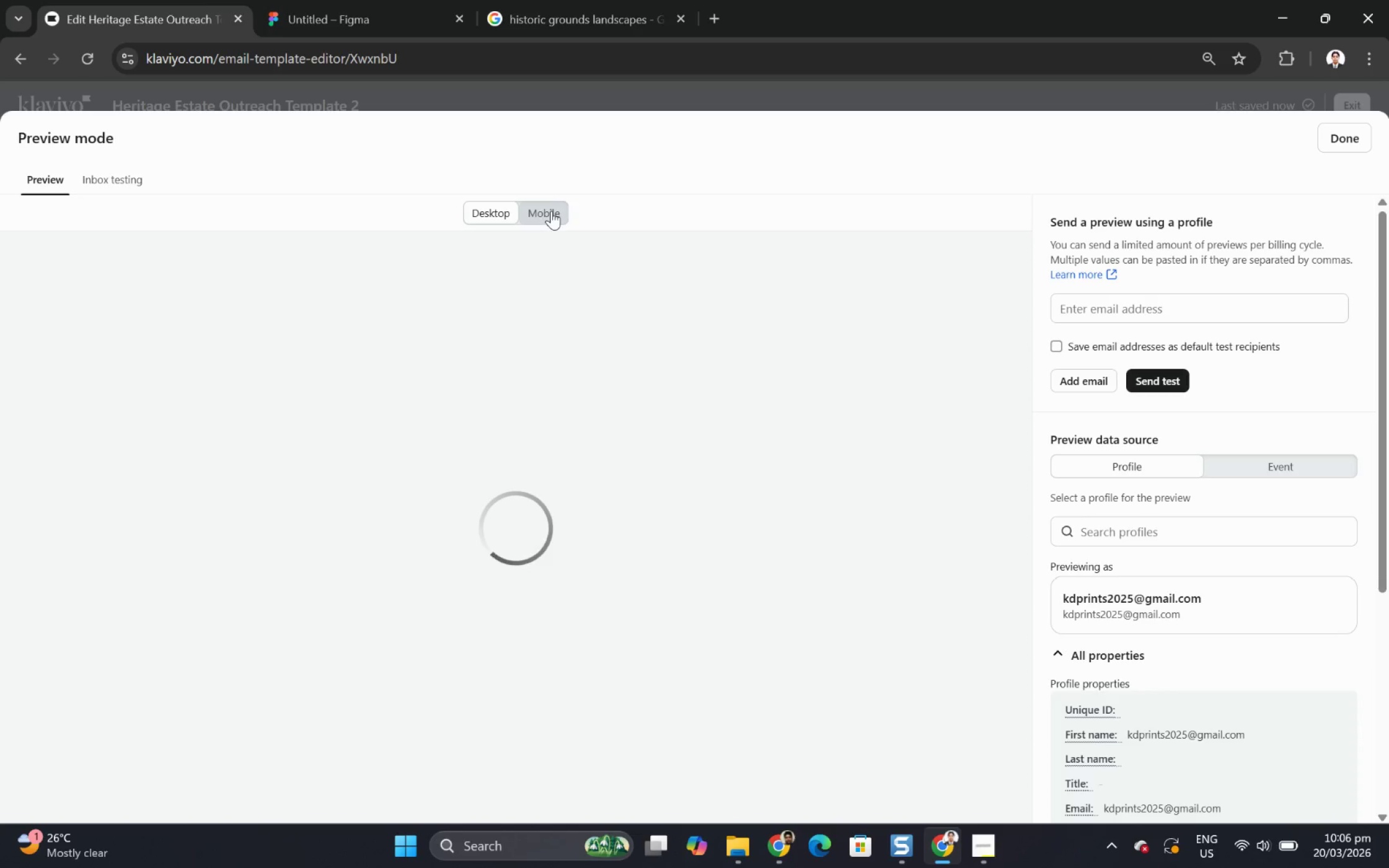 
left_click([551, 211])
 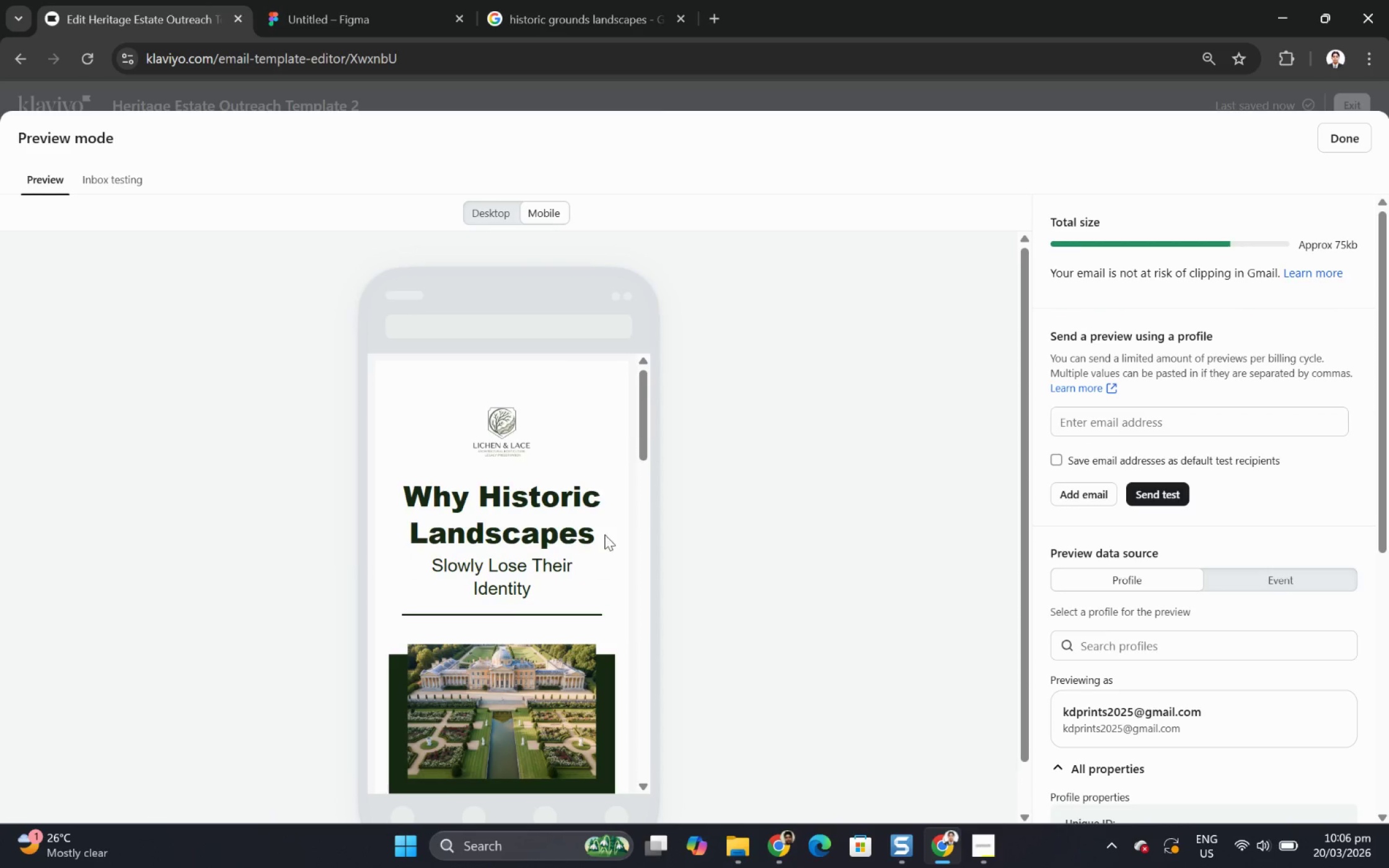 
scroll: coordinate [573, 548], scroll_direction: down, amount: 15.0
 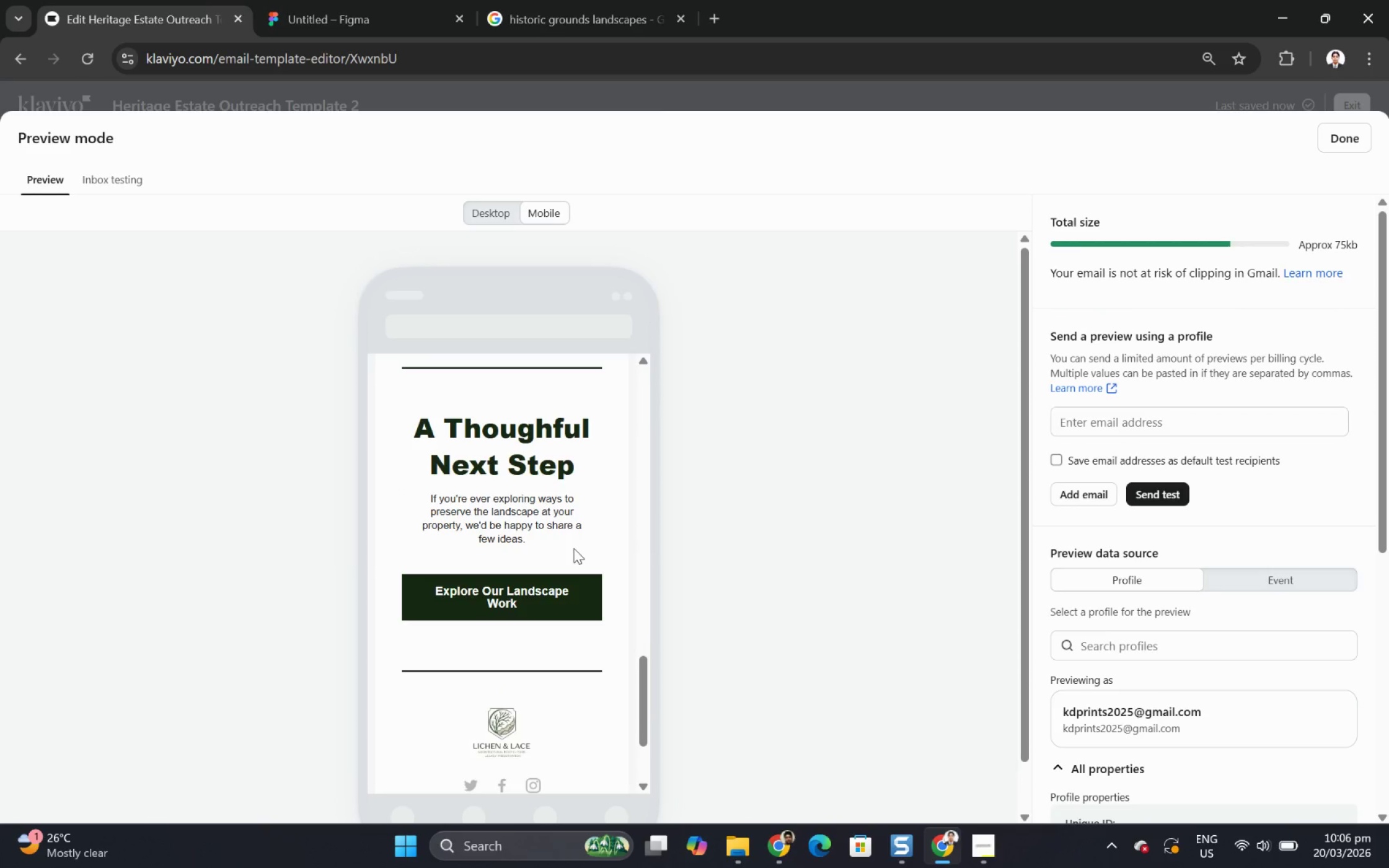 
scroll: coordinate [574, 548], scroll_direction: up, amount: 10.0
 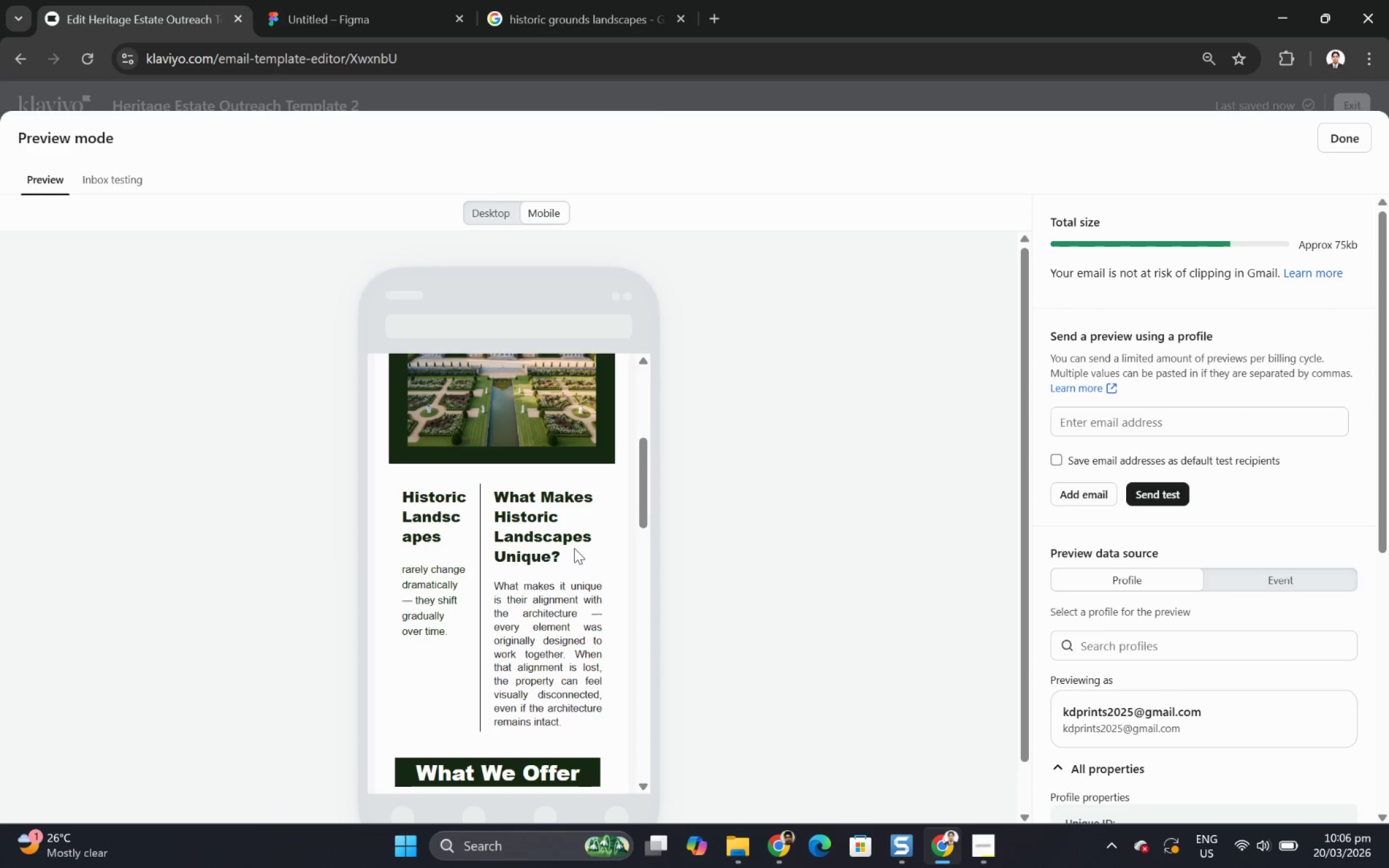 
scroll: coordinate [574, 548], scroll_direction: none, amount: 0.0
 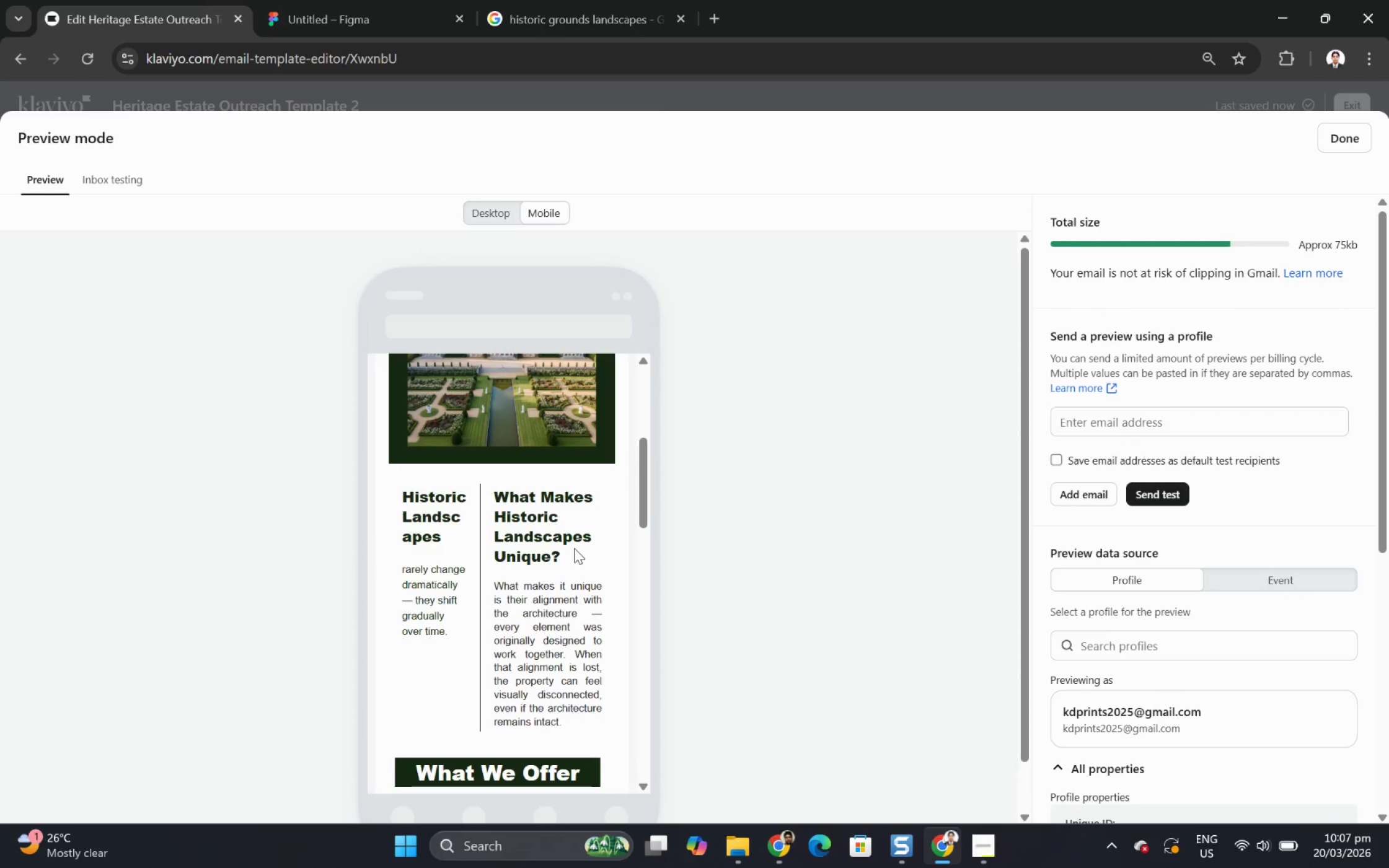 
wait(6.23)
 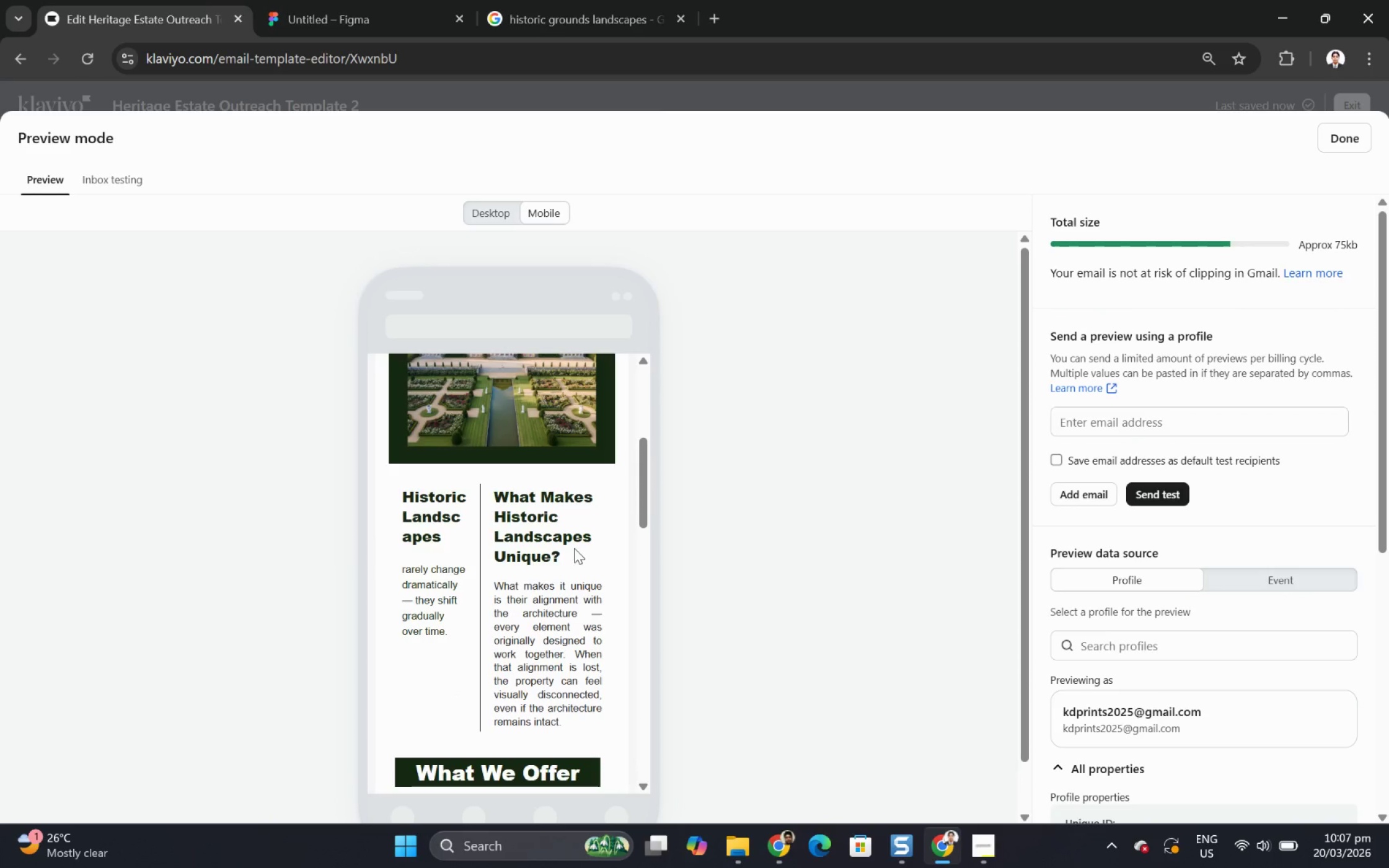 
scroll: coordinate [553, 568], scroll_direction: up, amount: 2.0
 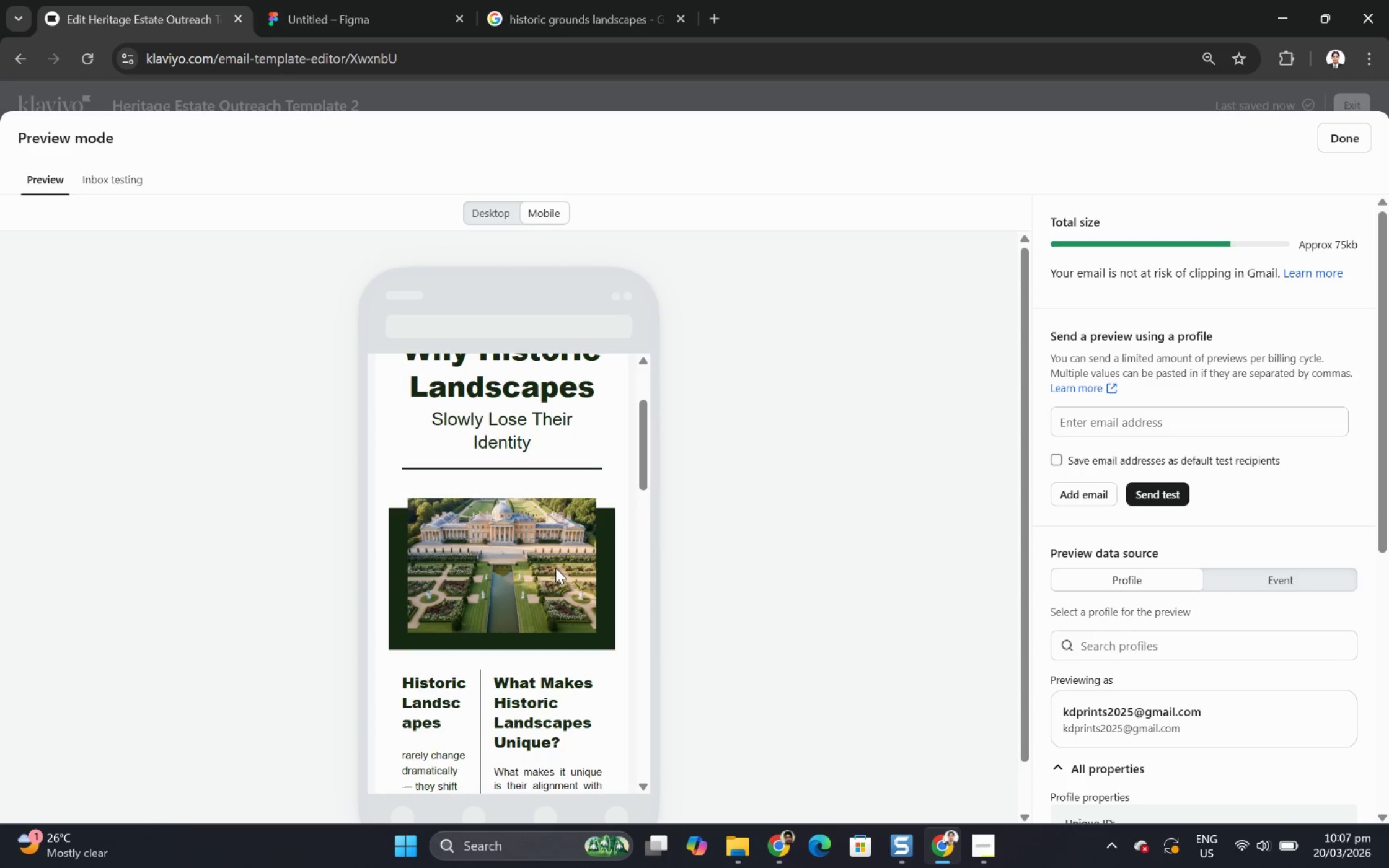 
scroll: coordinate [557, 568], scroll_direction: down, amount: 2.0
 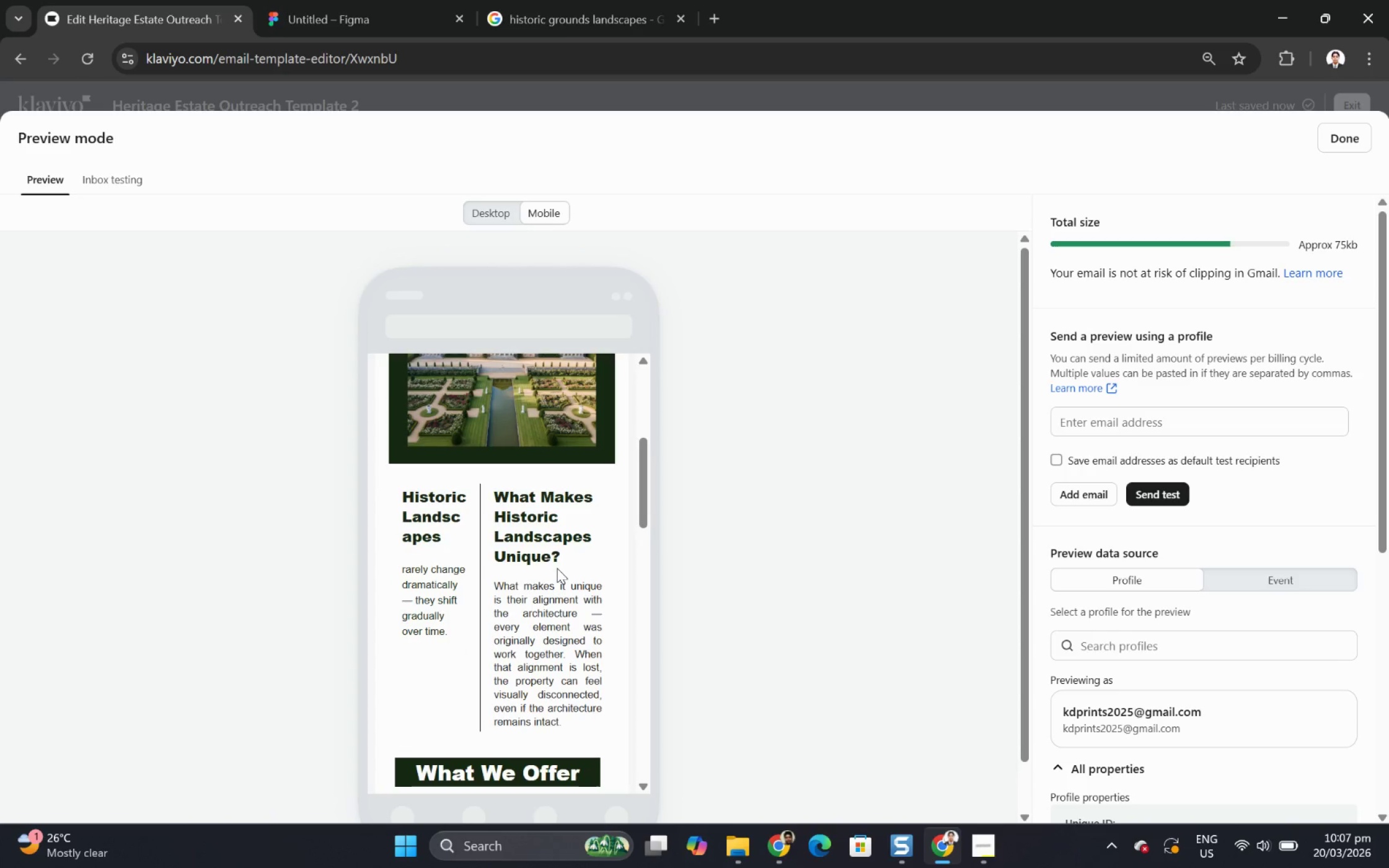 
scroll: coordinate [557, 568], scroll_direction: none, amount: 0.0
 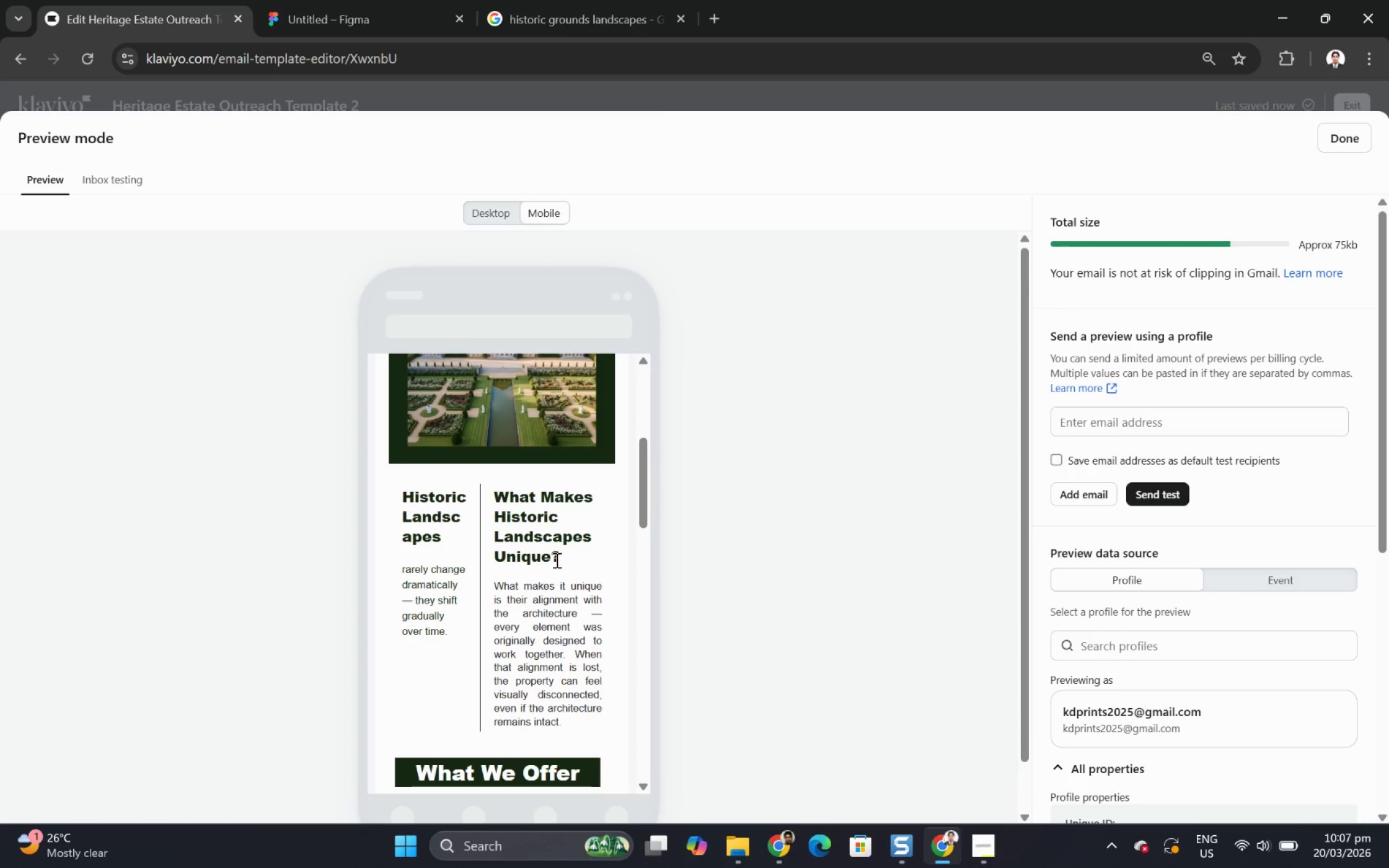 
wait(17.65)
 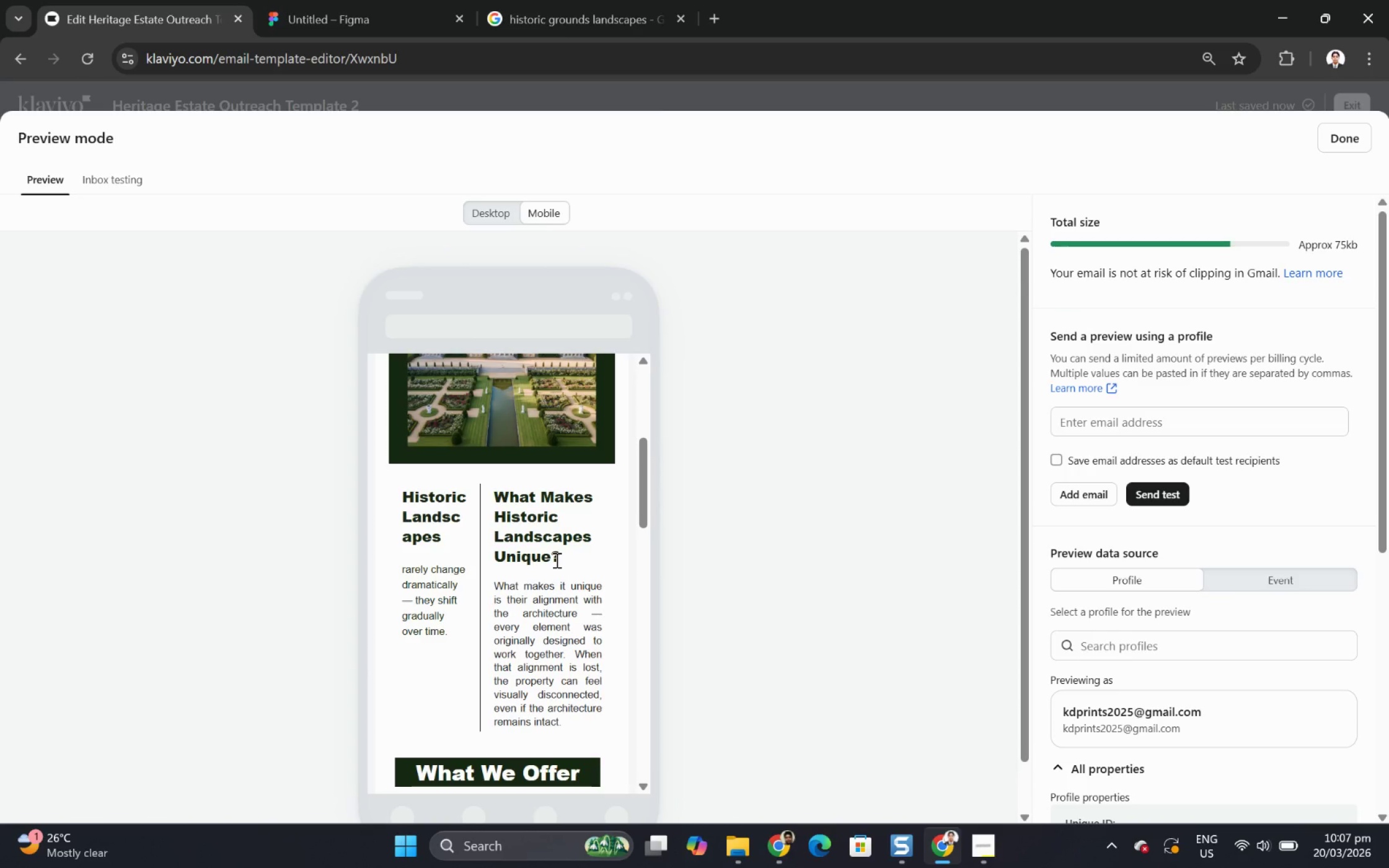 
left_click([1361, 136])
 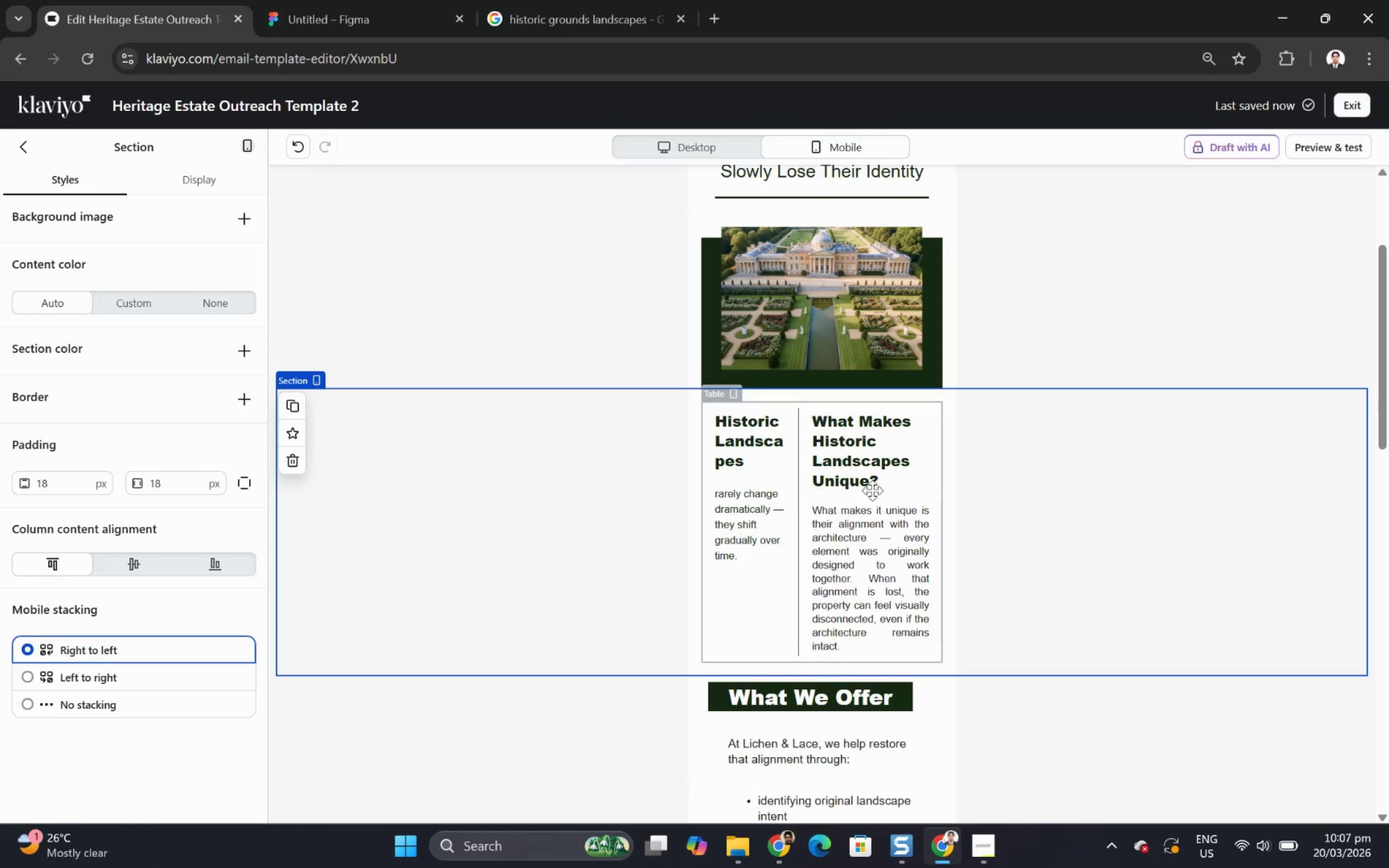 
wait(21.78)
 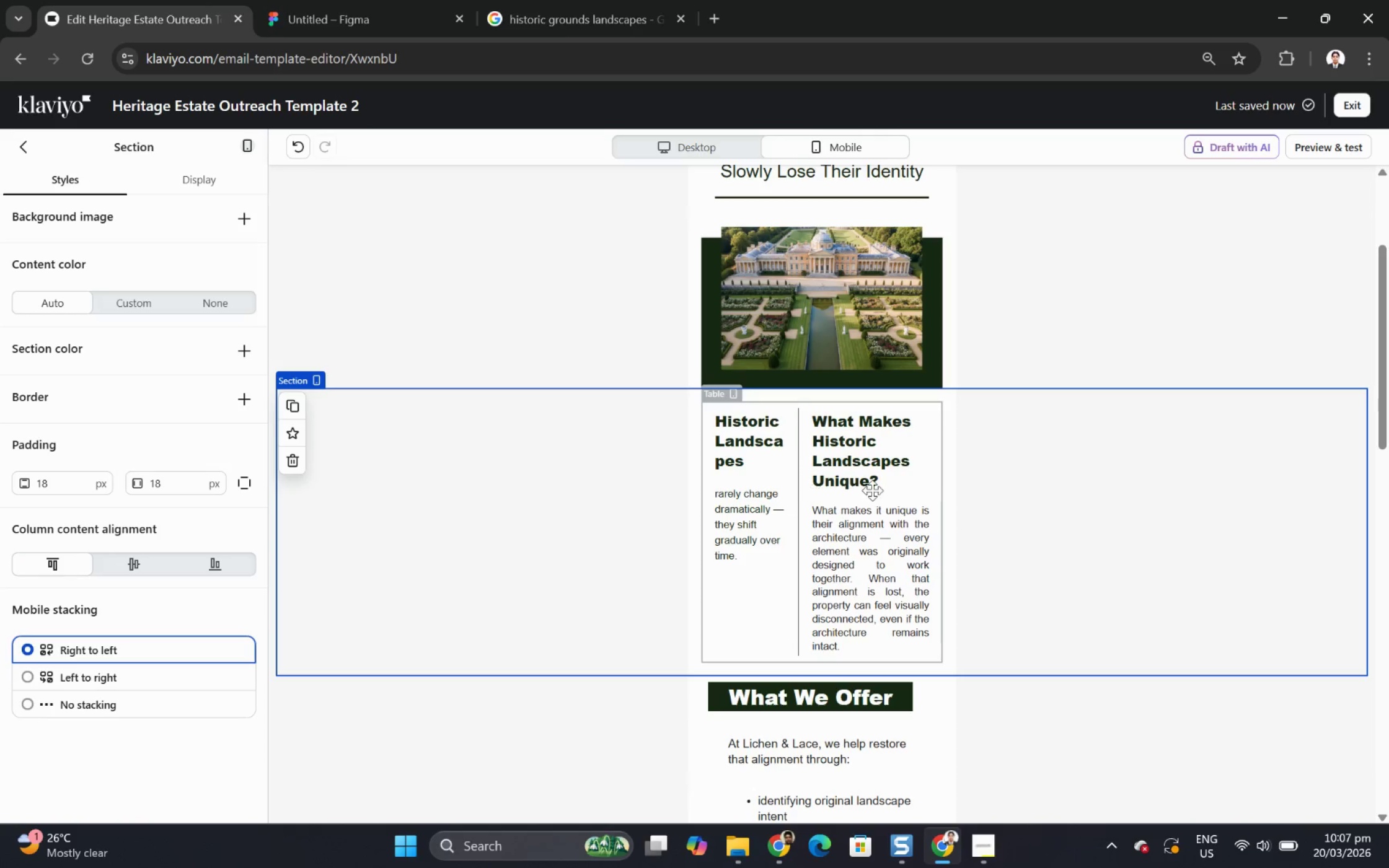 
scroll: coordinate [994, 476], scroll_direction: up, amount: 3.0
 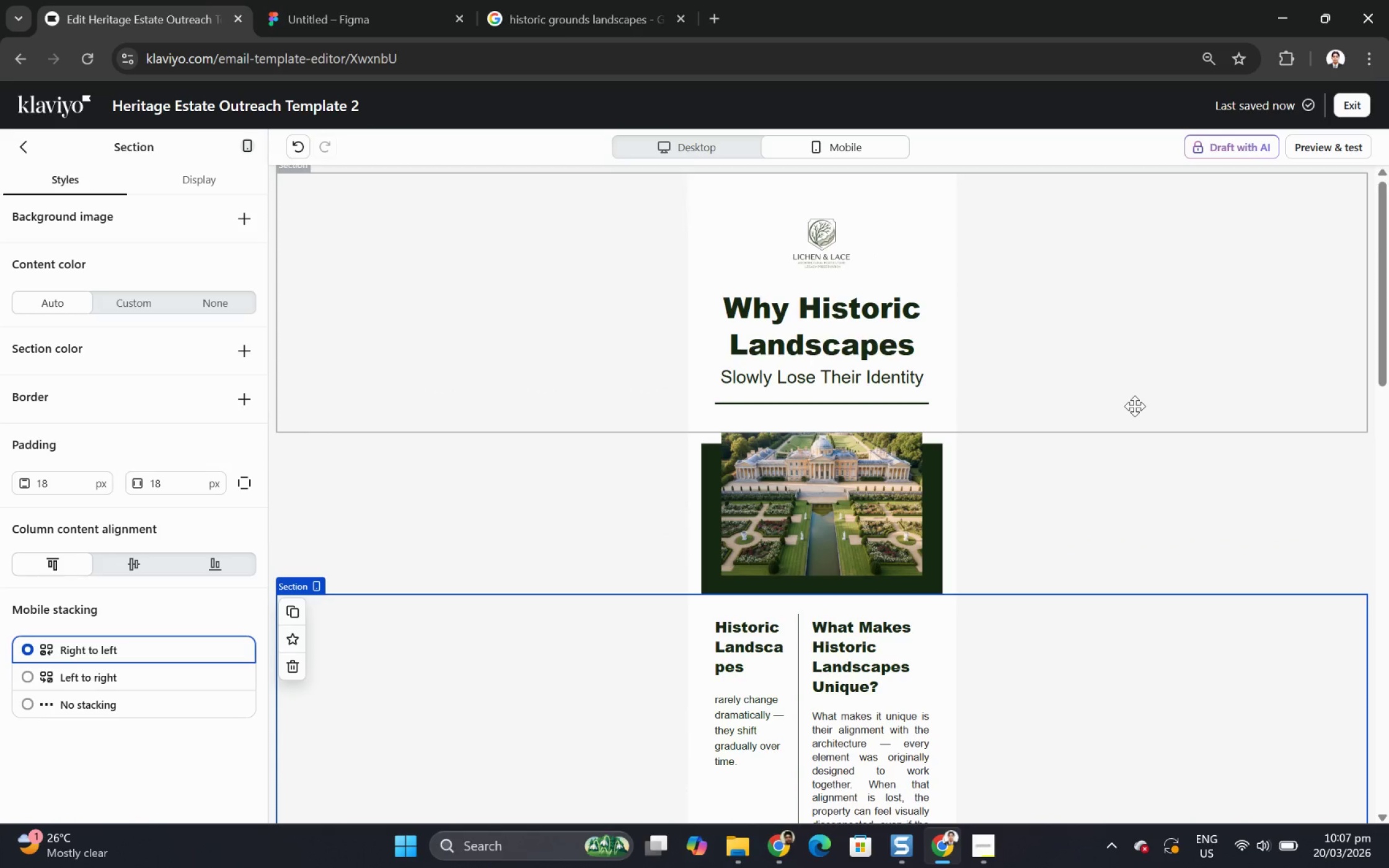 
scroll: coordinate [1147, 416], scroll_direction: down, amount: 5.0
 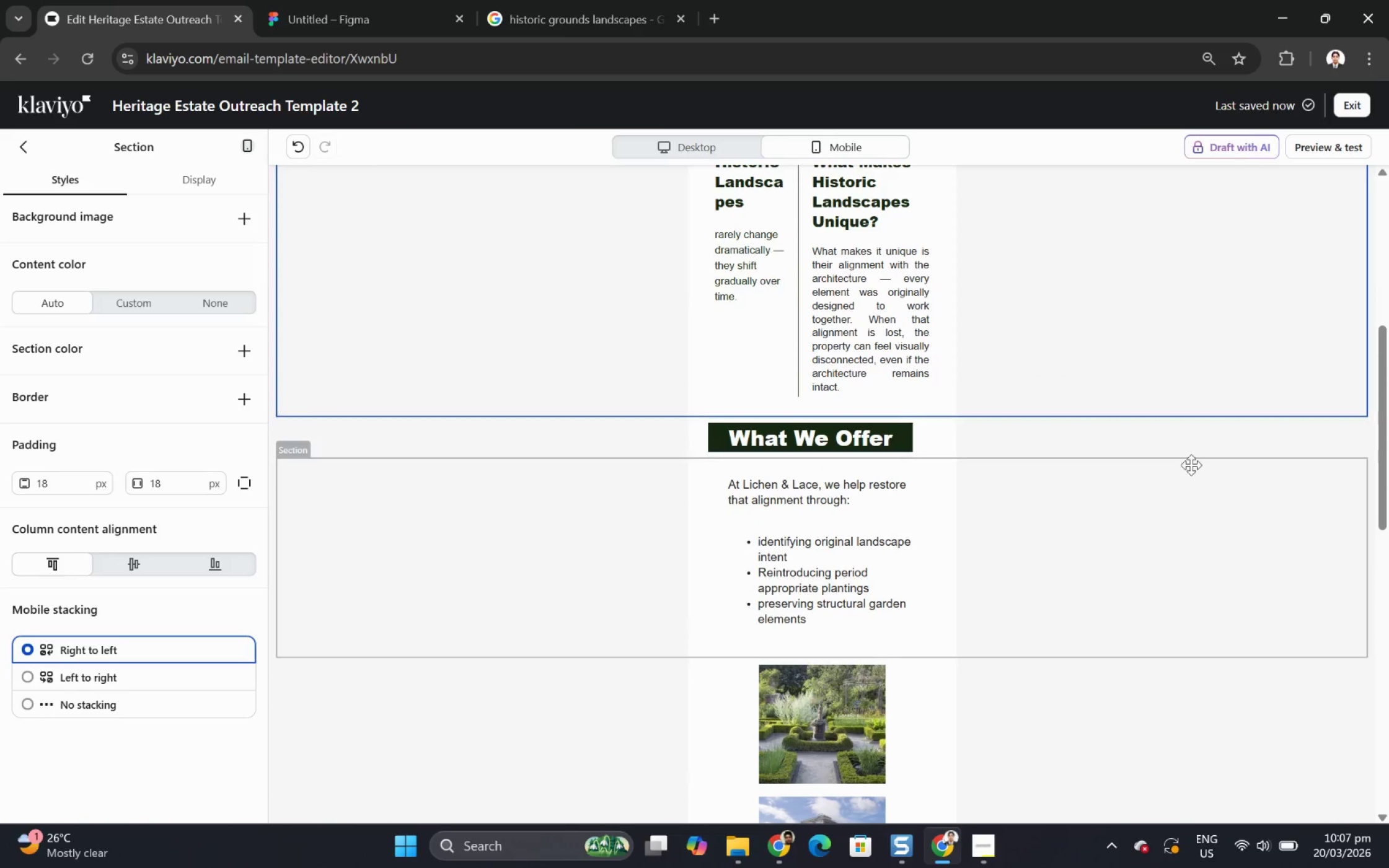 
scroll: coordinate [1193, 484], scroll_direction: none, amount: 0.0
 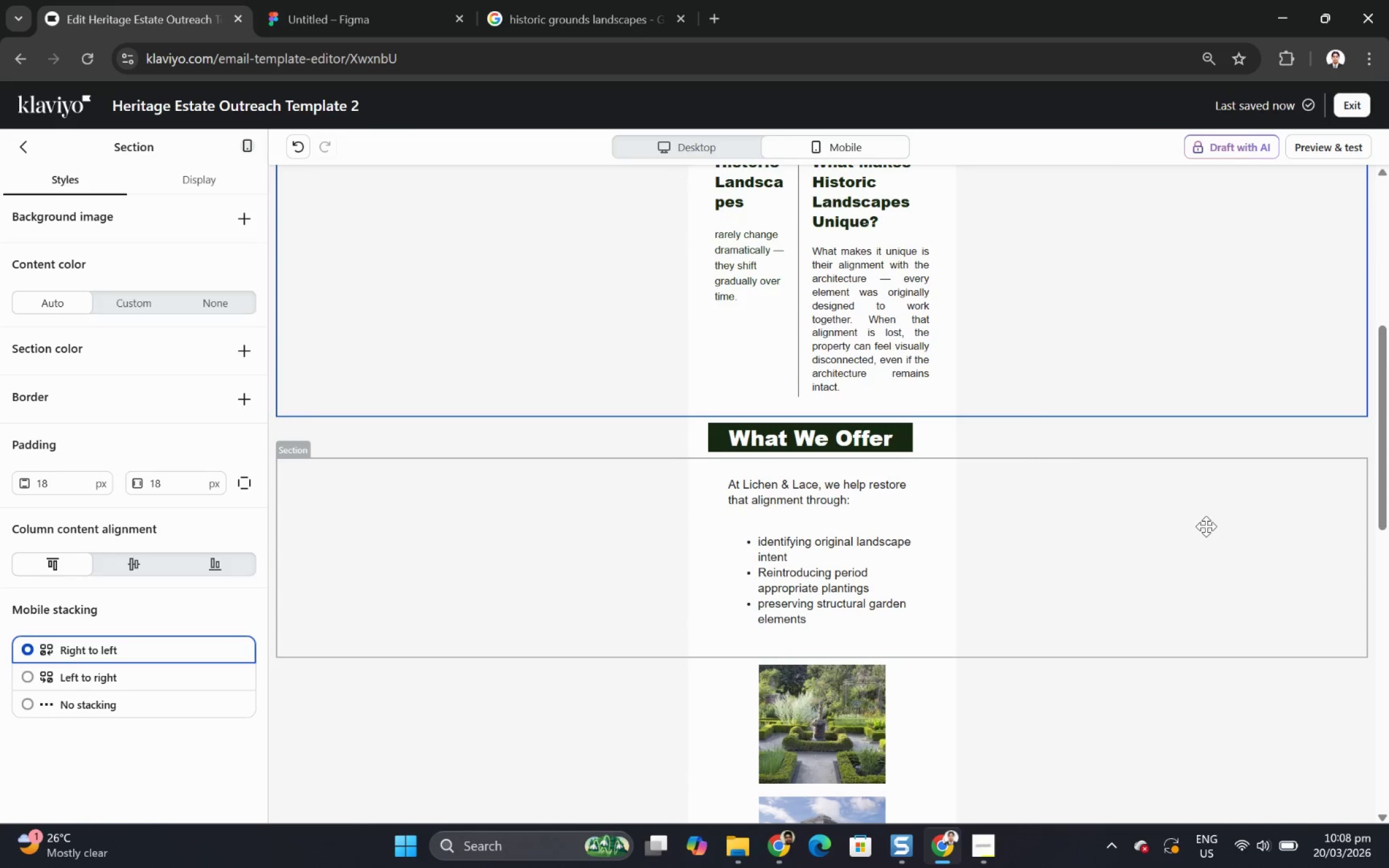 
scroll: coordinate [1217, 530], scroll_direction: up, amount: 4.0
 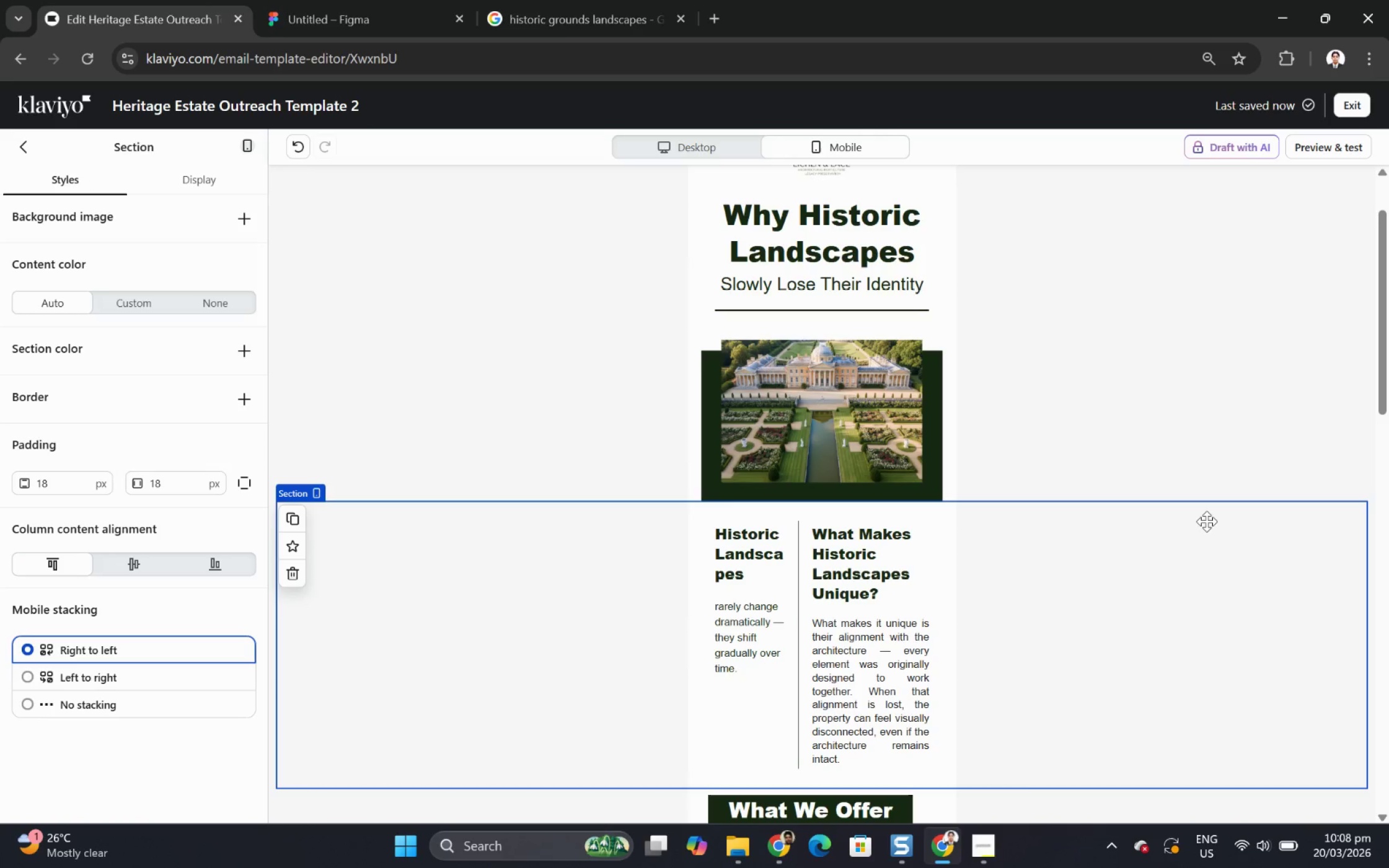 
wait(38.77)
 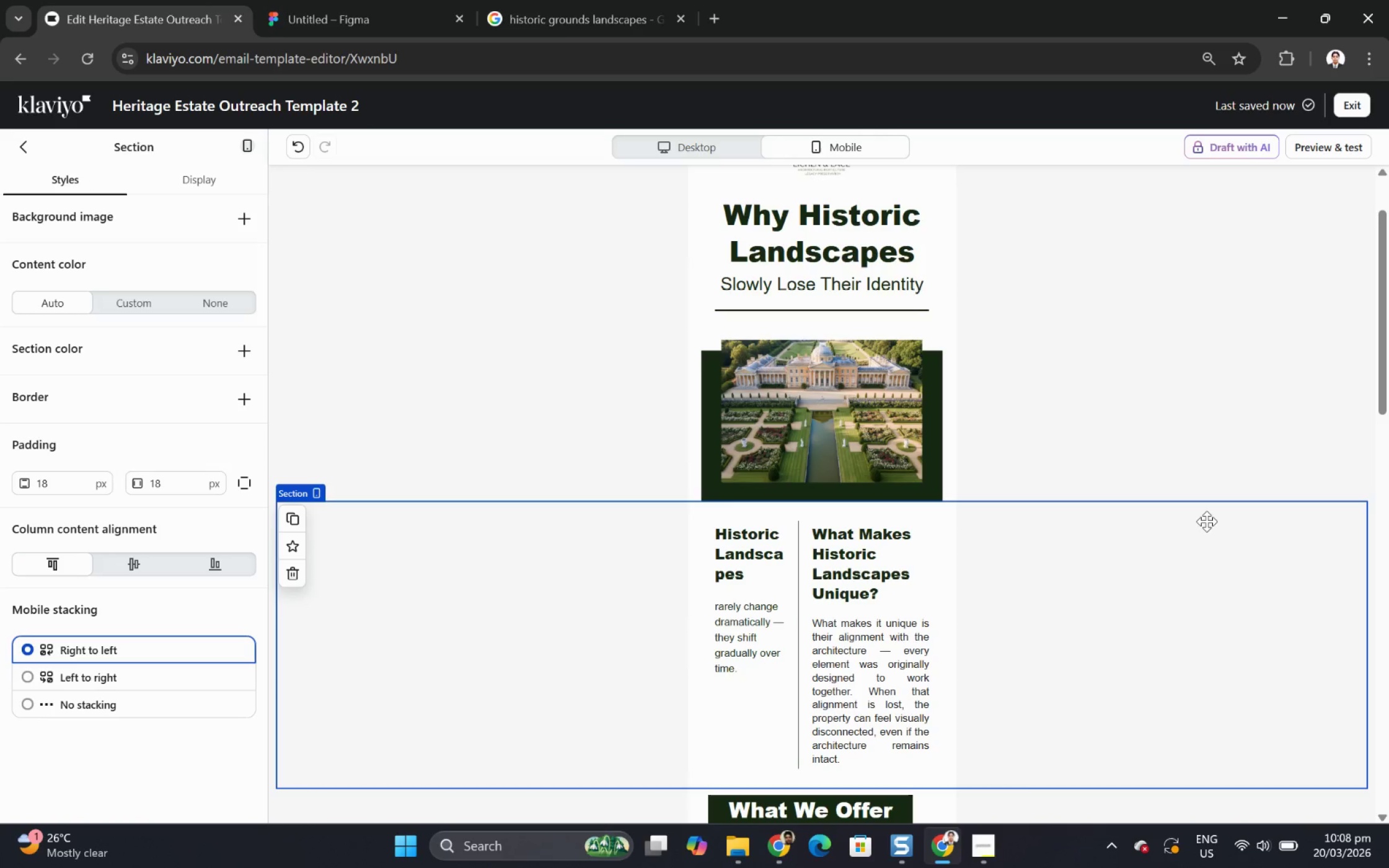 
scroll: coordinate [1204, 510], scroll_direction: down, amount: 11.0
 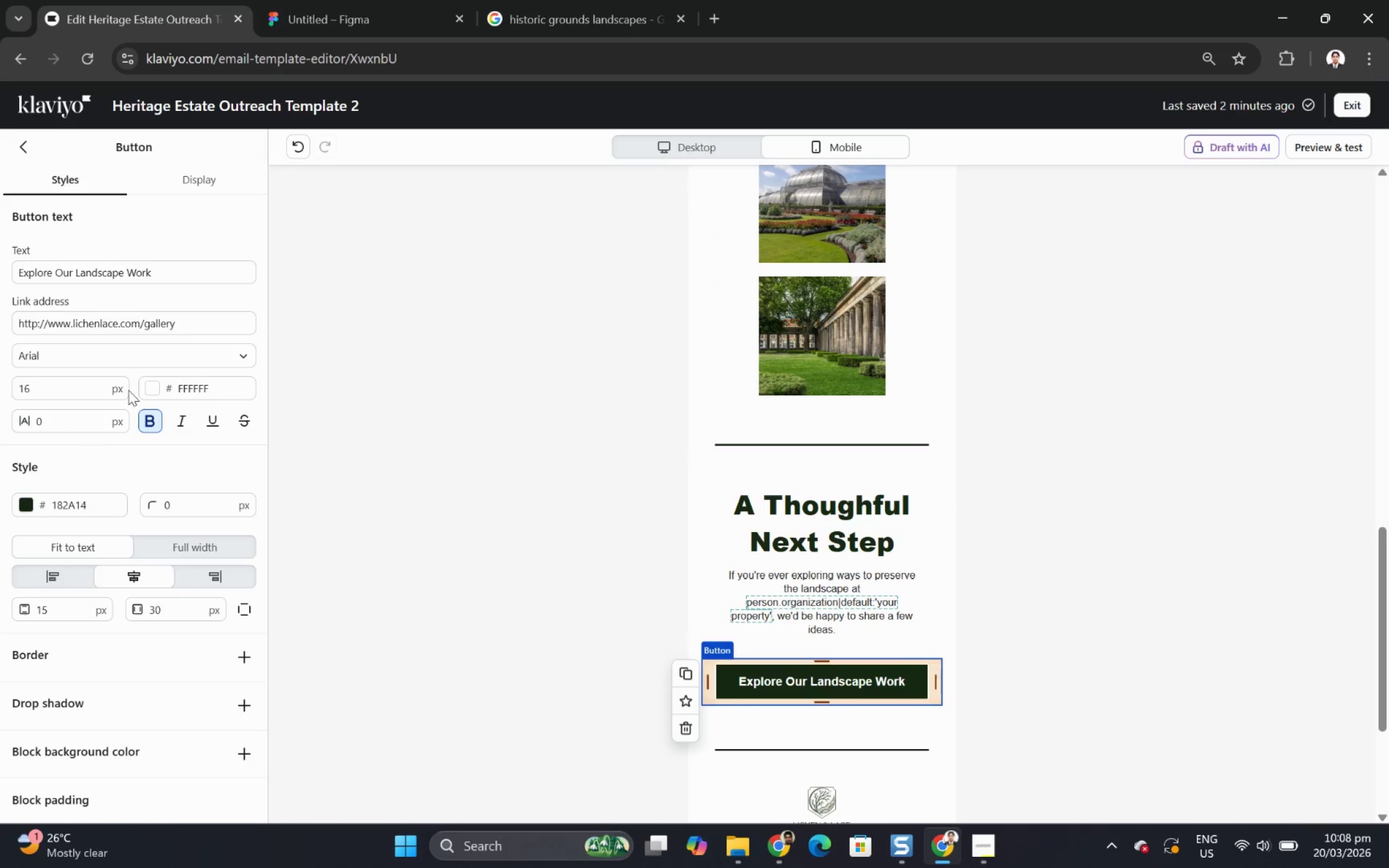 
double_click([161, 275])
 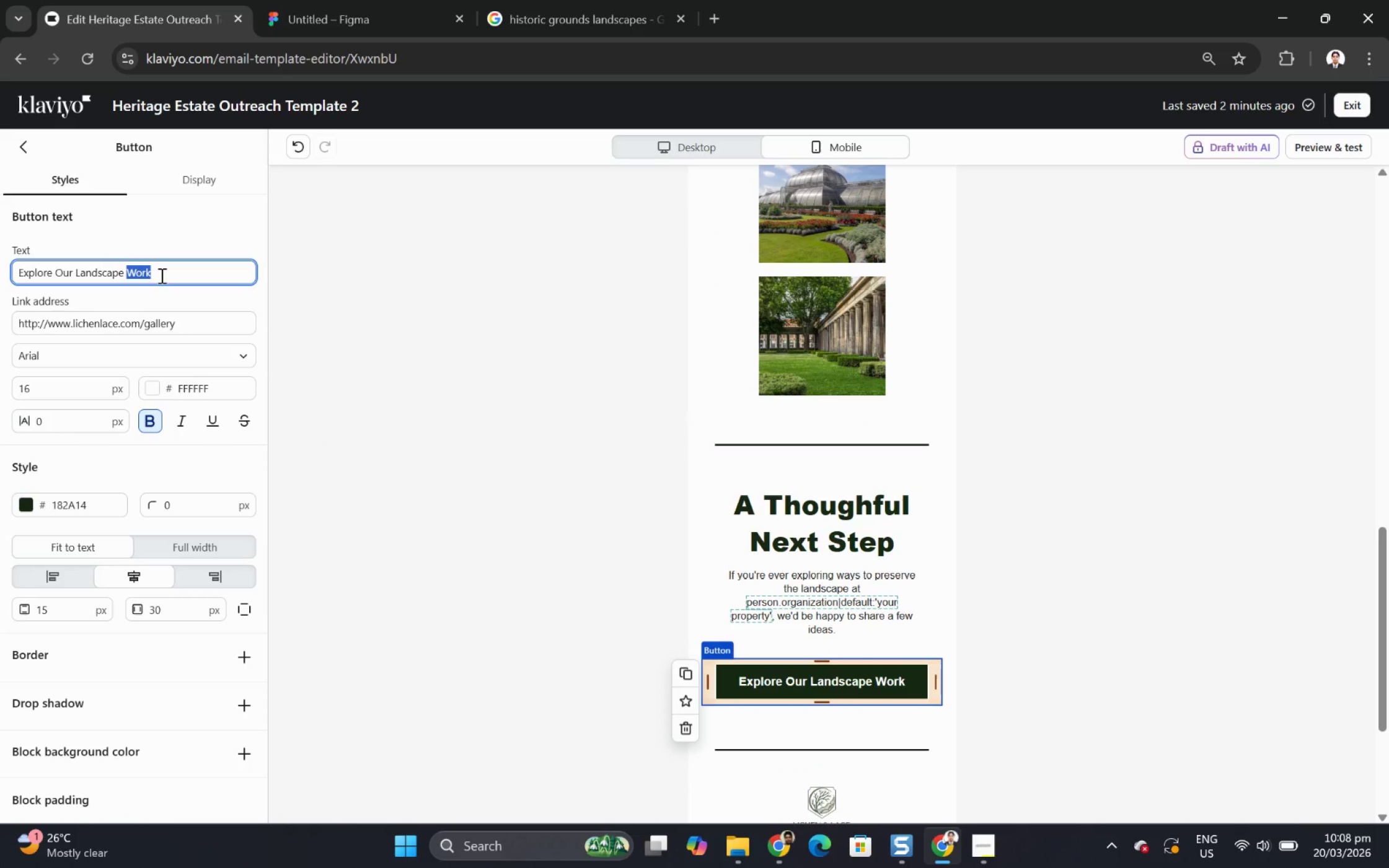 
triple_click([161, 275])
 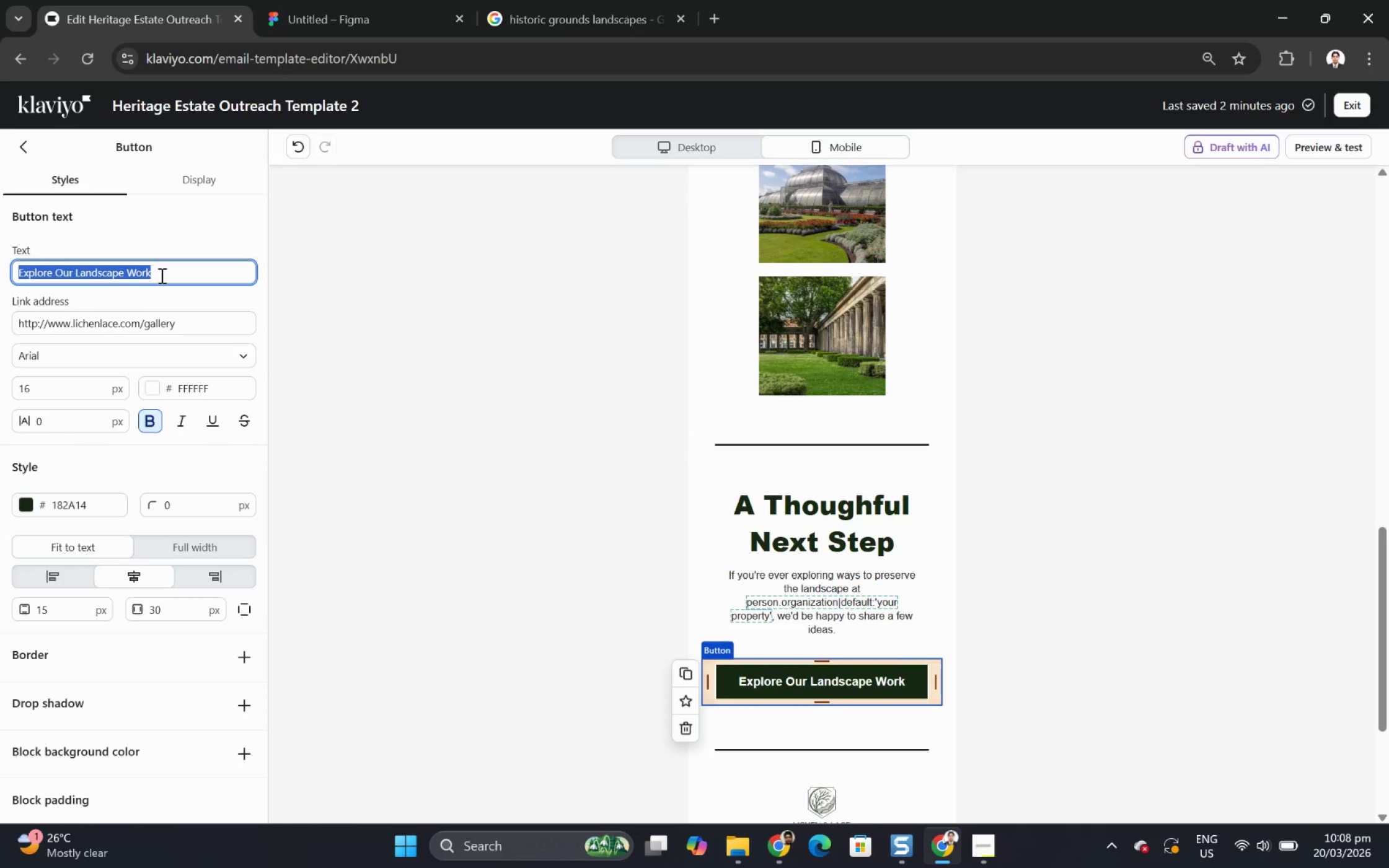 
type(View Restoration Examples)
 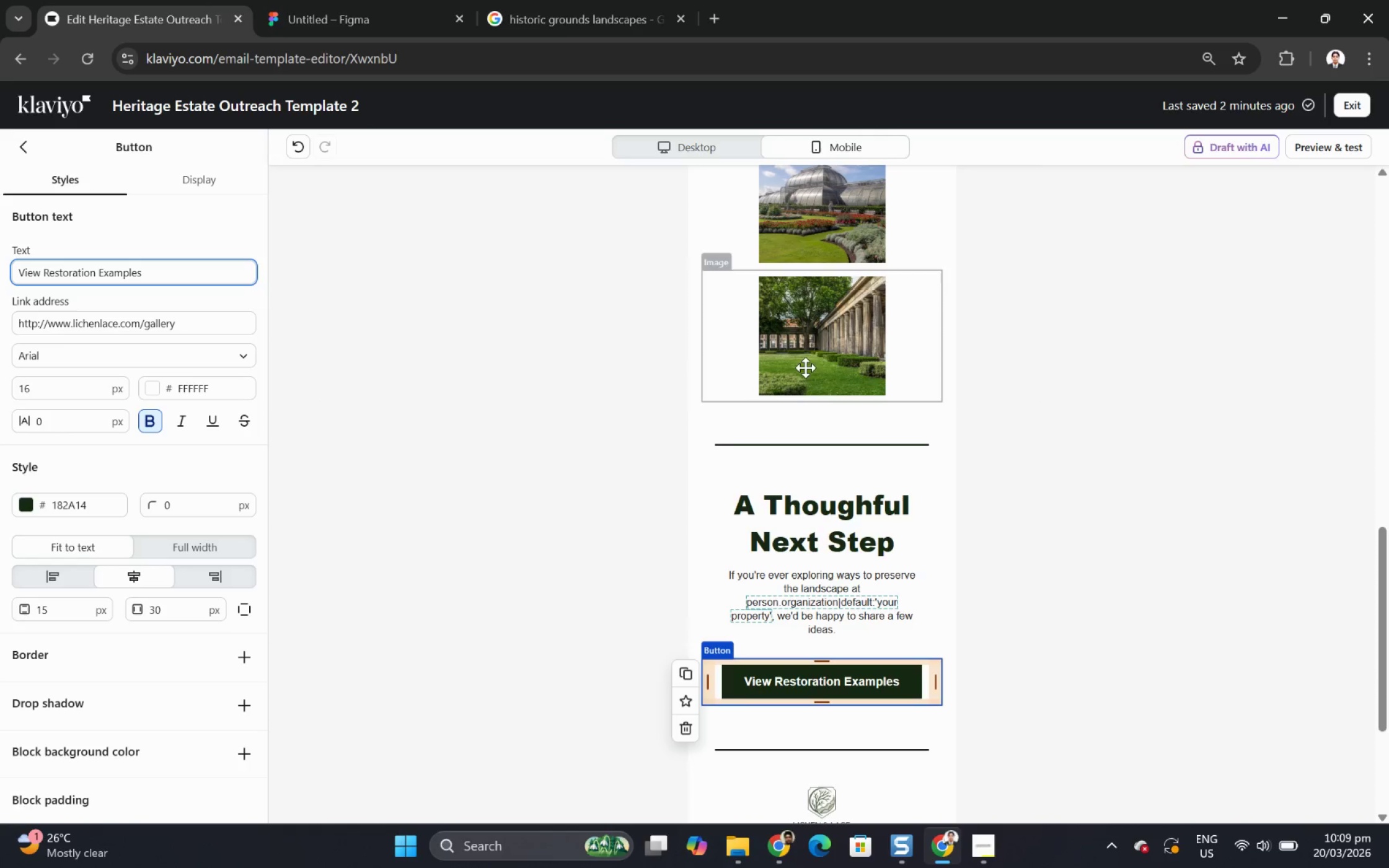 
left_click([1100, 483])
 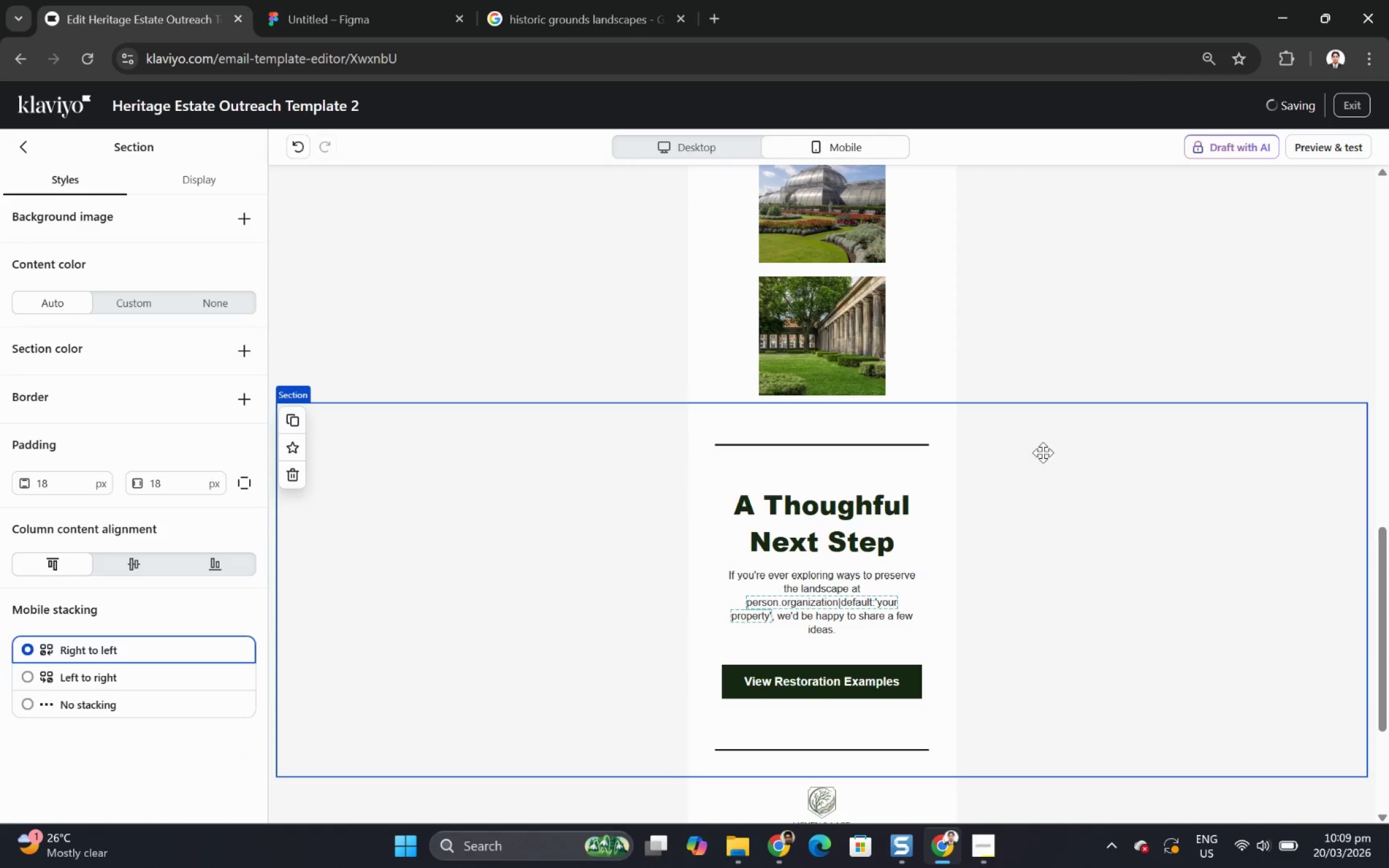 
scroll: coordinate [1054, 449], scroll_direction: up, amount: 11.0
 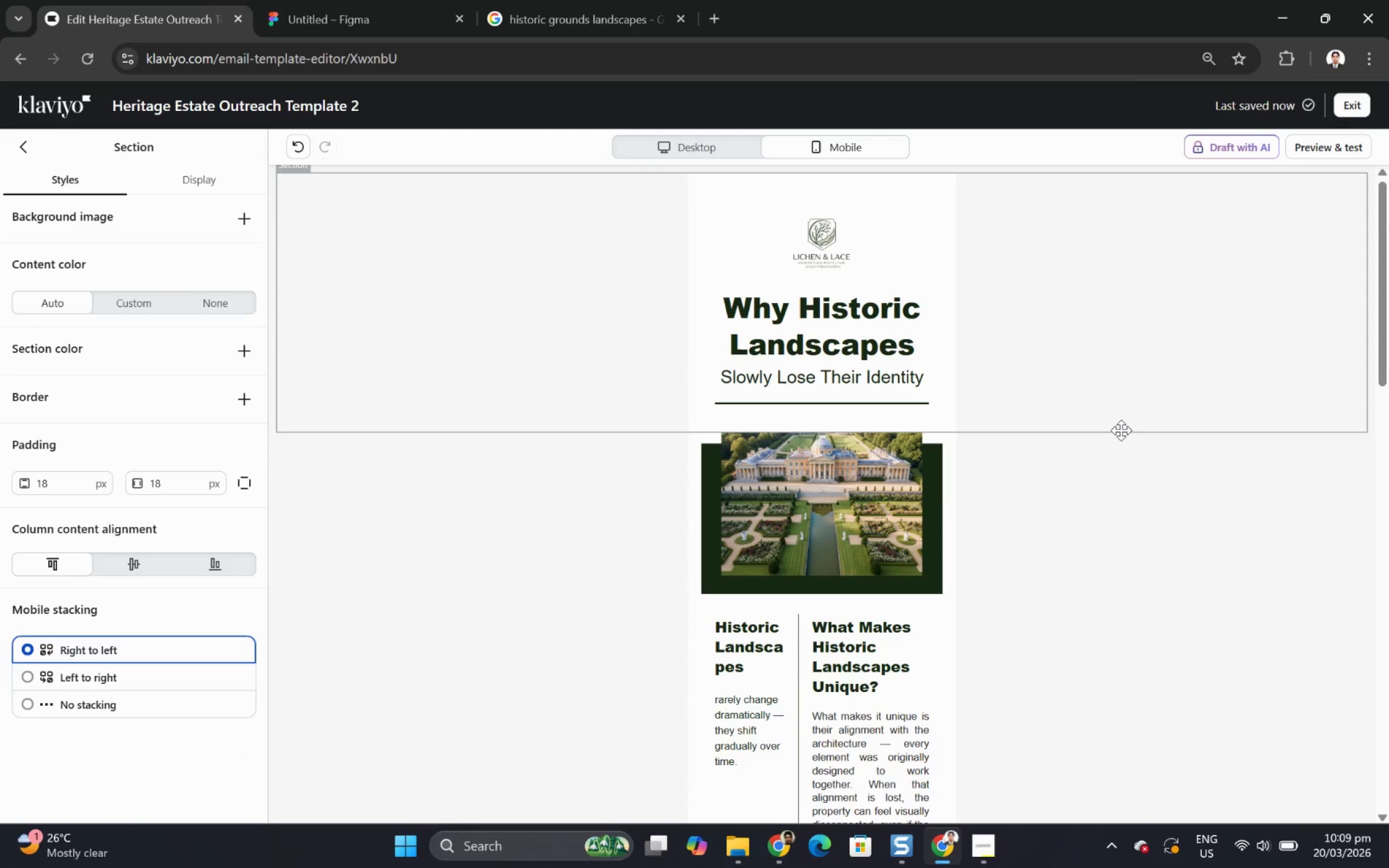 
wait(15.56)
 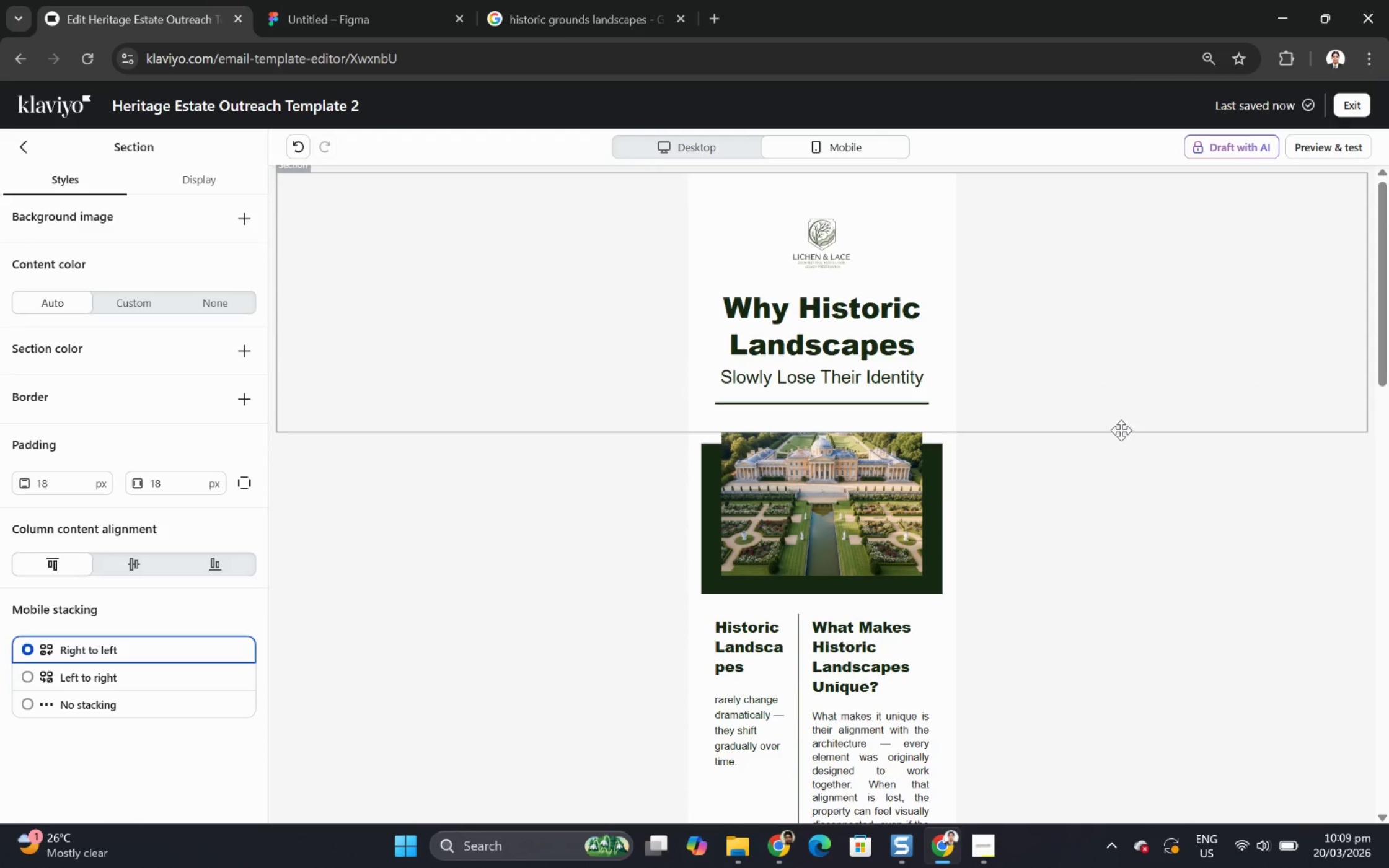 
scroll: coordinate [1047, 429], scroll_direction: down, amount: 2.0
 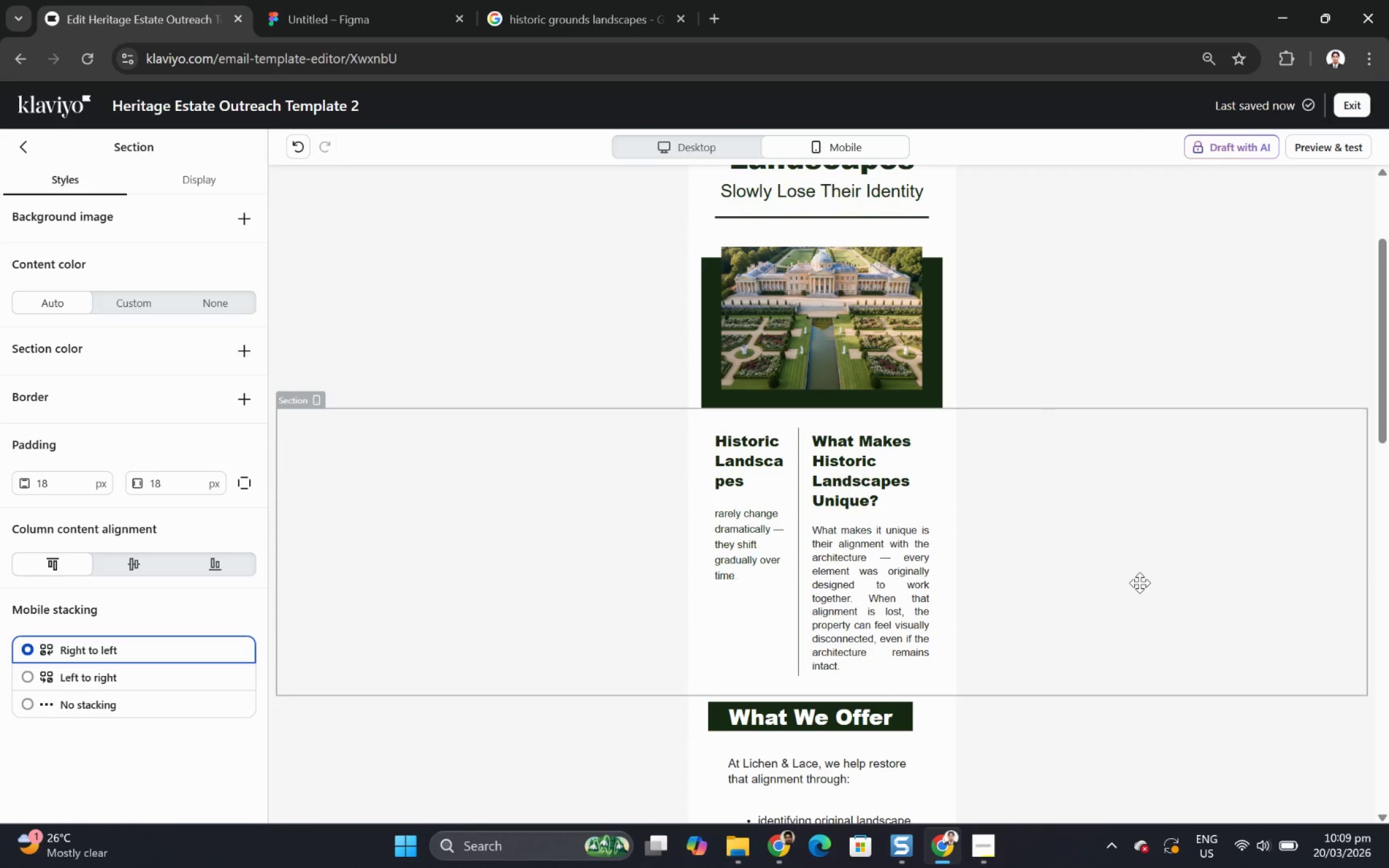 
wait(5.73)
 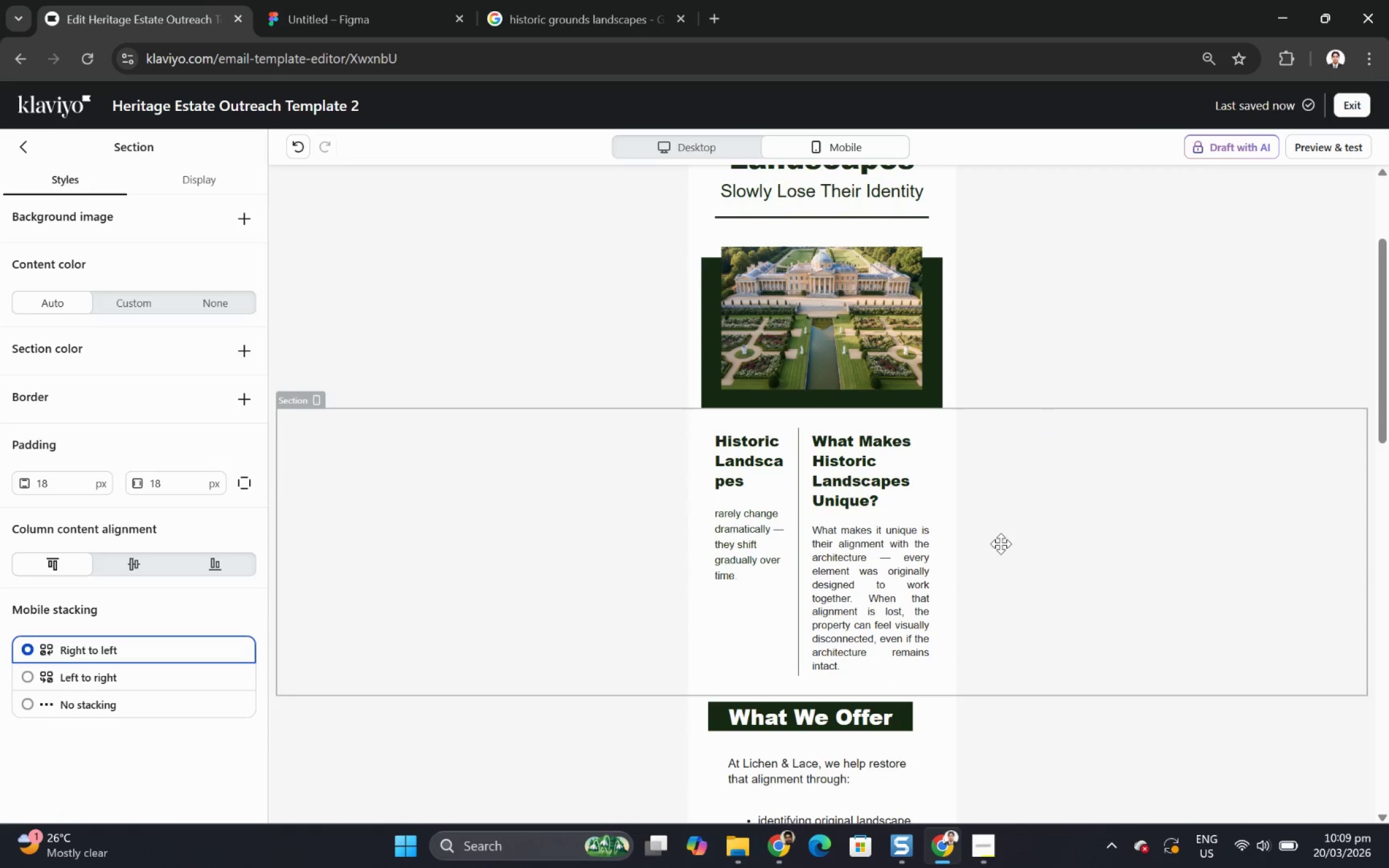 
scroll: coordinate [1139, 582], scroll_direction: down, amount: 1.0
 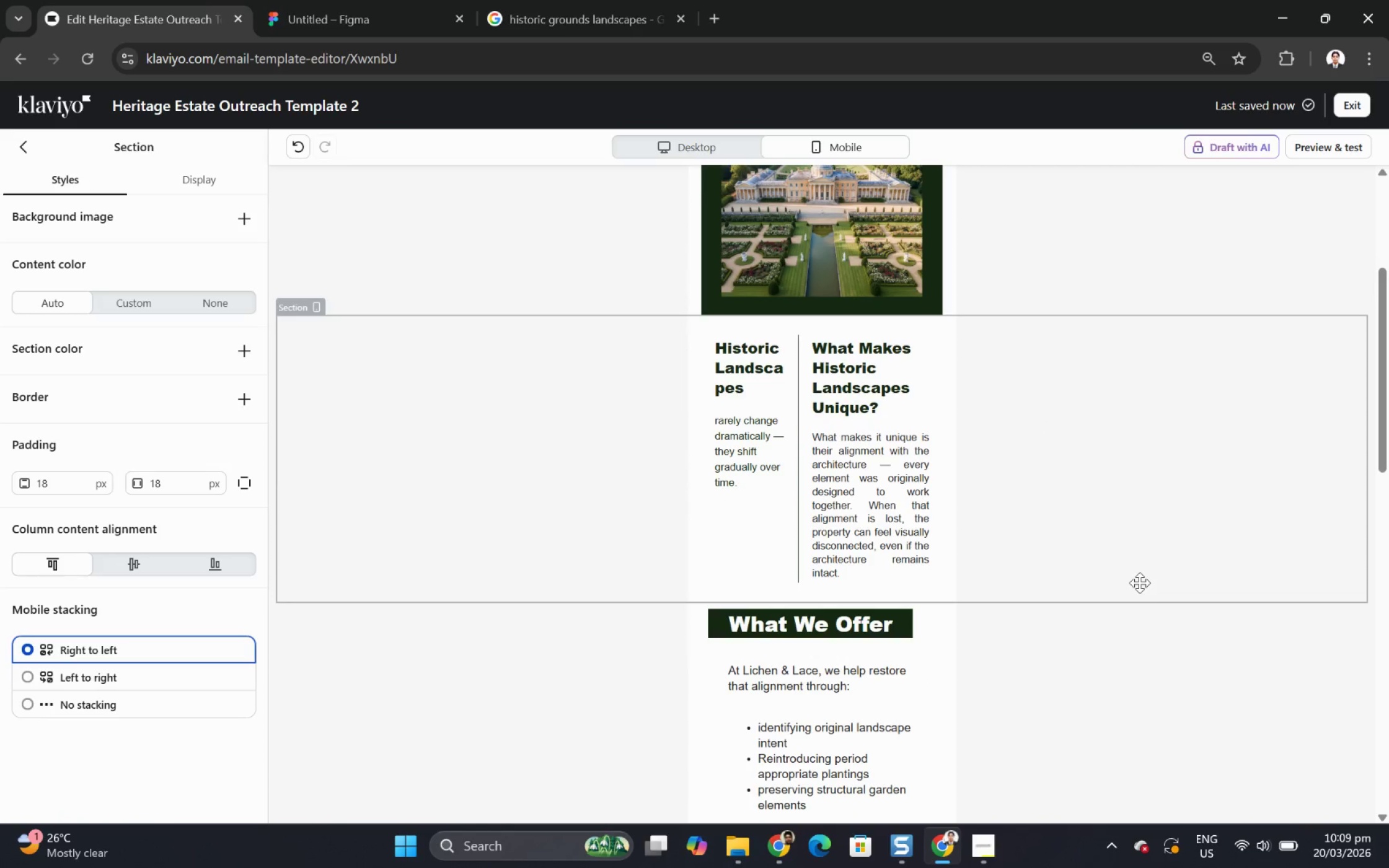 
scroll: coordinate [1139, 582], scroll_direction: up, amount: 1.0
 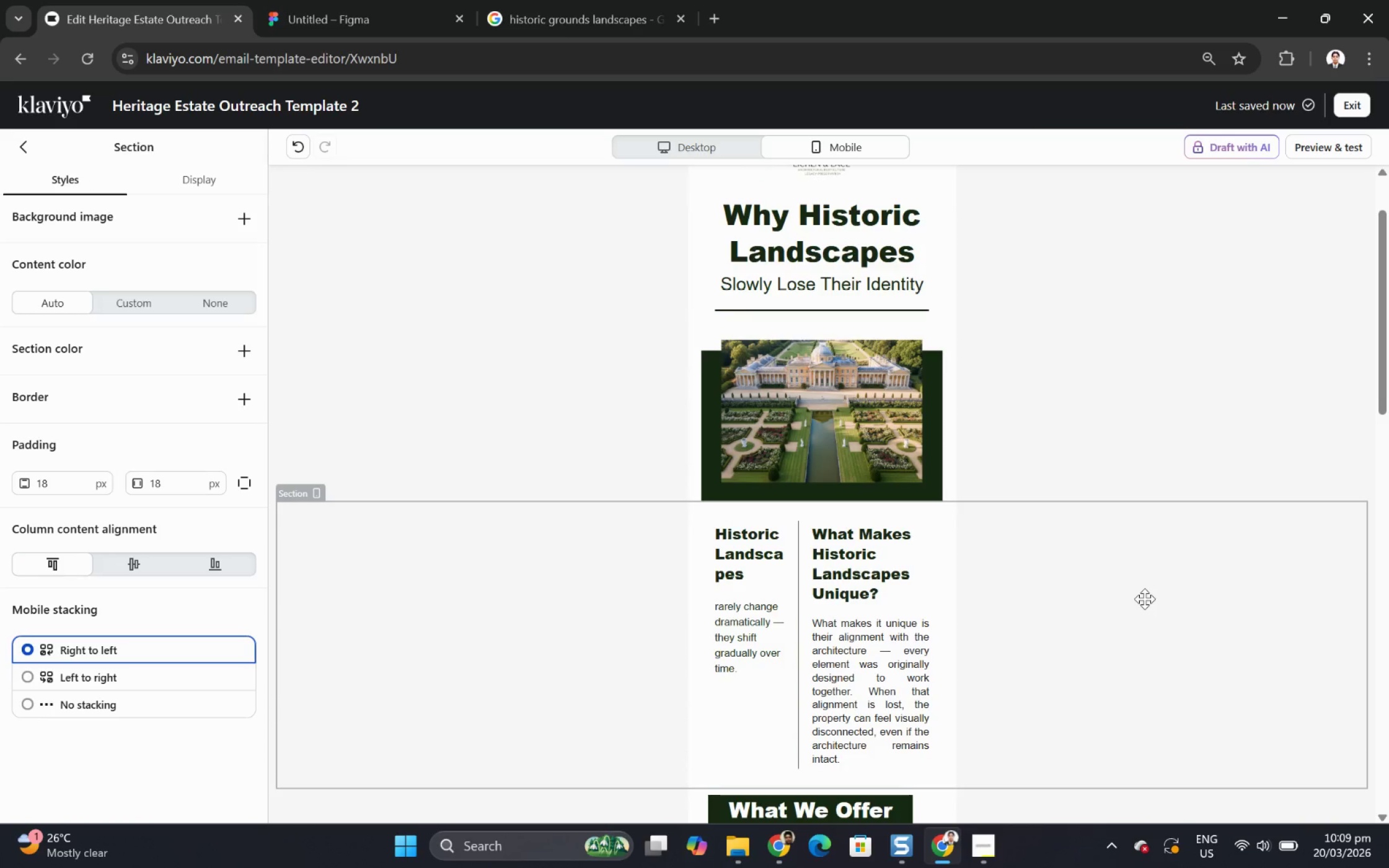 
scroll: coordinate [1145, 598], scroll_direction: down, amount: 1.0
 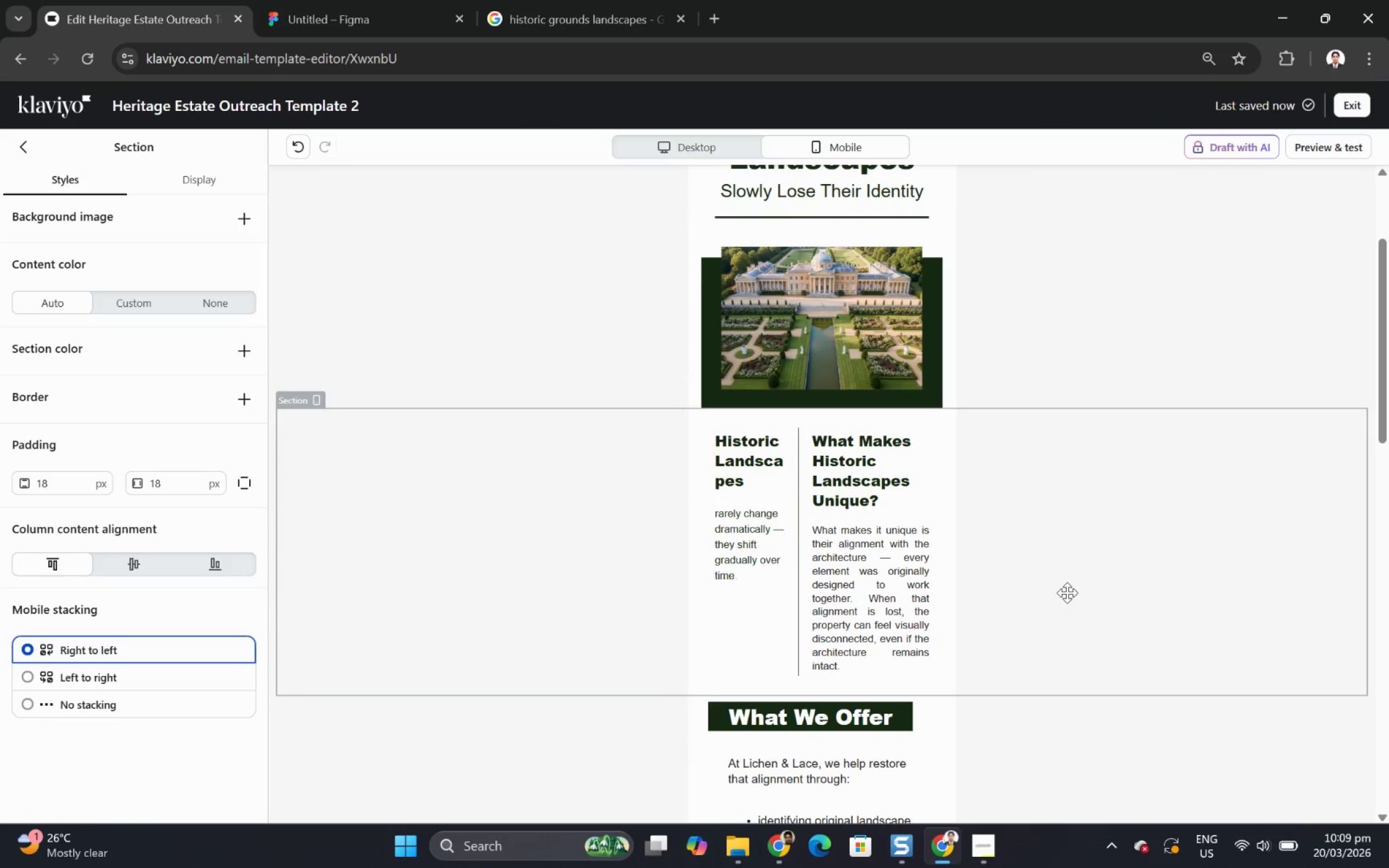 
scroll: coordinate [1067, 592], scroll_direction: up, amount: 2.0
 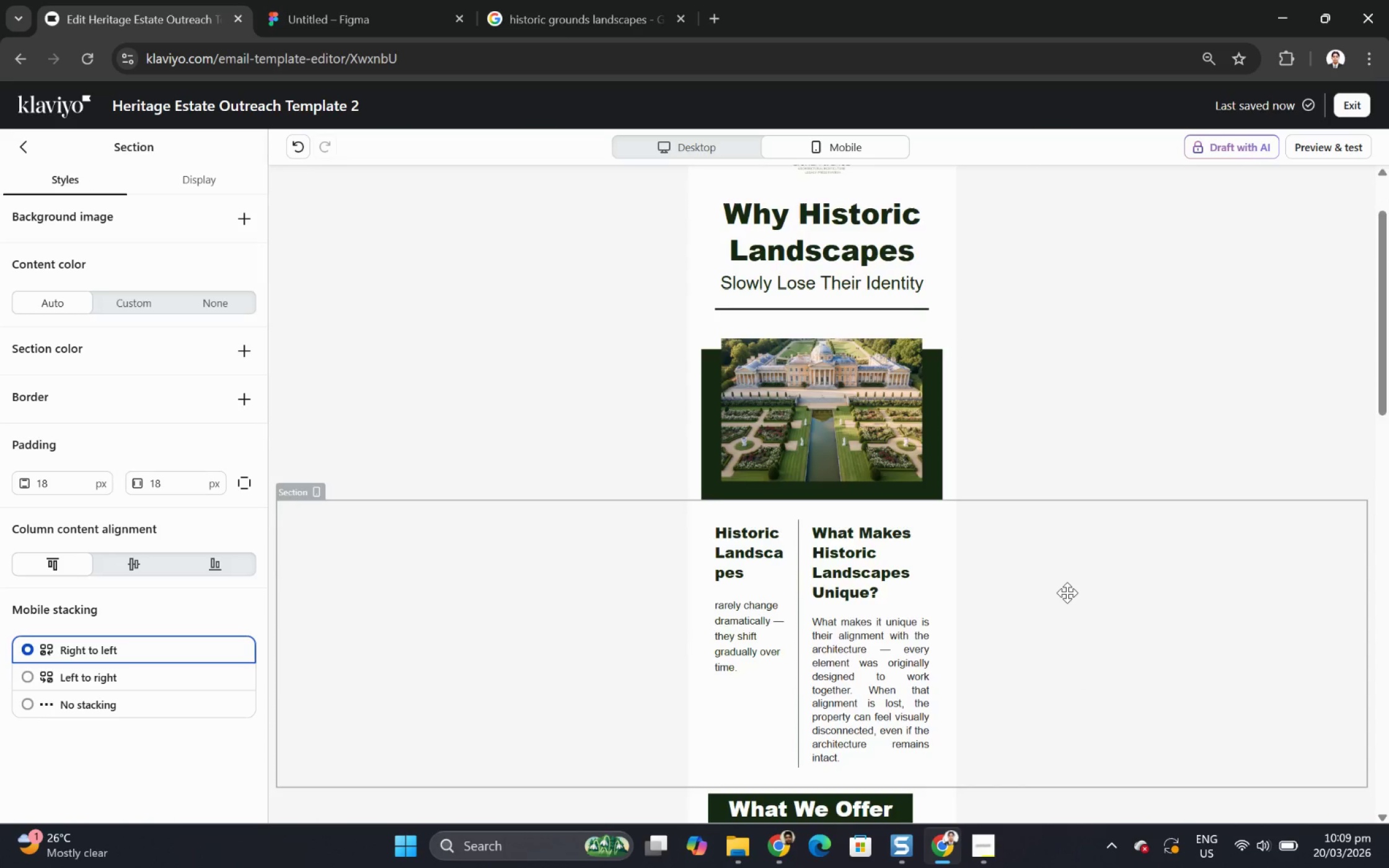 
scroll: coordinate [1067, 592], scroll_direction: down, amount: 3.0
 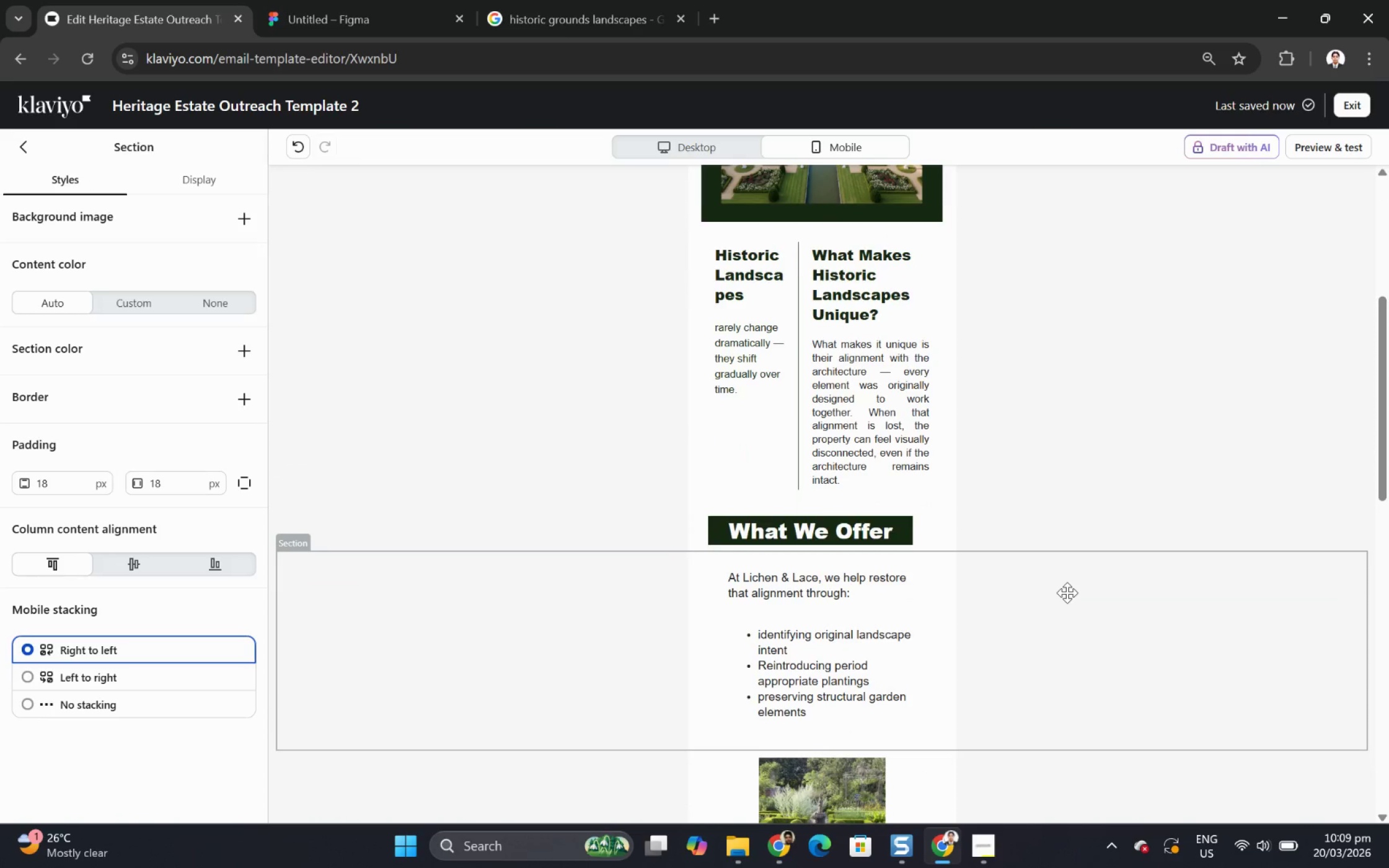 
scroll: coordinate [1082, 591], scroll_direction: up, amount: 10.0
 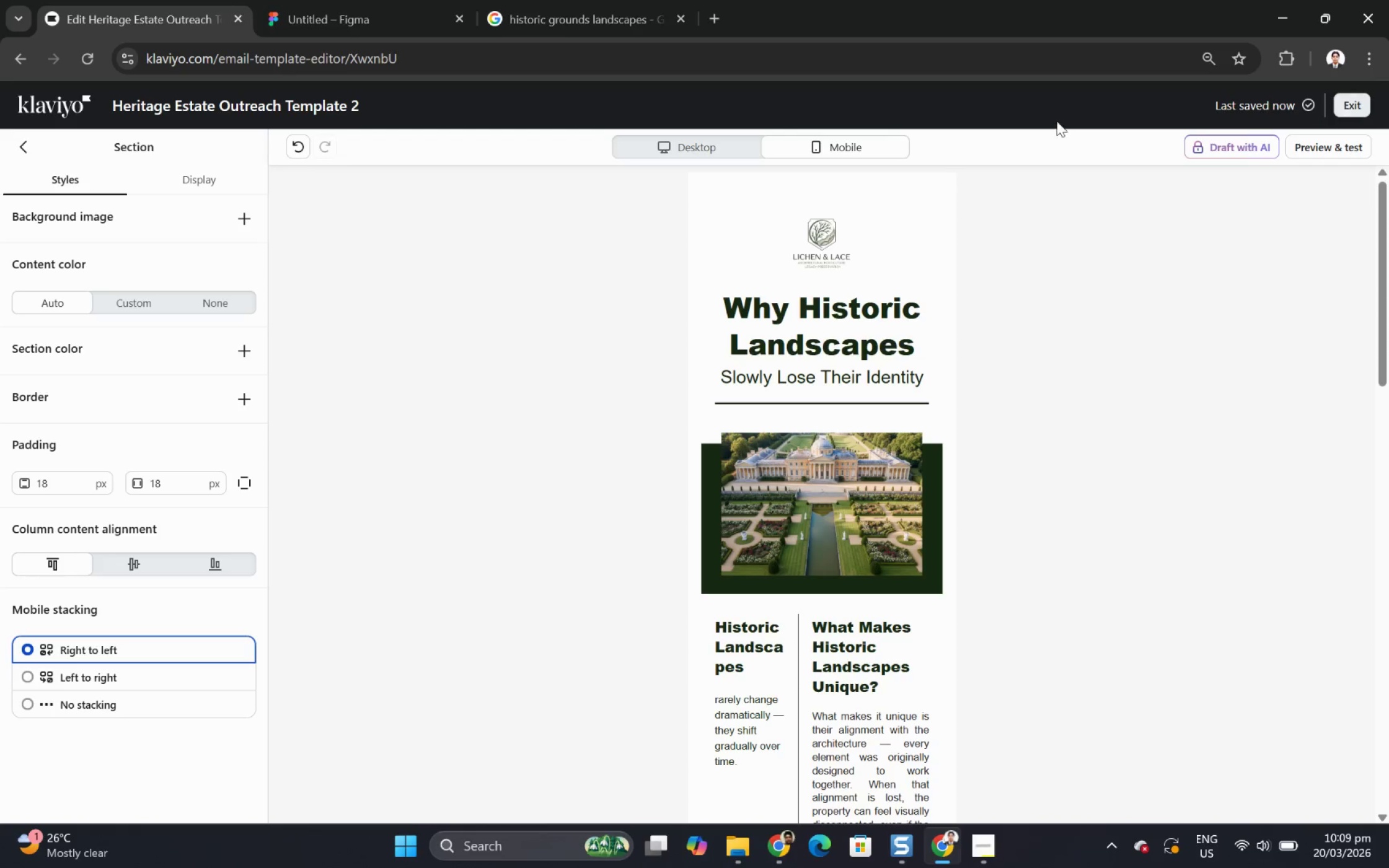 
left_click([653, 149])
 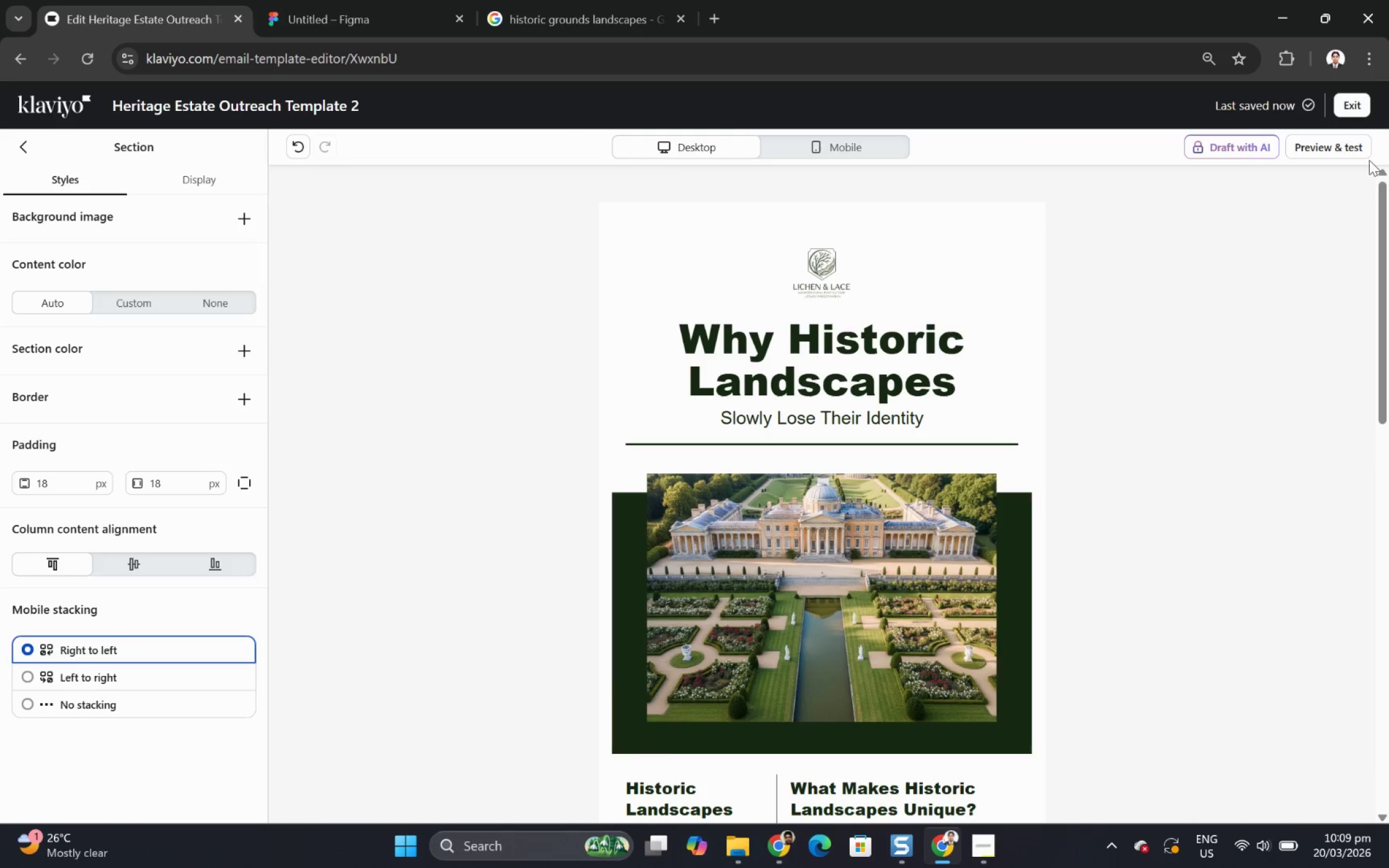 
left_click([1352, 109])
 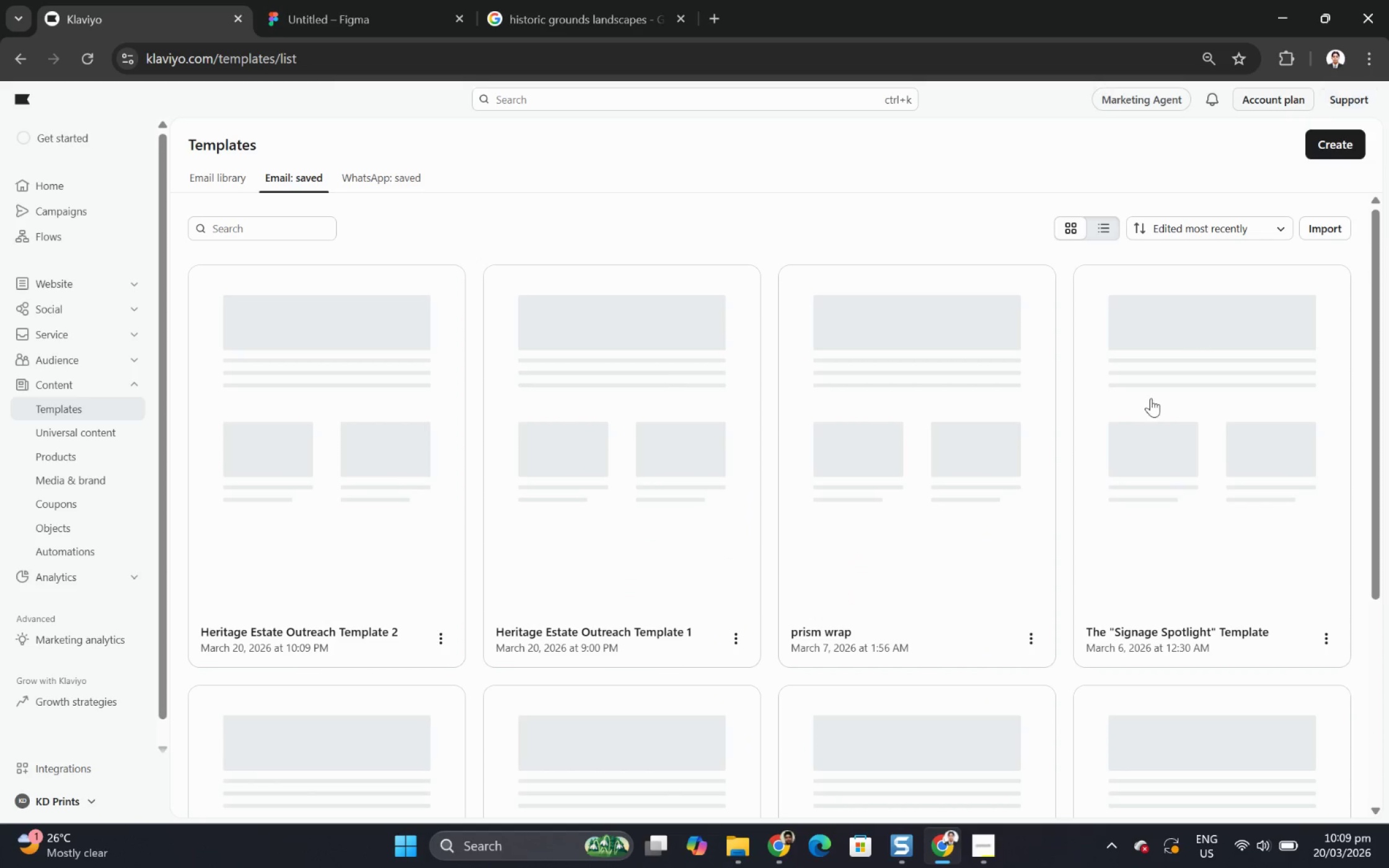 
wait(7.38)
 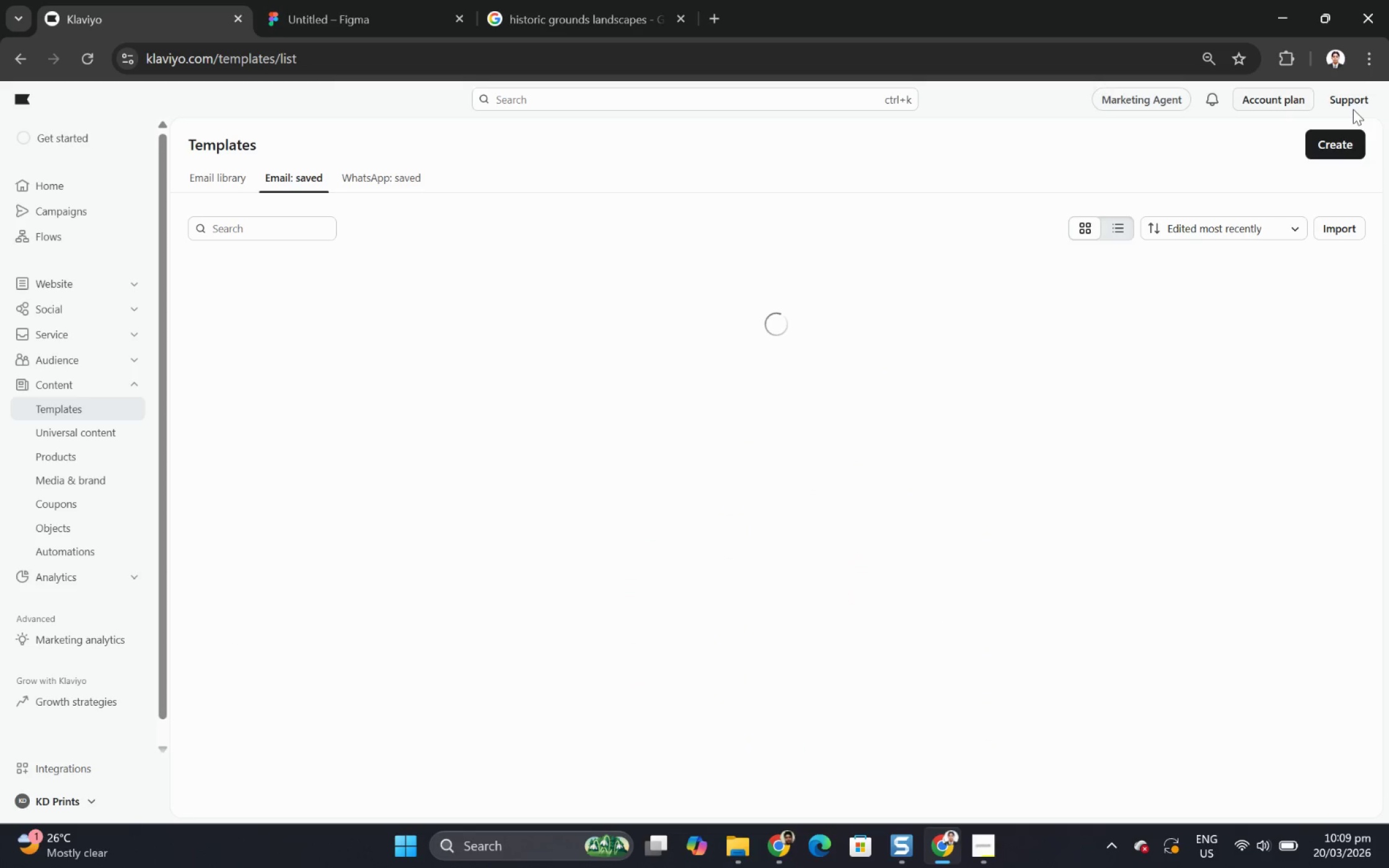 
scroll: coordinate [1114, 445], scroll_direction: up, amount: 1.0
 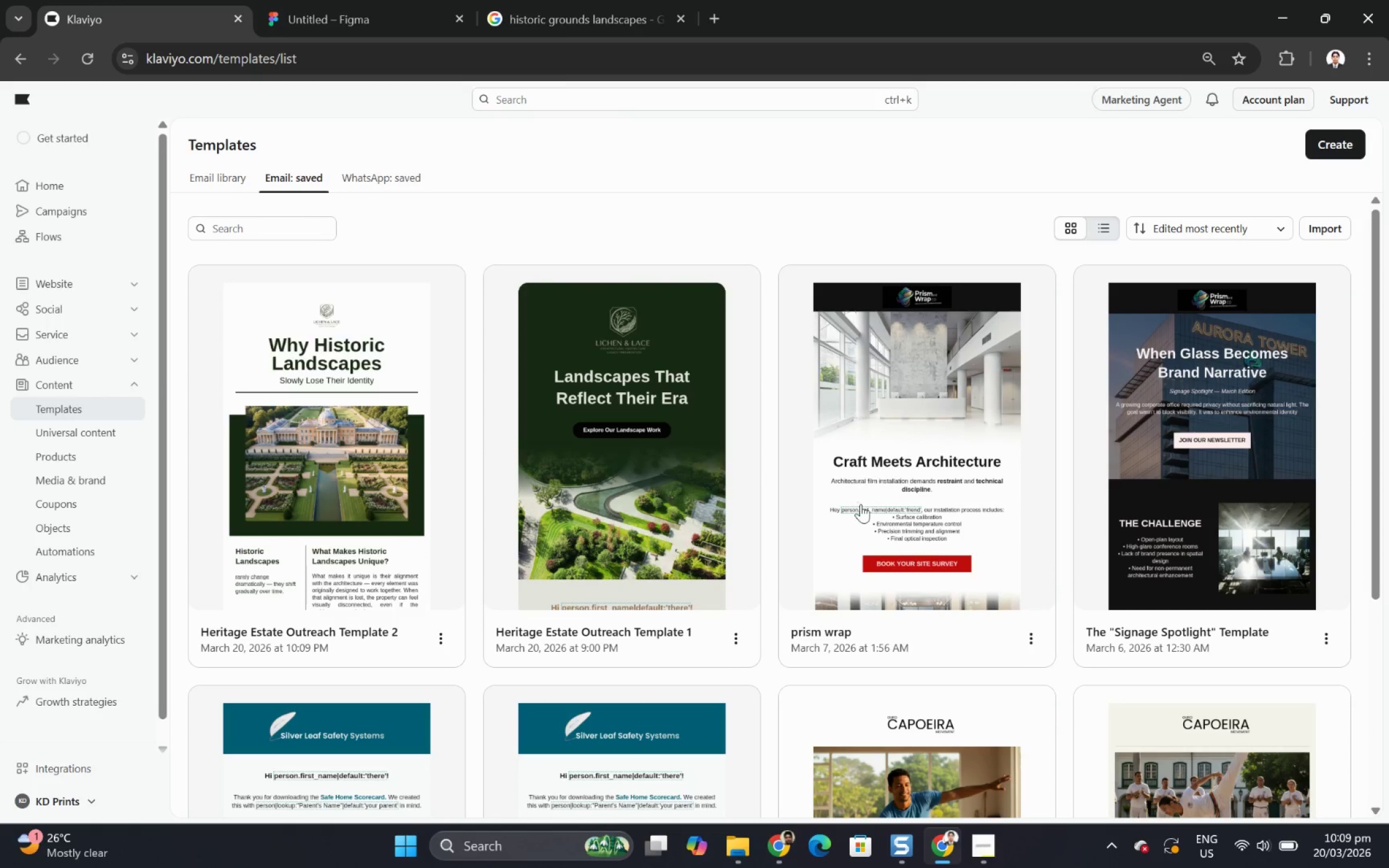 
scroll: coordinate [928, 502], scroll_direction: down, amount: 2.0
 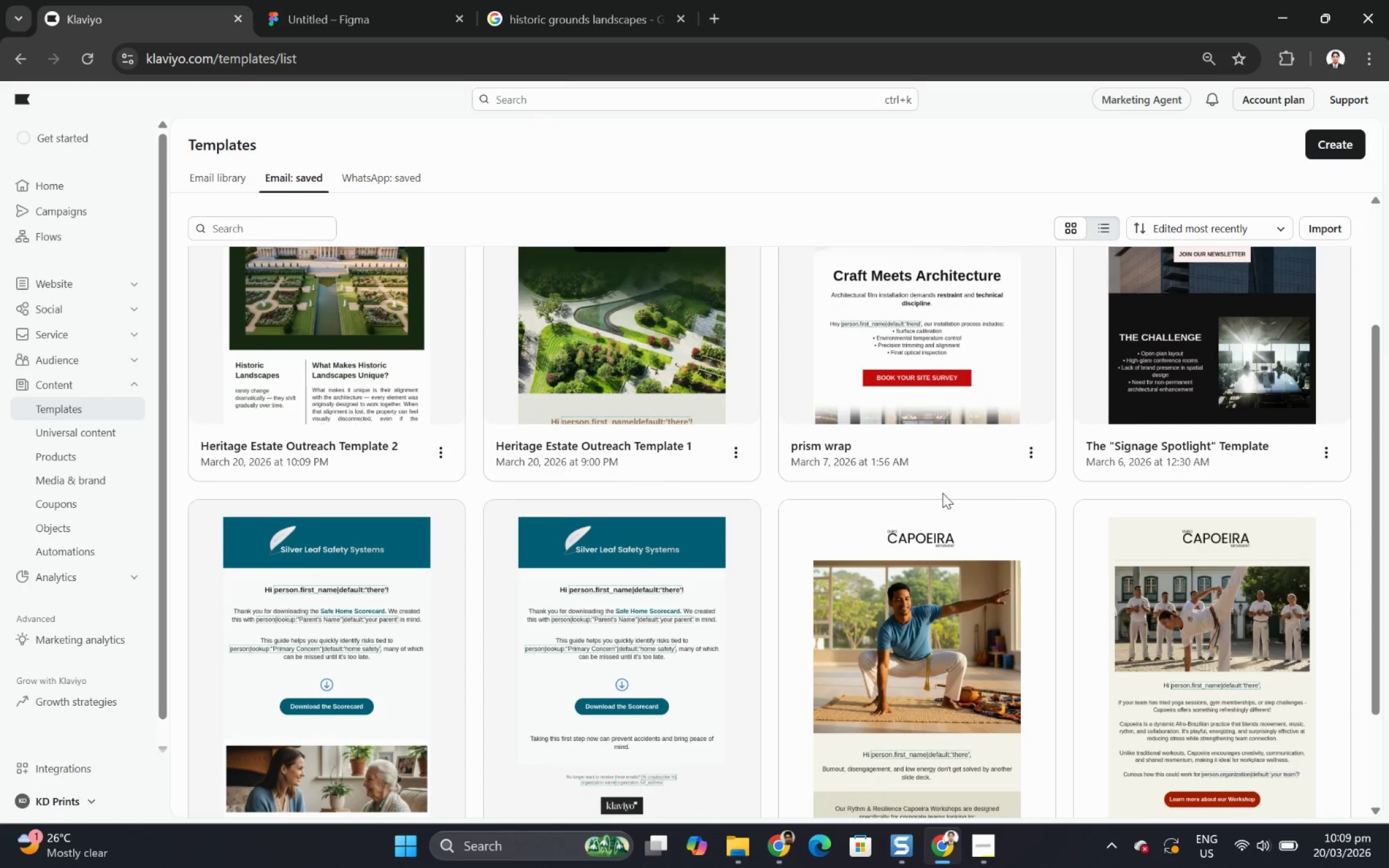 
scroll: coordinate [943, 493], scroll_direction: up, amount: 3.0
 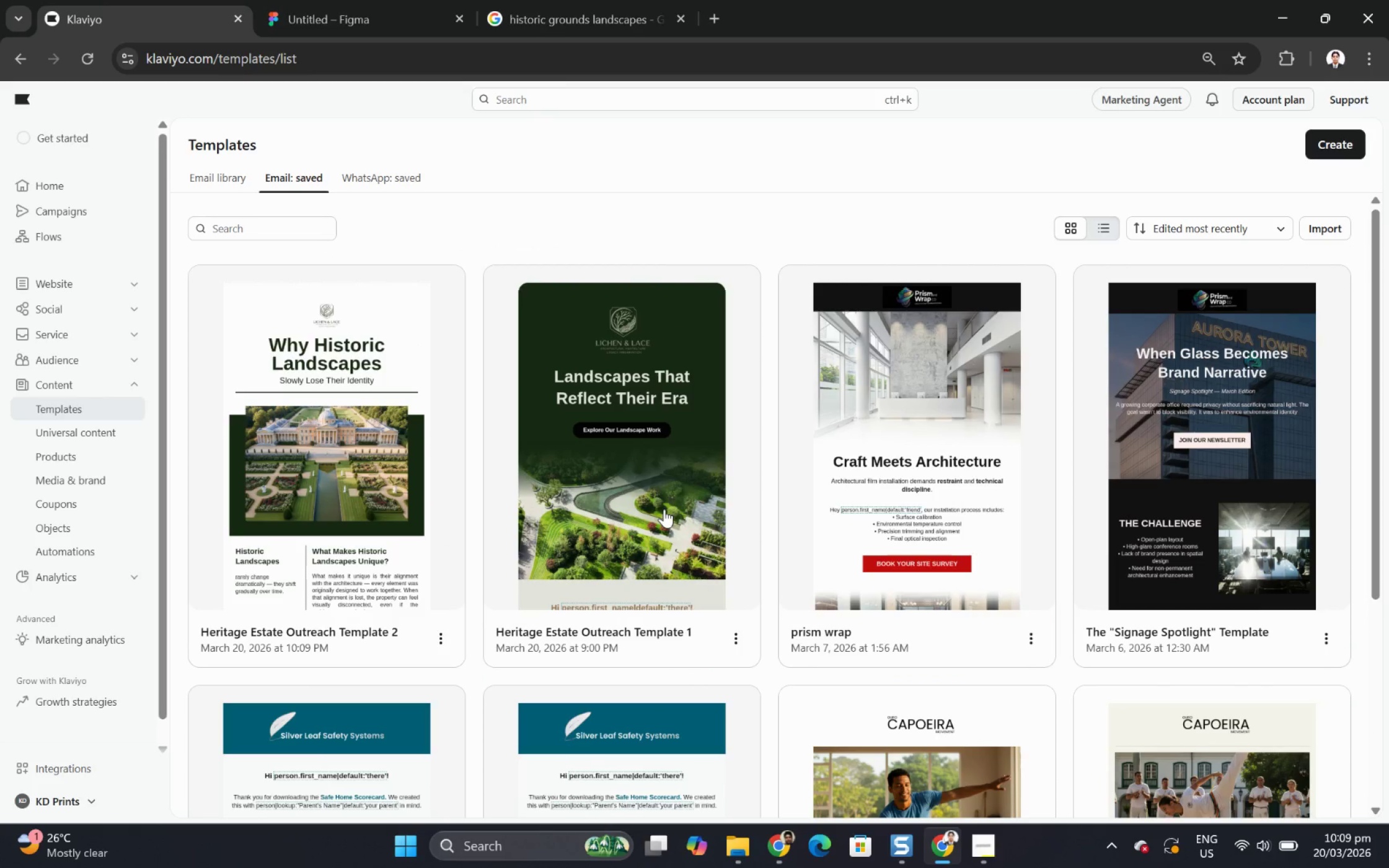 
scroll: coordinate [407, 506], scroll_direction: down, amount: 1.0
 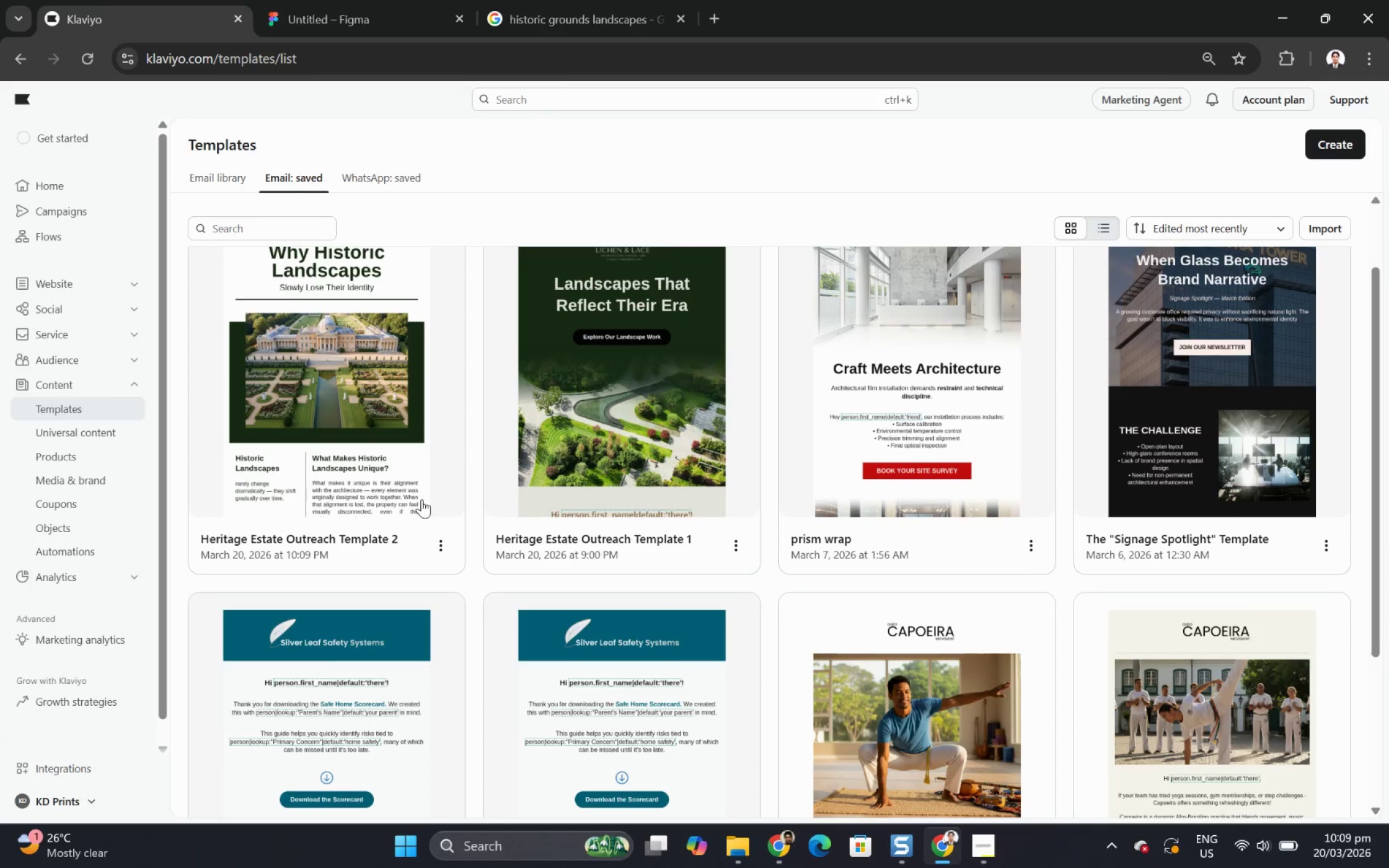 
scroll: coordinate [421, 499], scroll_direction: up, amount: 1.0
 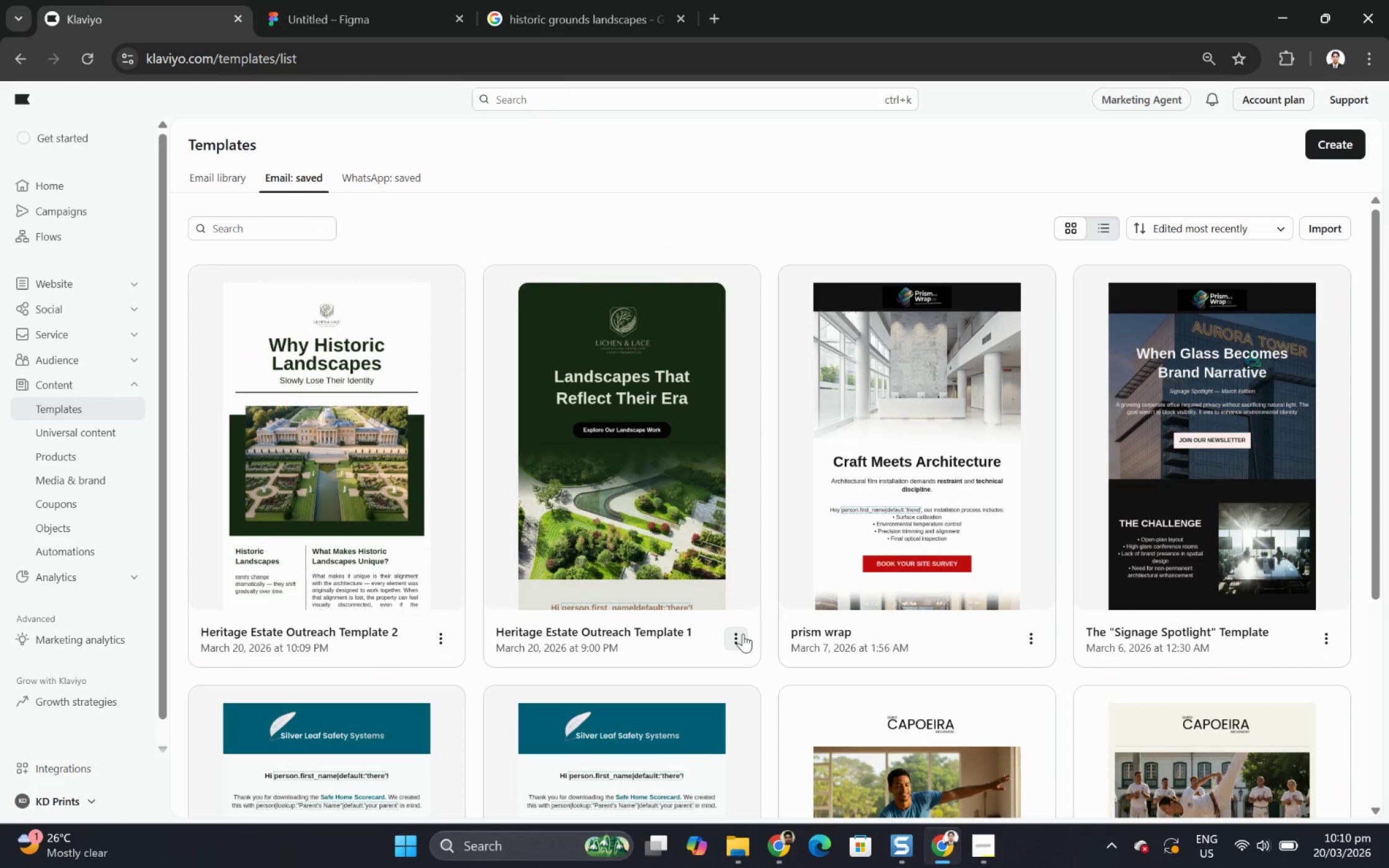 
left_click([743, 633])
 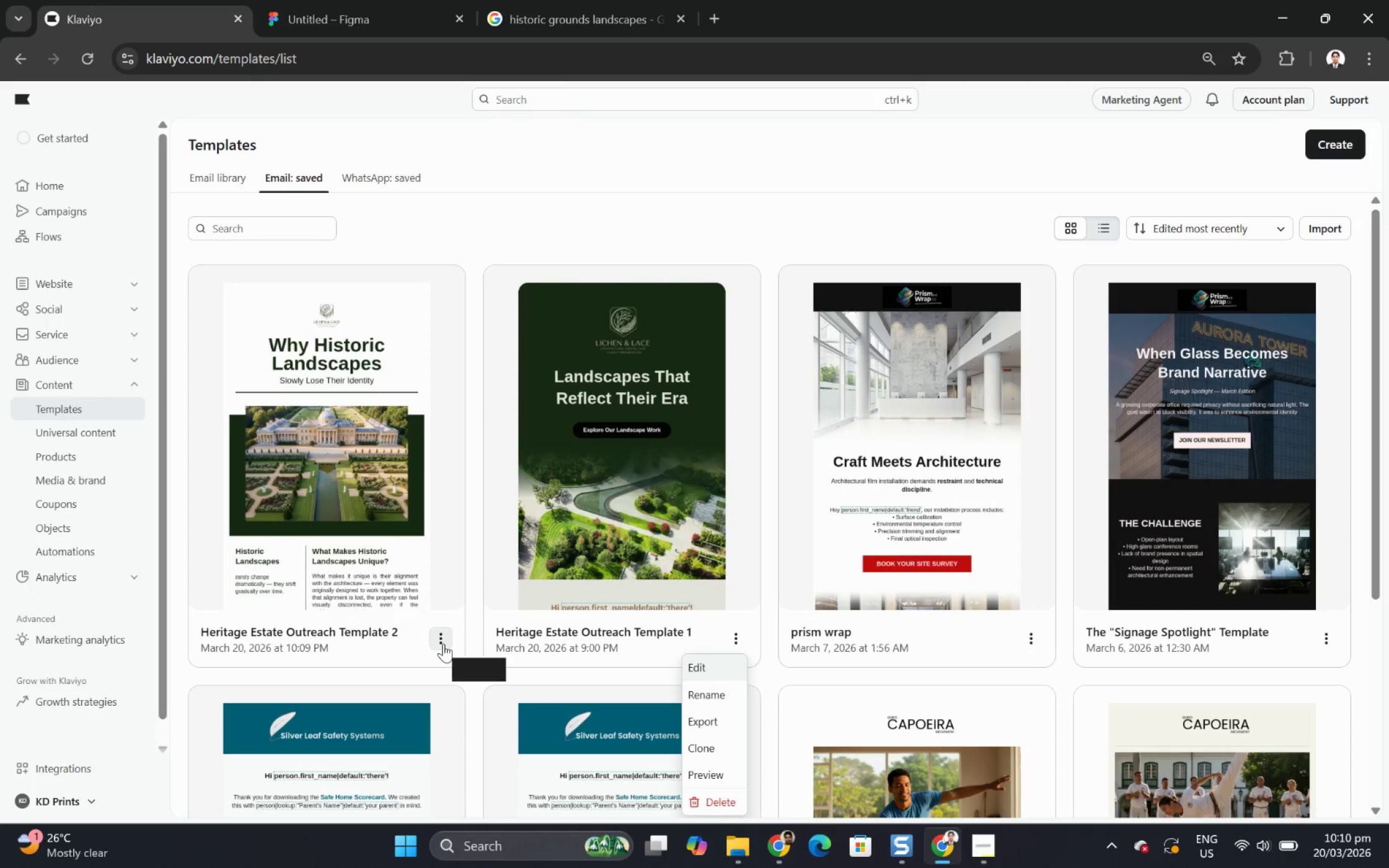 
left_click([443, 643])
 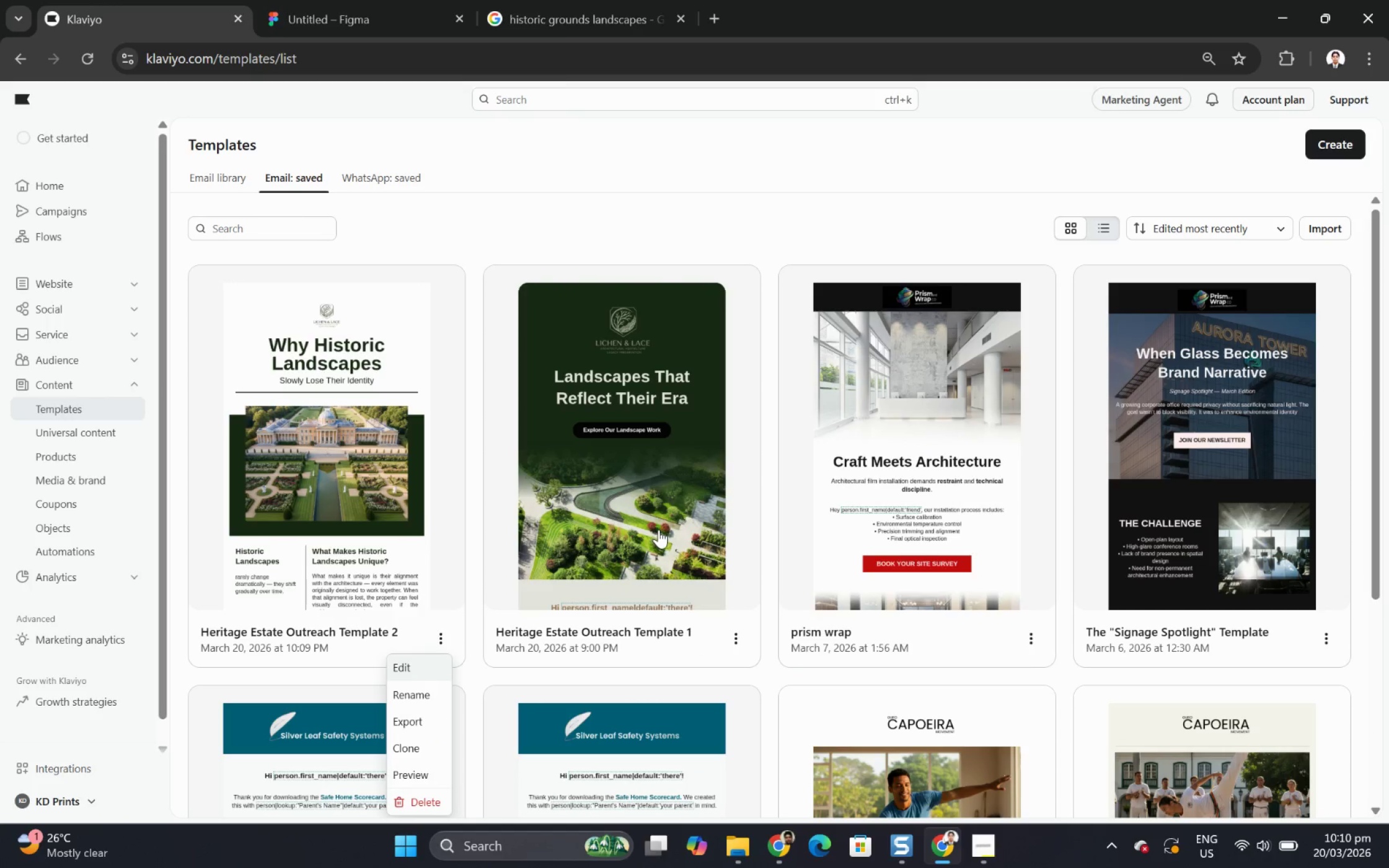 
wait(7.81)
 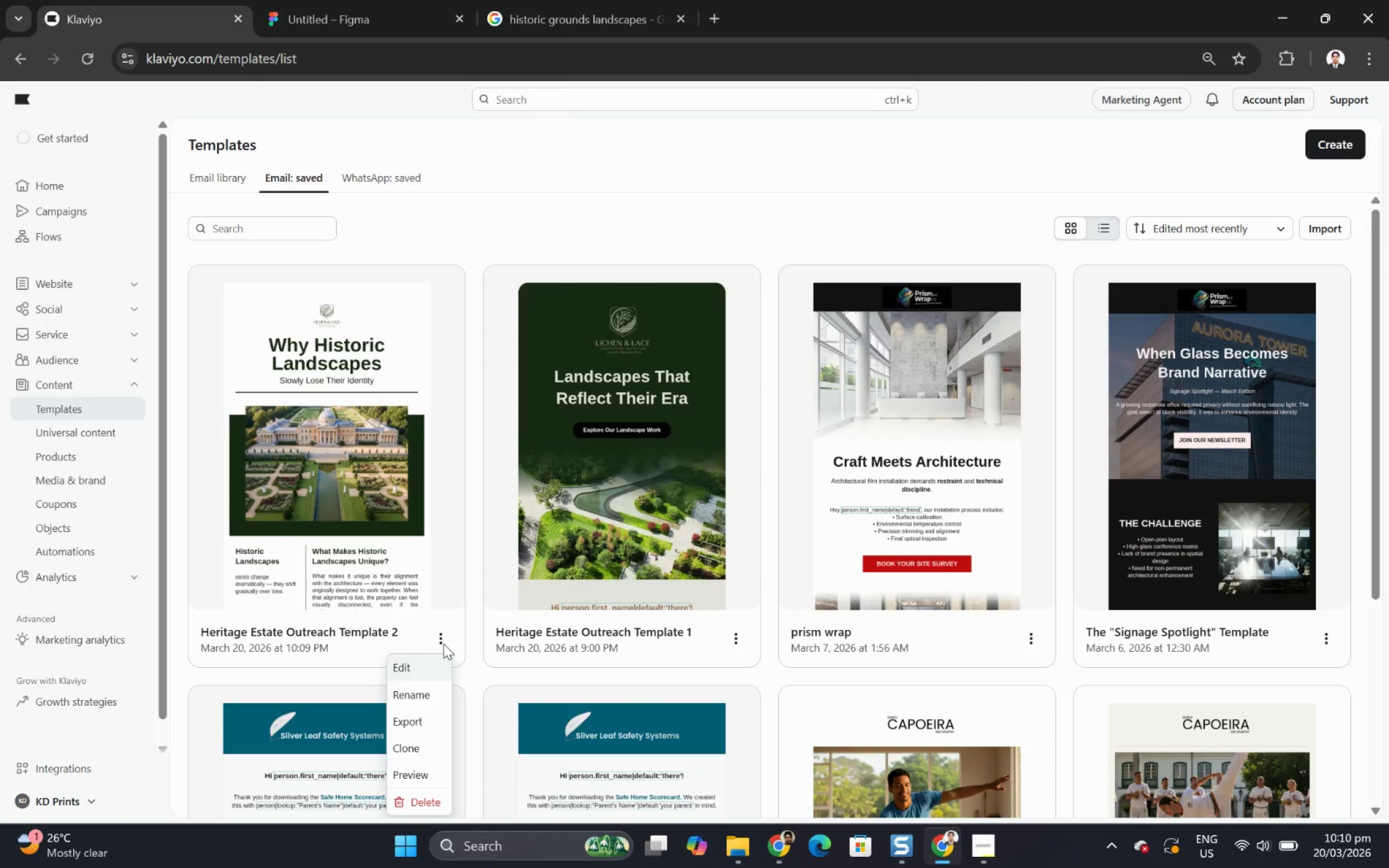 
left_click([682, 526])
 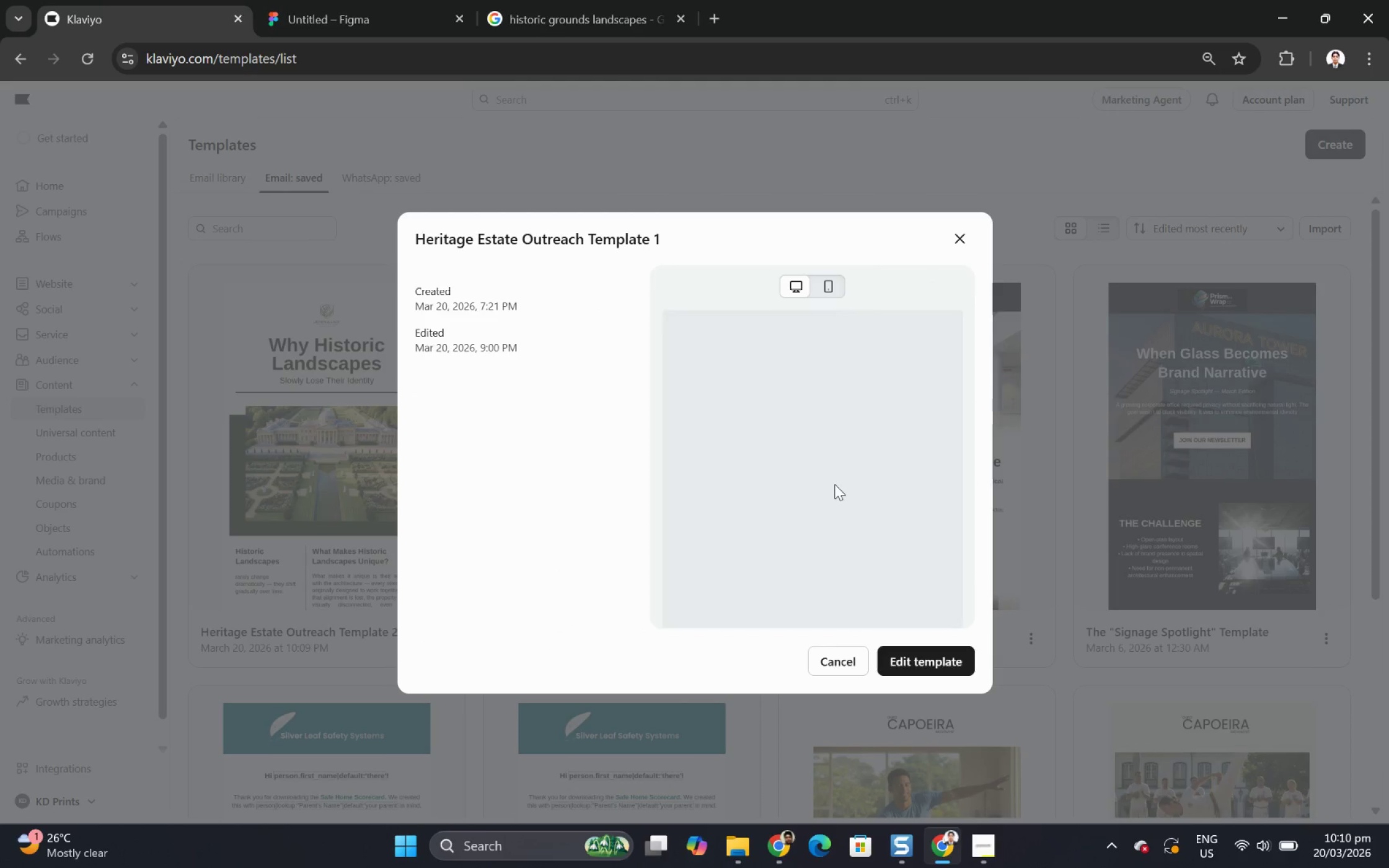 
scroll: coordinate [842, 485], scroll_direction: down, amount: 31.0
 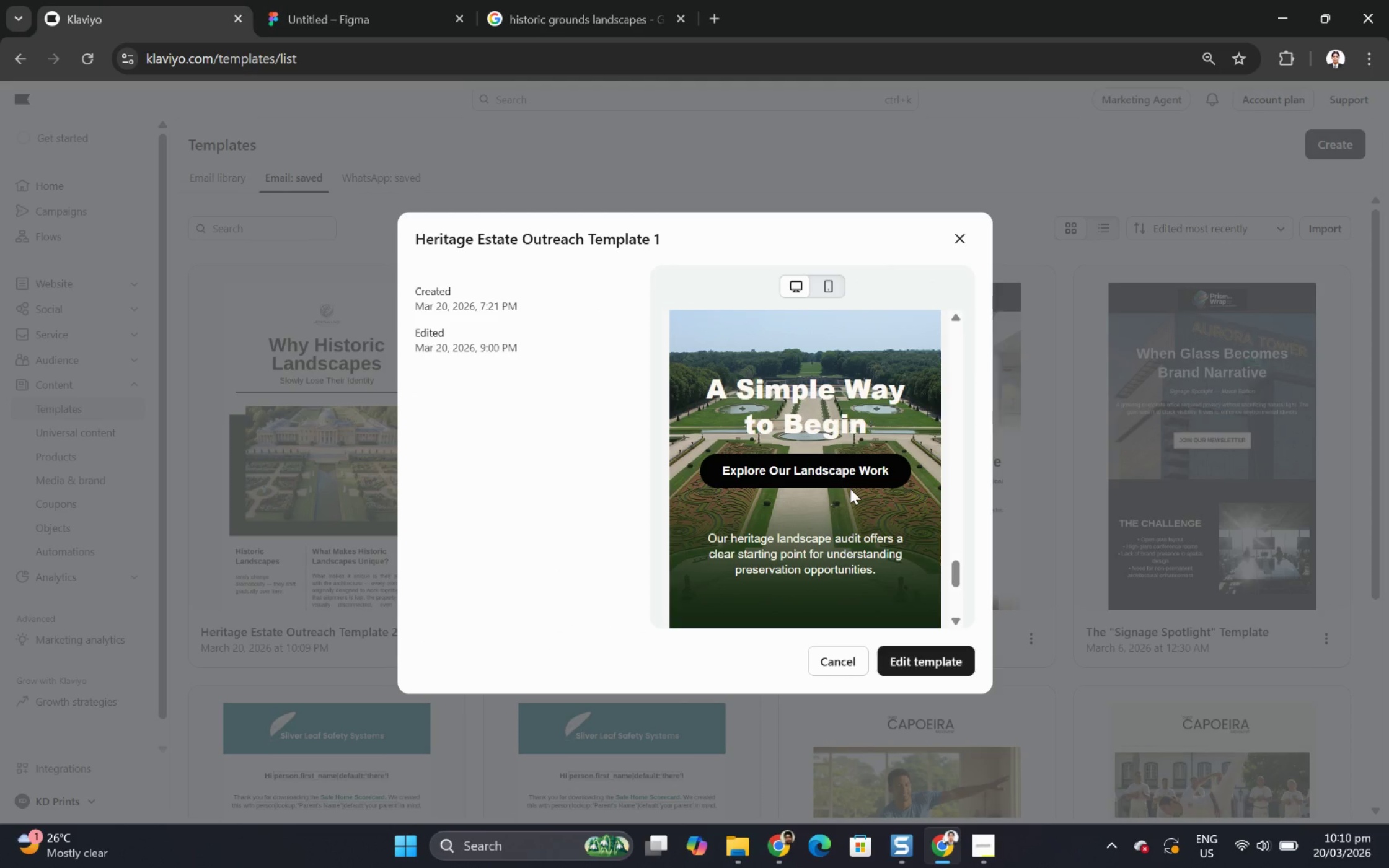 
scroll: coordinate [850, 489], scroll_direction: up, amount: 31.0
 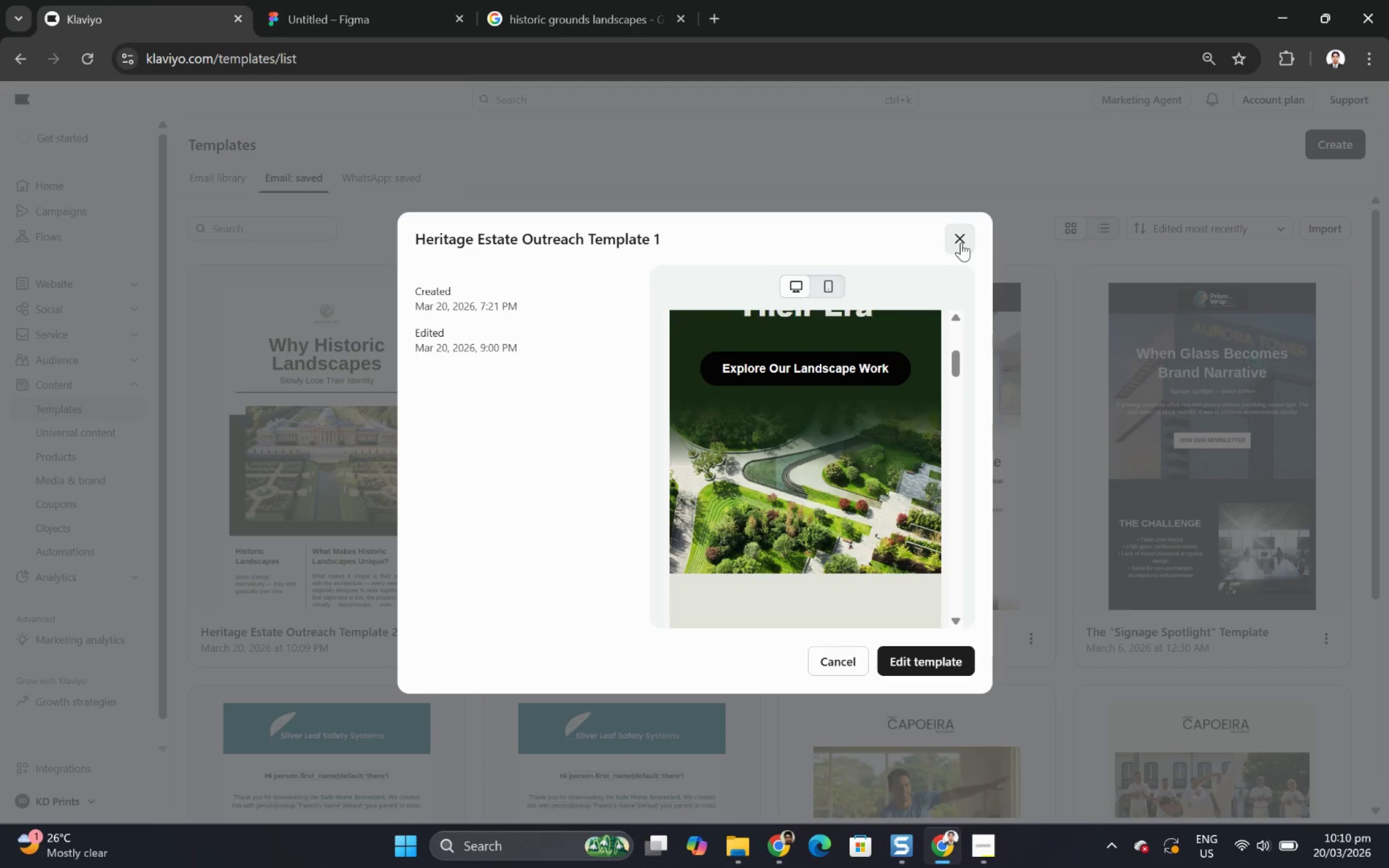 
left_click([961, 242])
 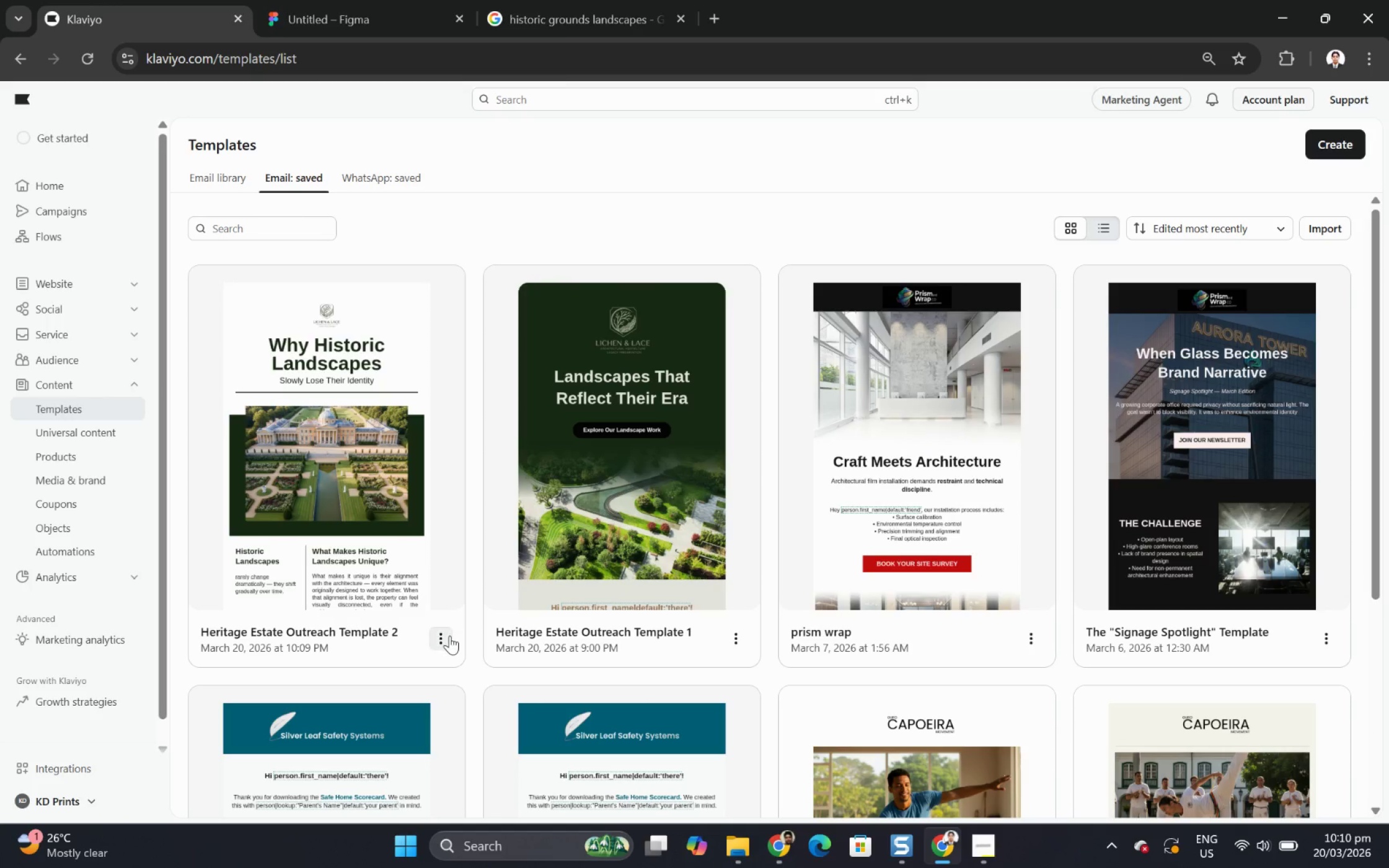 
left_click([443, 638])
 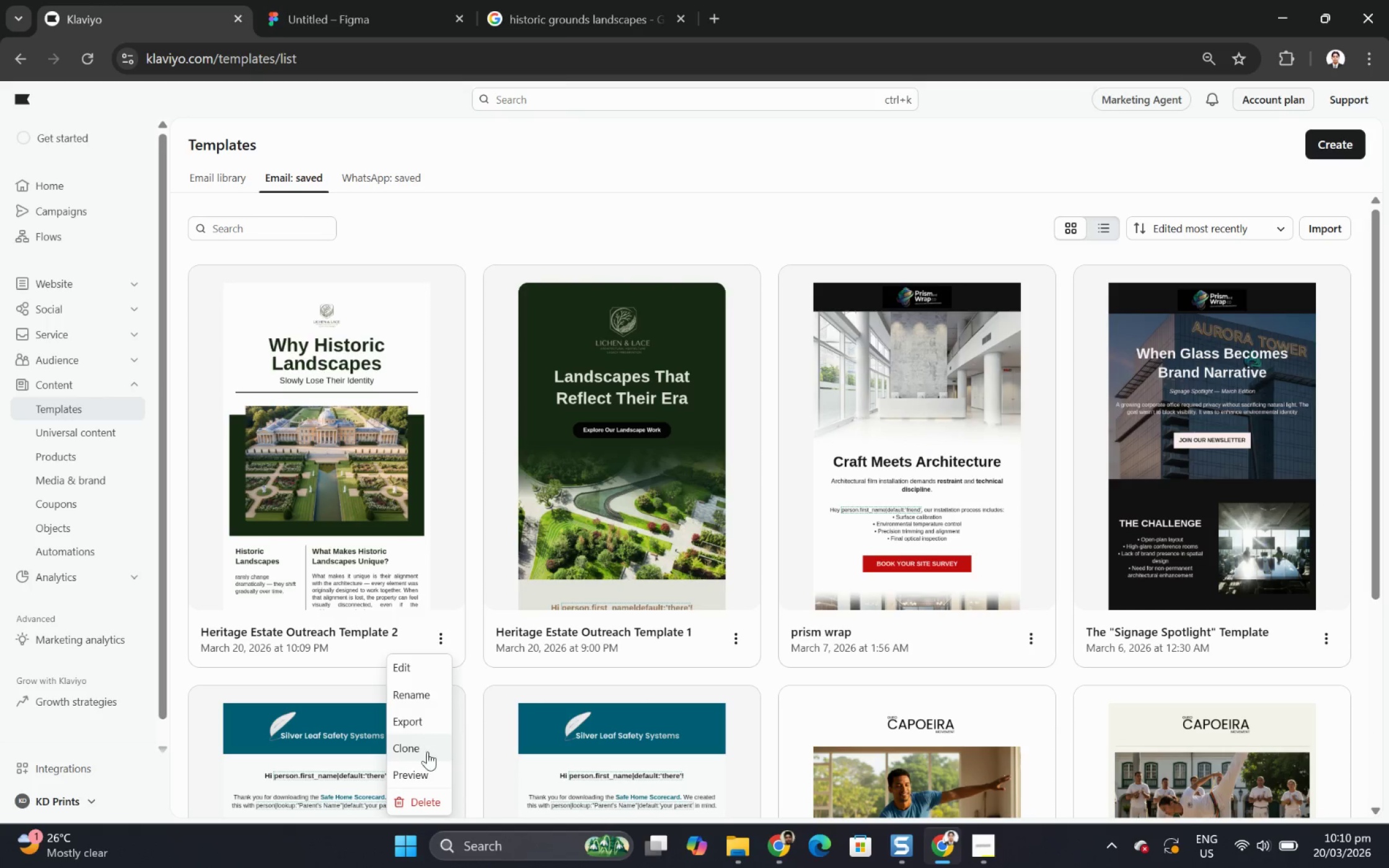 
left_click([427, 753])
 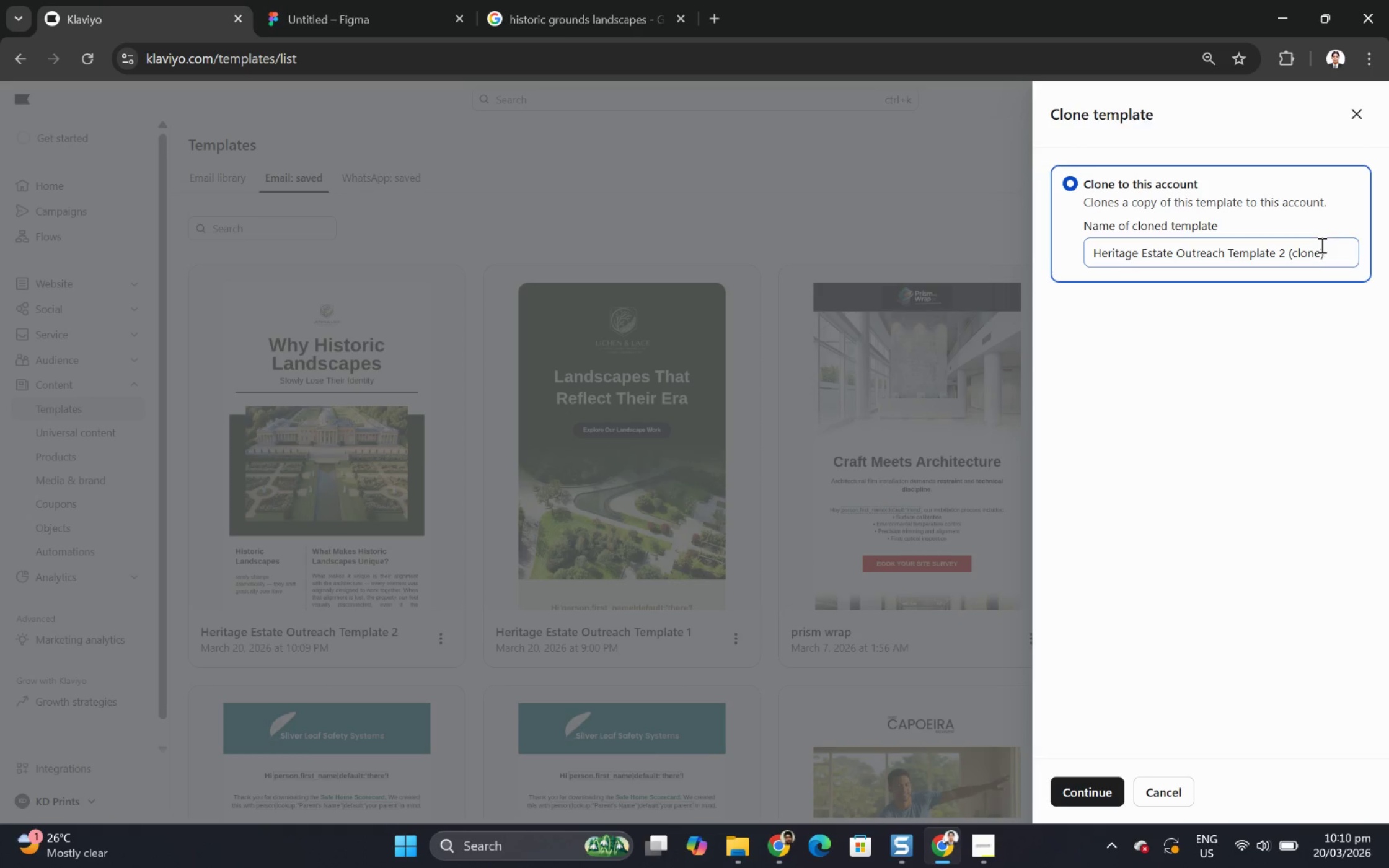 
left_click_drag(start_coordinate=[1338, 253], to_coordinate=[1280, 255])
 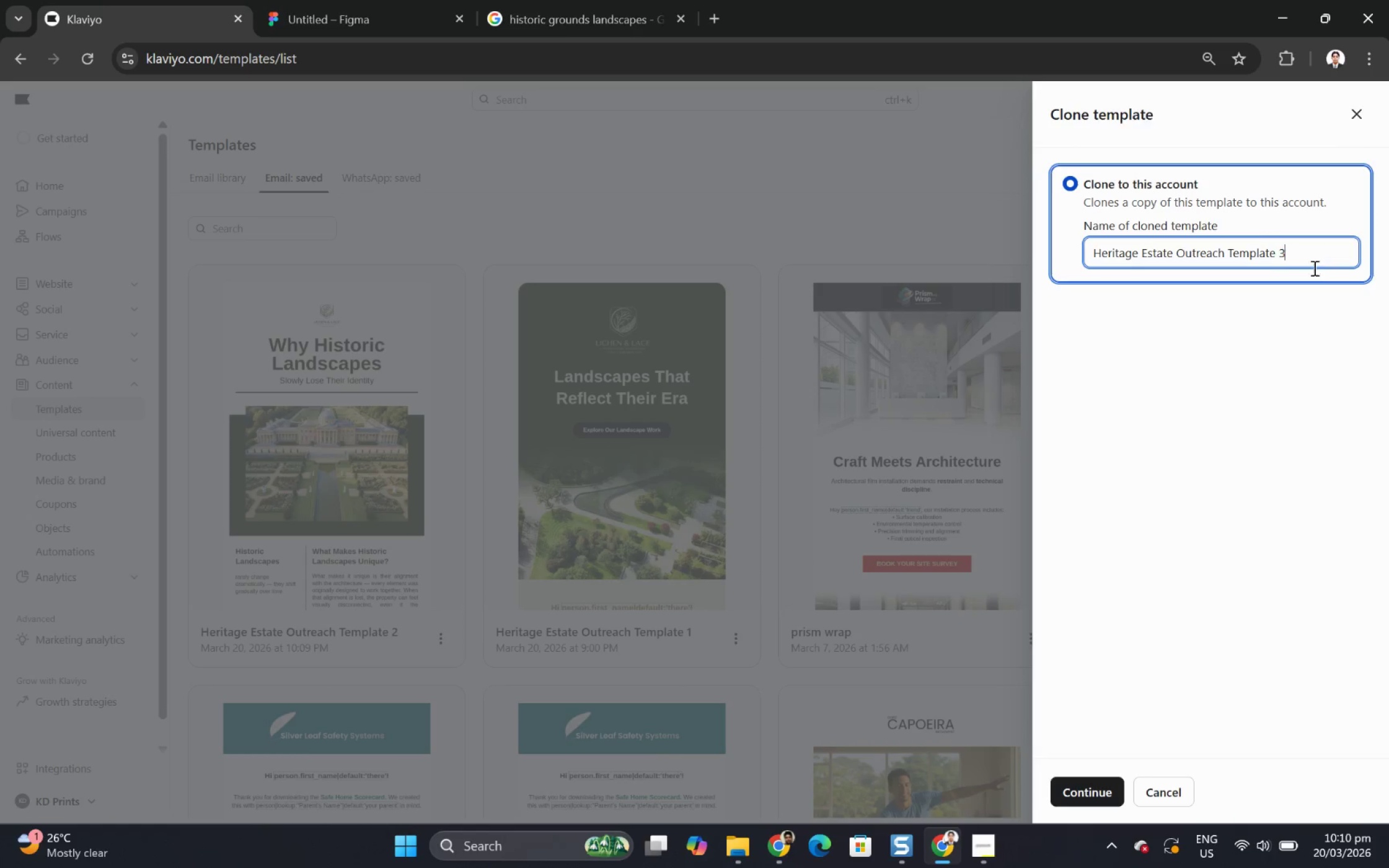 
key(3)
 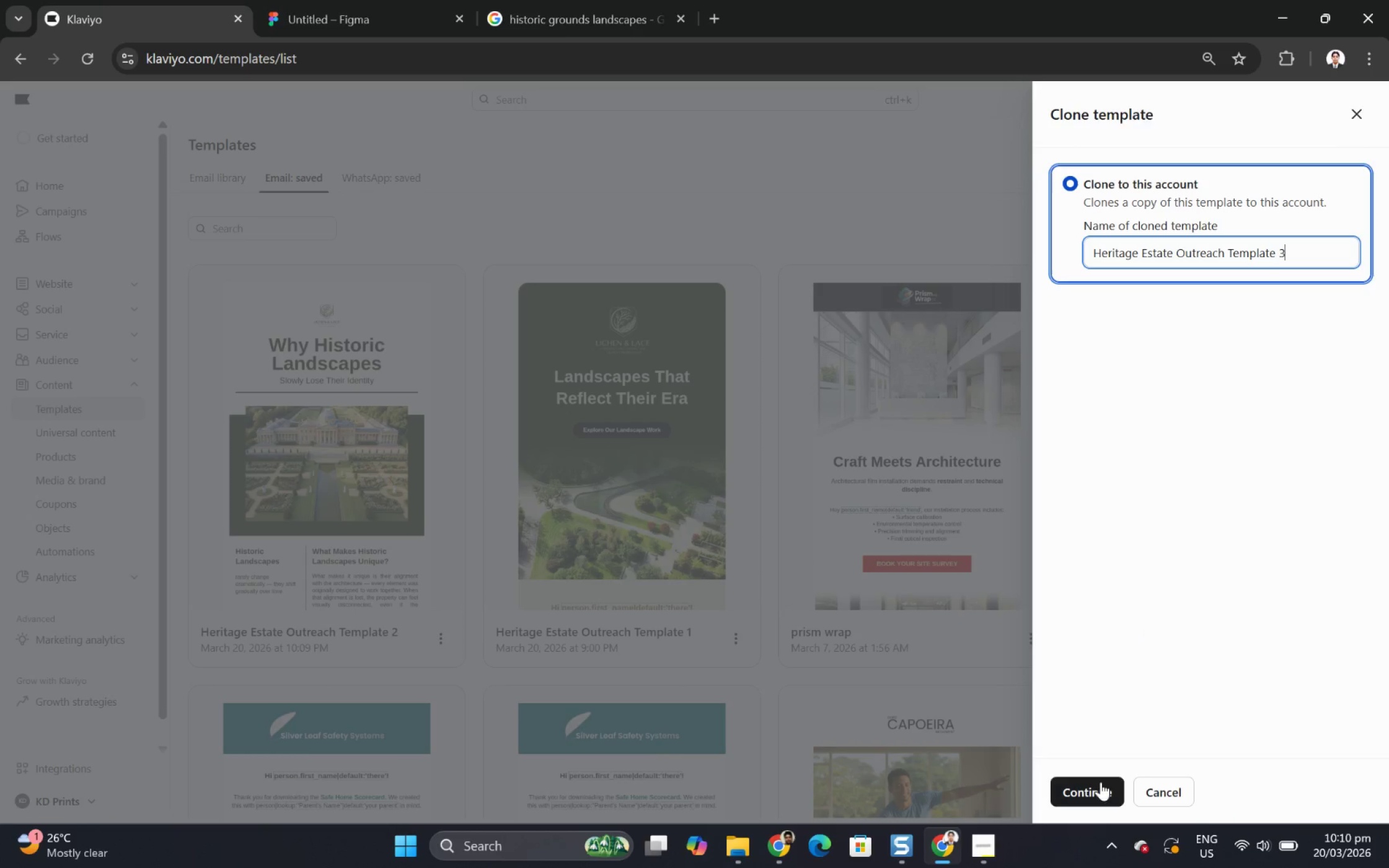 
left_click([1102, 791])
 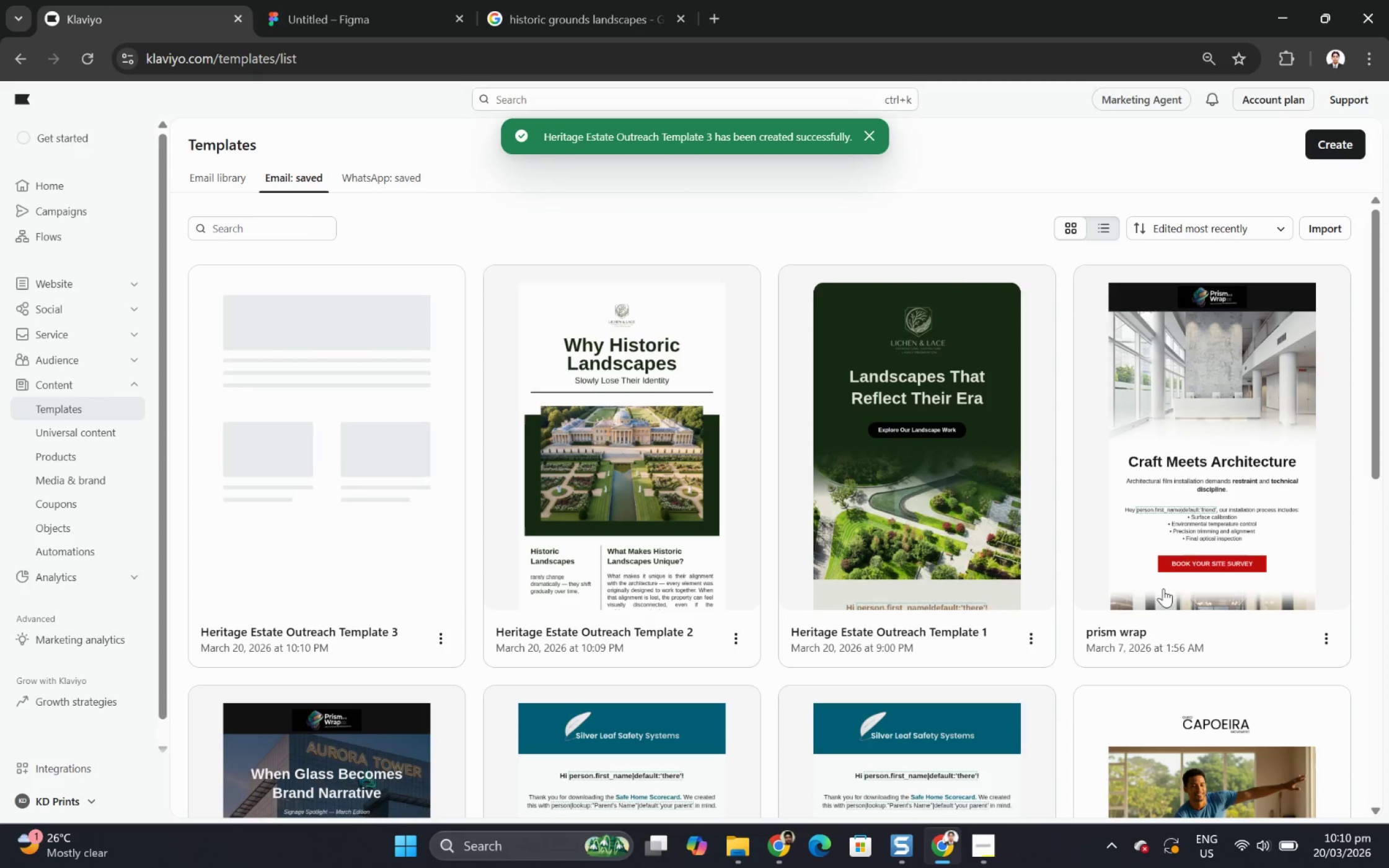 
wait(12.84)
 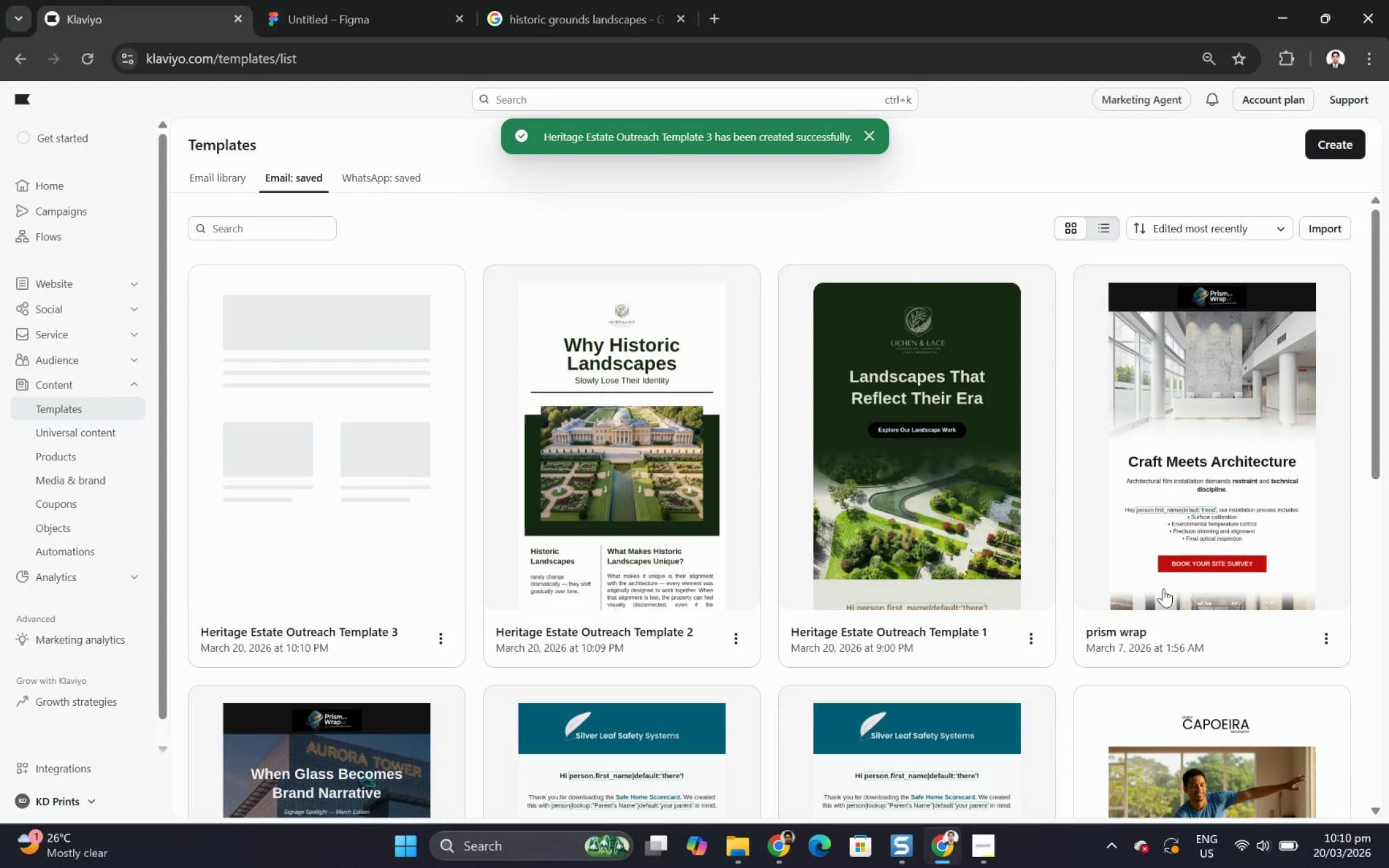 
left_click([435, 641])
 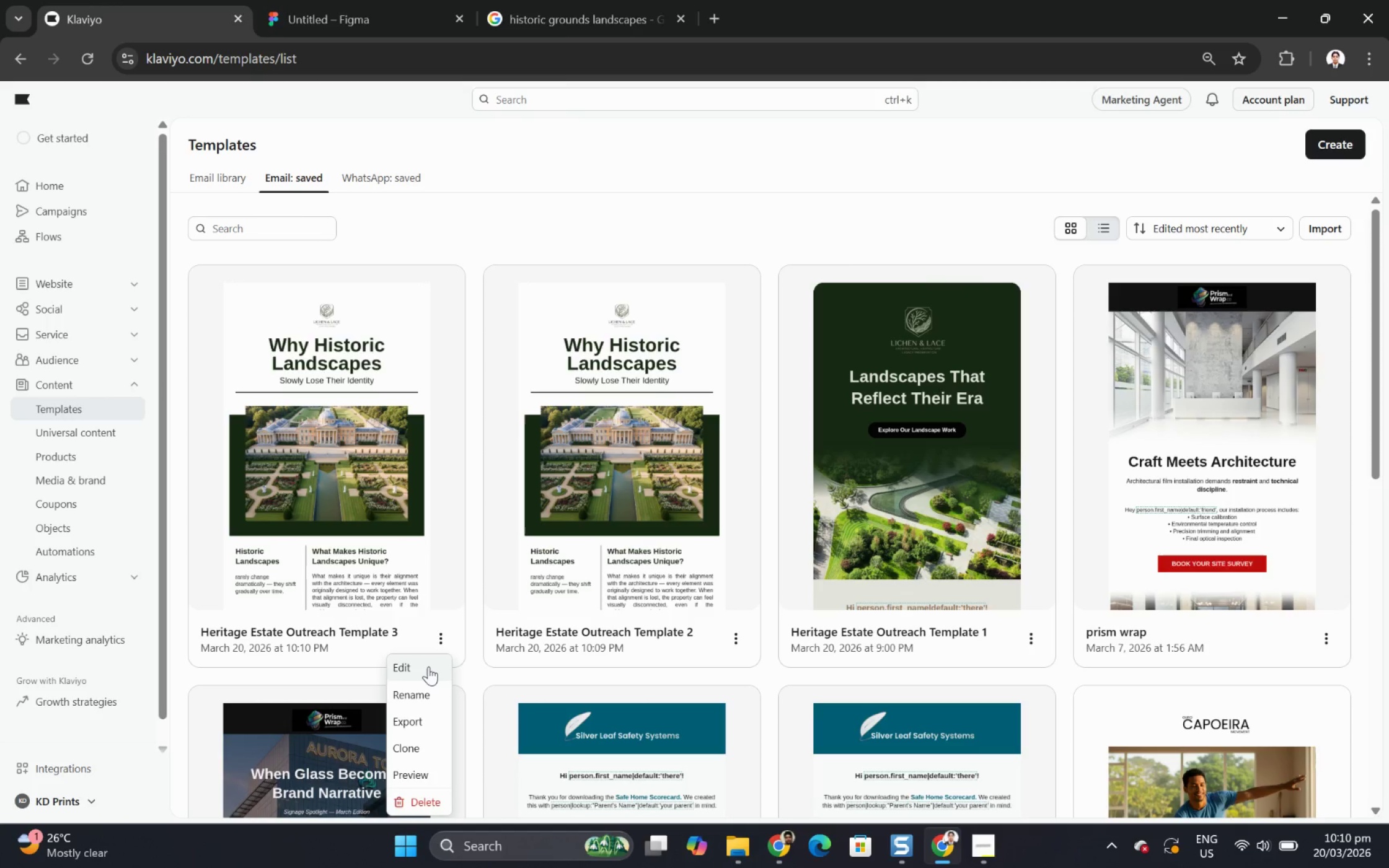 
left_click([428, 666])
 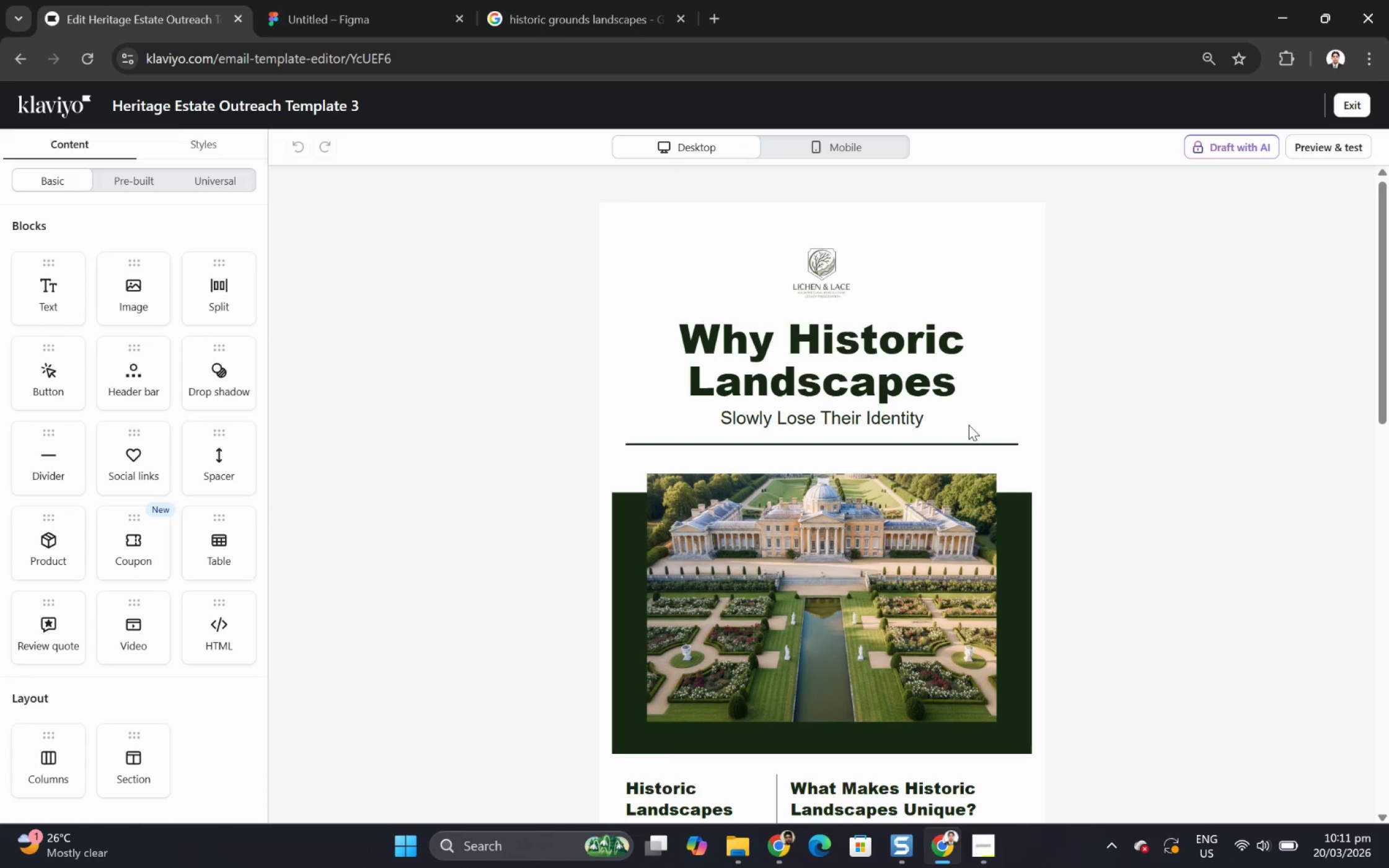 
wait(37.48)
 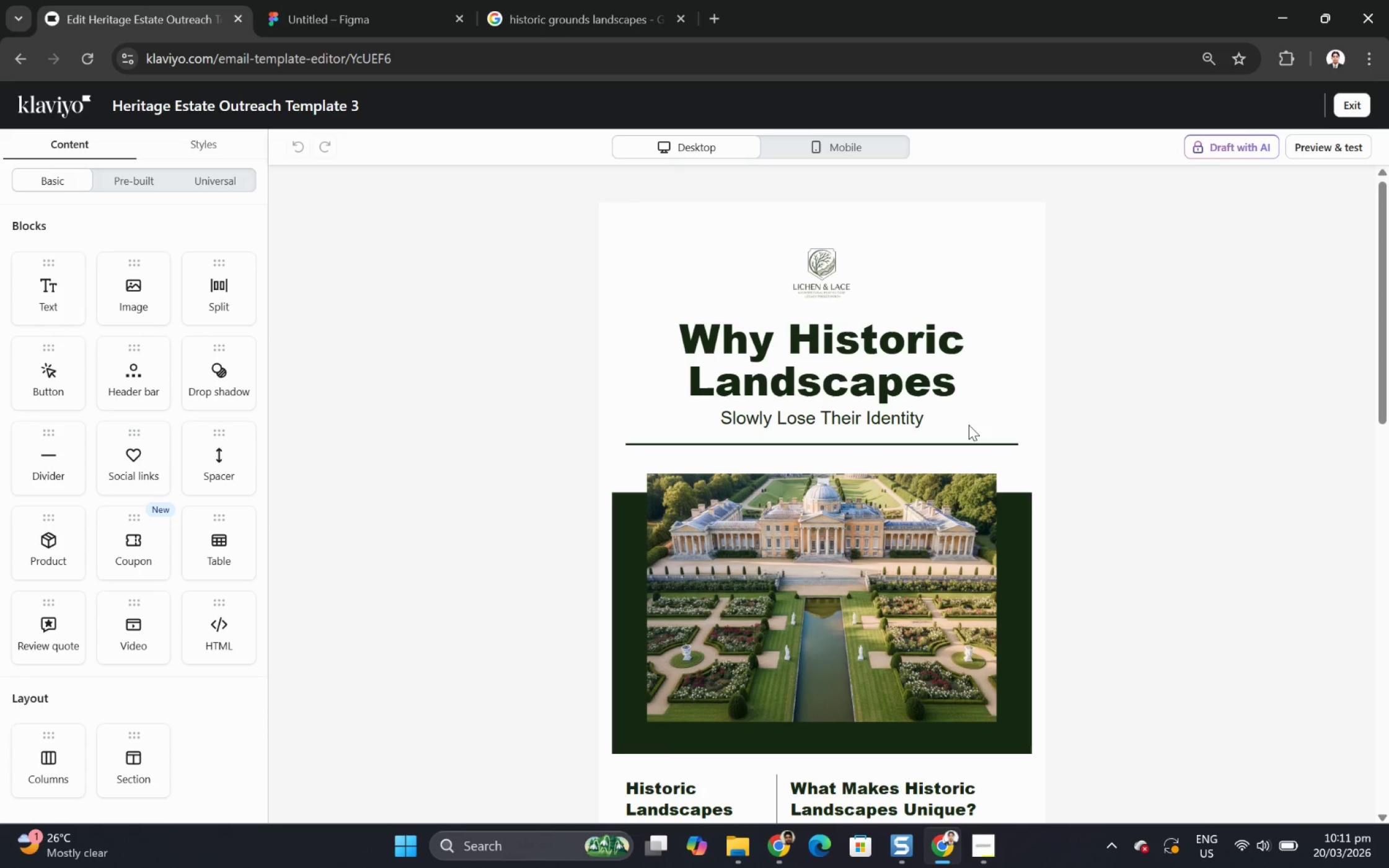 
scroll: coordinate [1044, 522], scroll_direction: down, amount: 5.0
 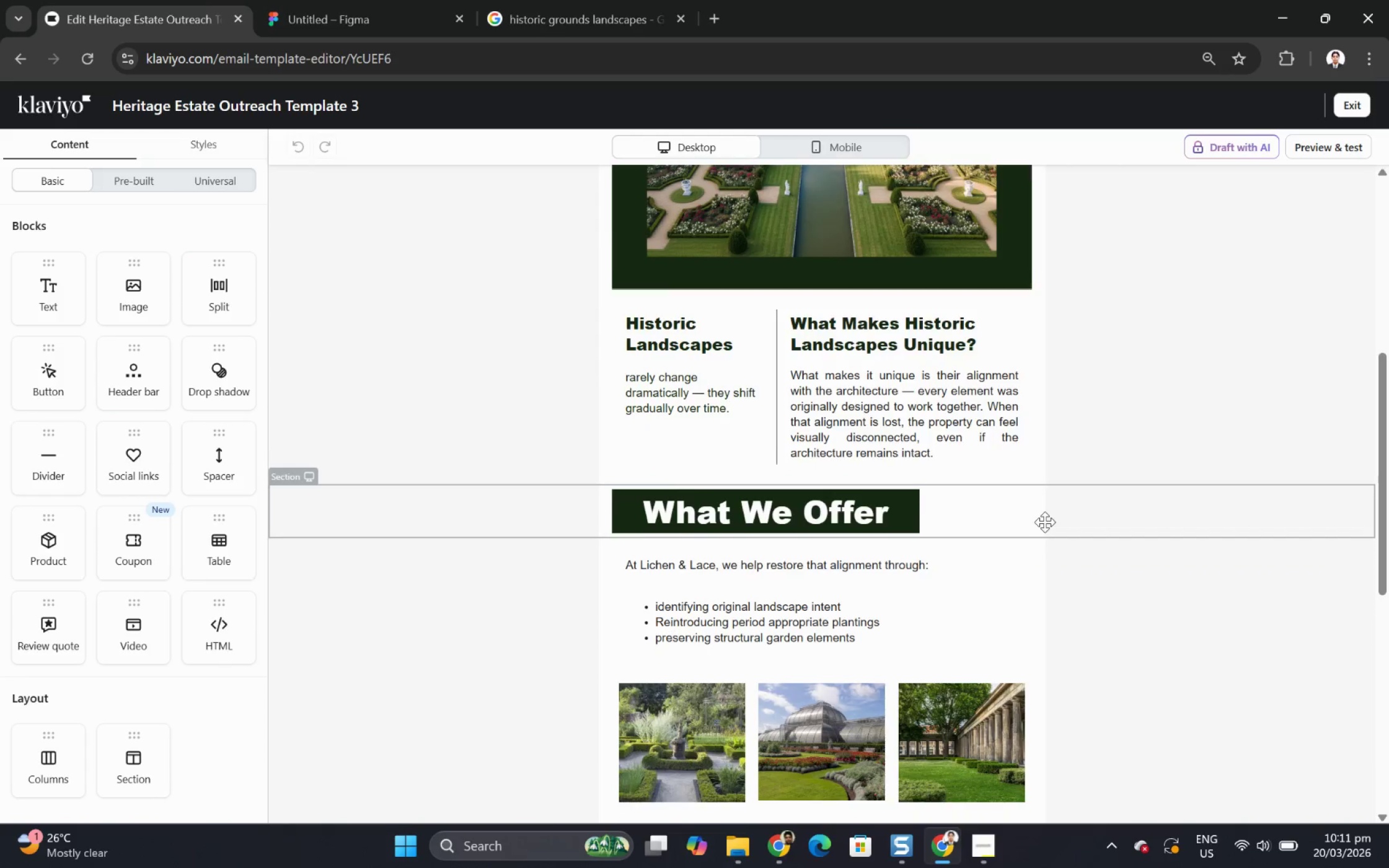 
scroll: coordinate [1044, 522], scroll_direction: up, amount: 3.0
 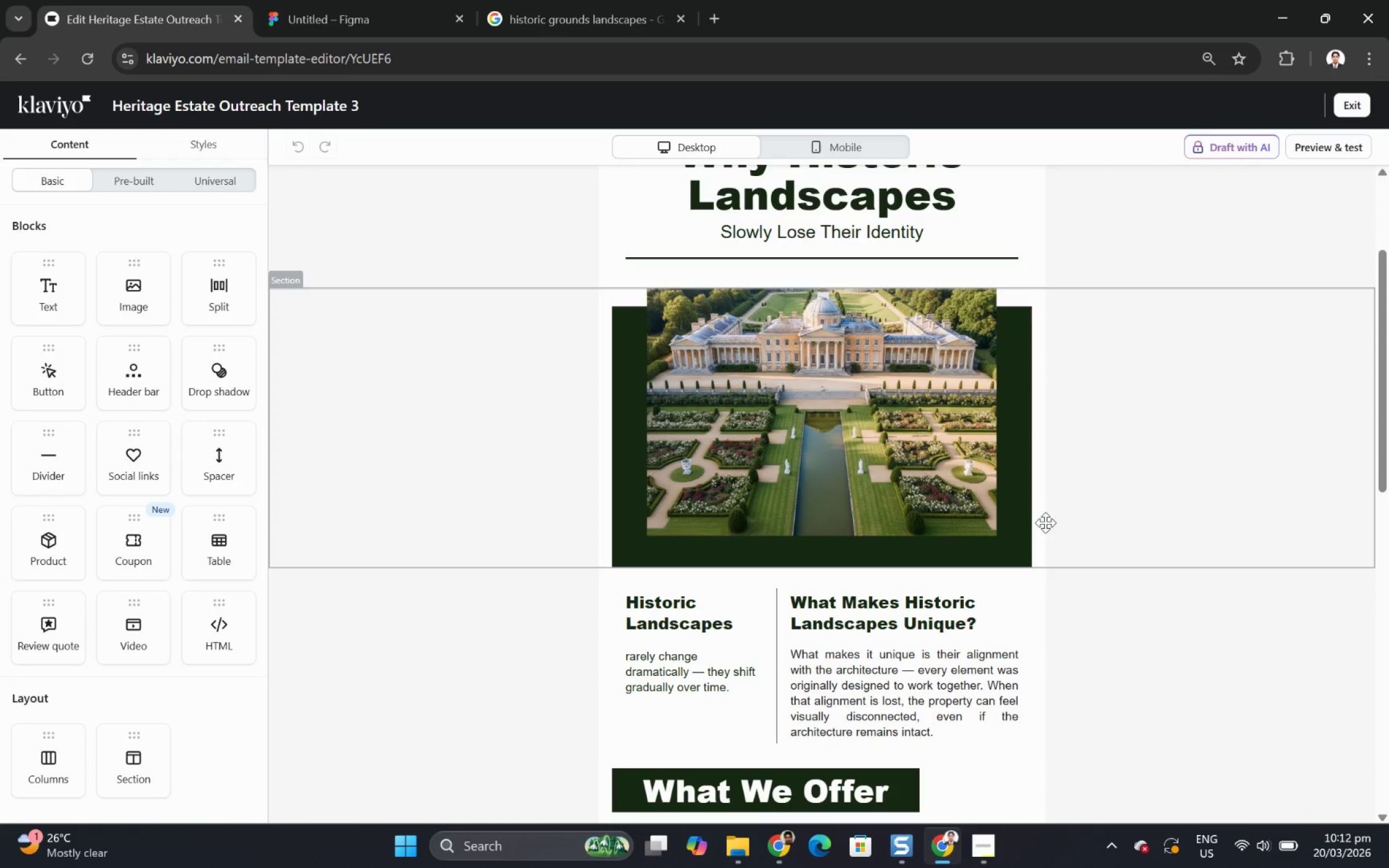 
wait(31.99)
 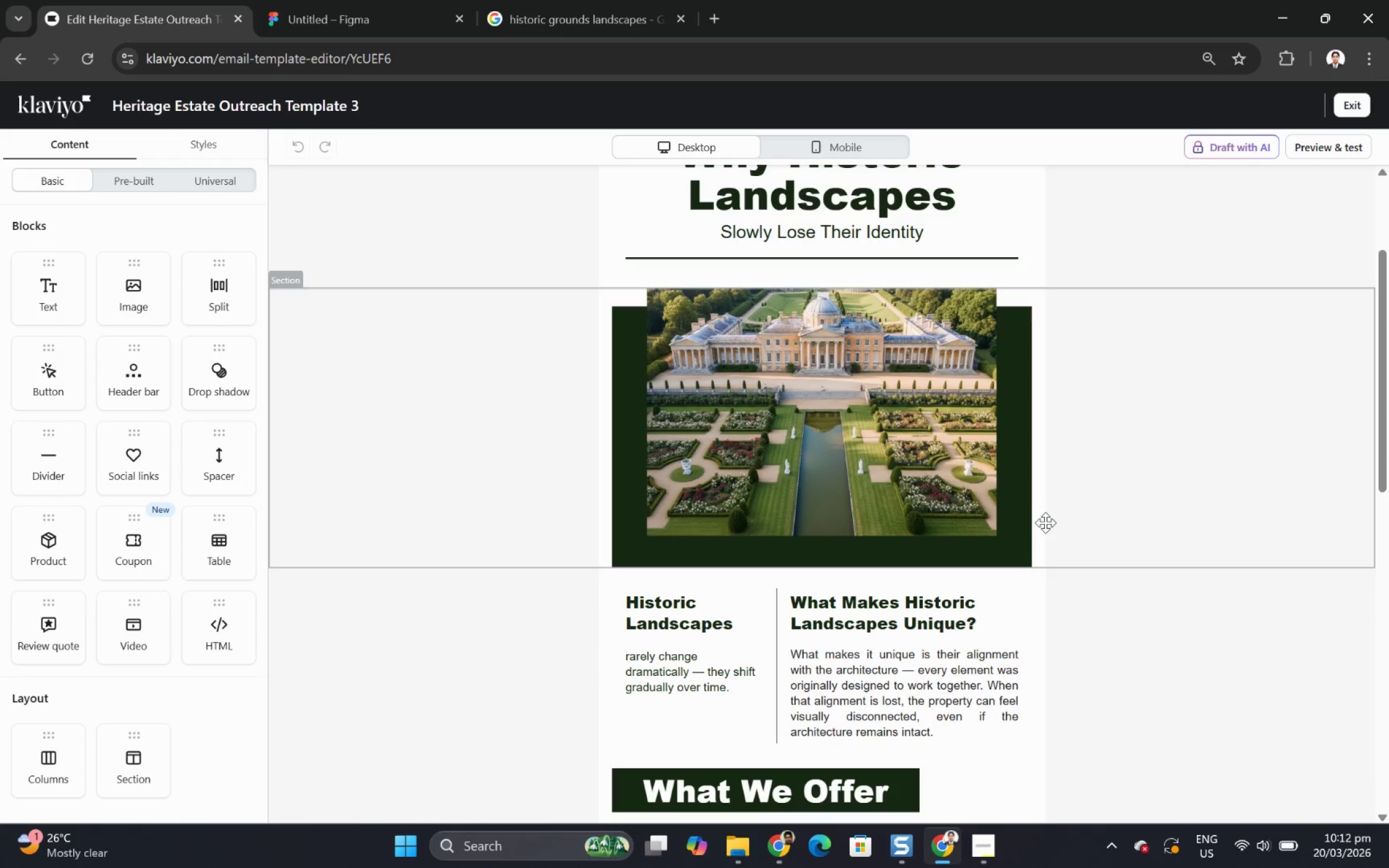 
scroll: coordinate [1162, 409], scroll_direction: up, amount: 5.0
 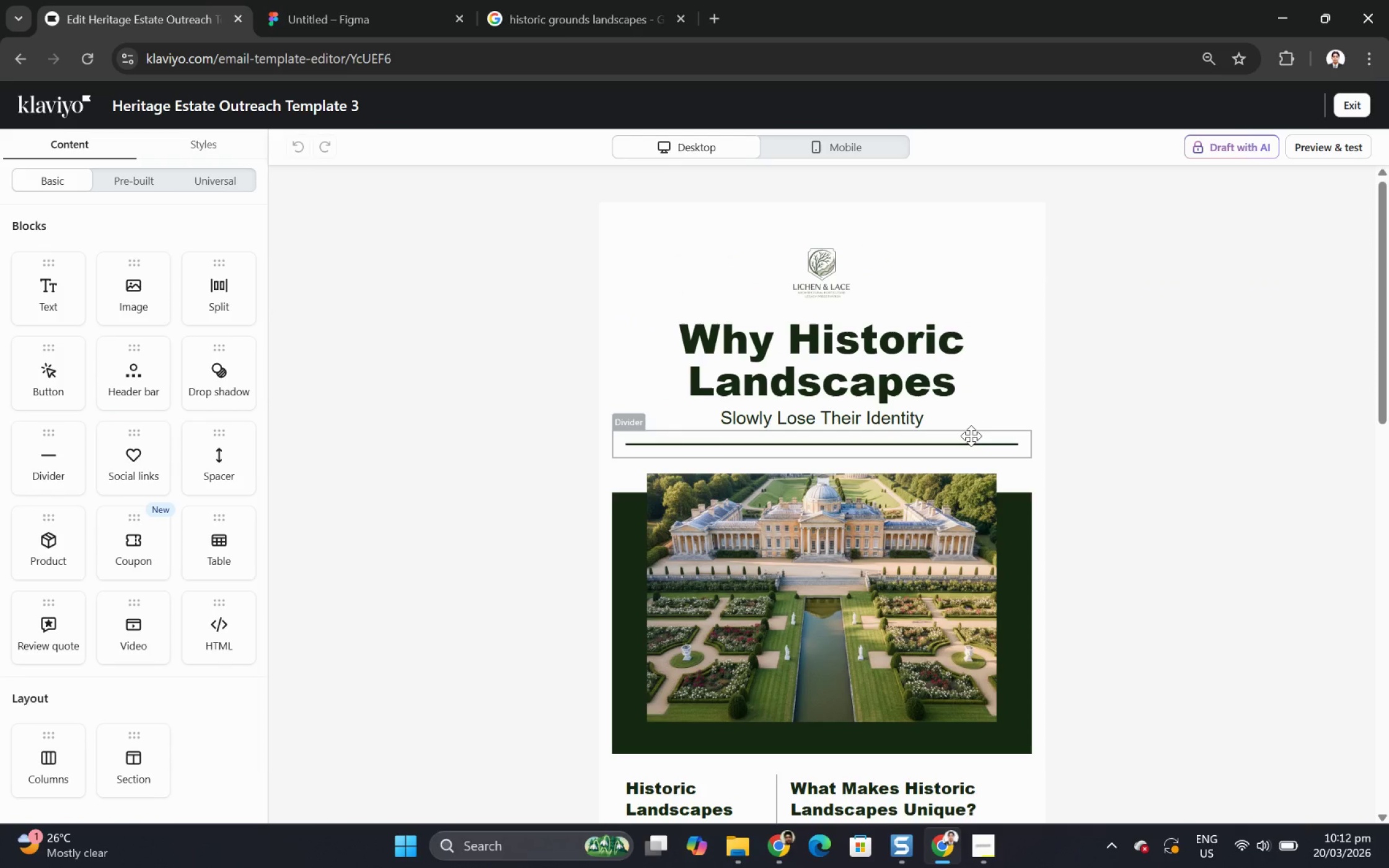 
scroll: coordinate [971, 436], scroll_direction: down, amount: 2.0
 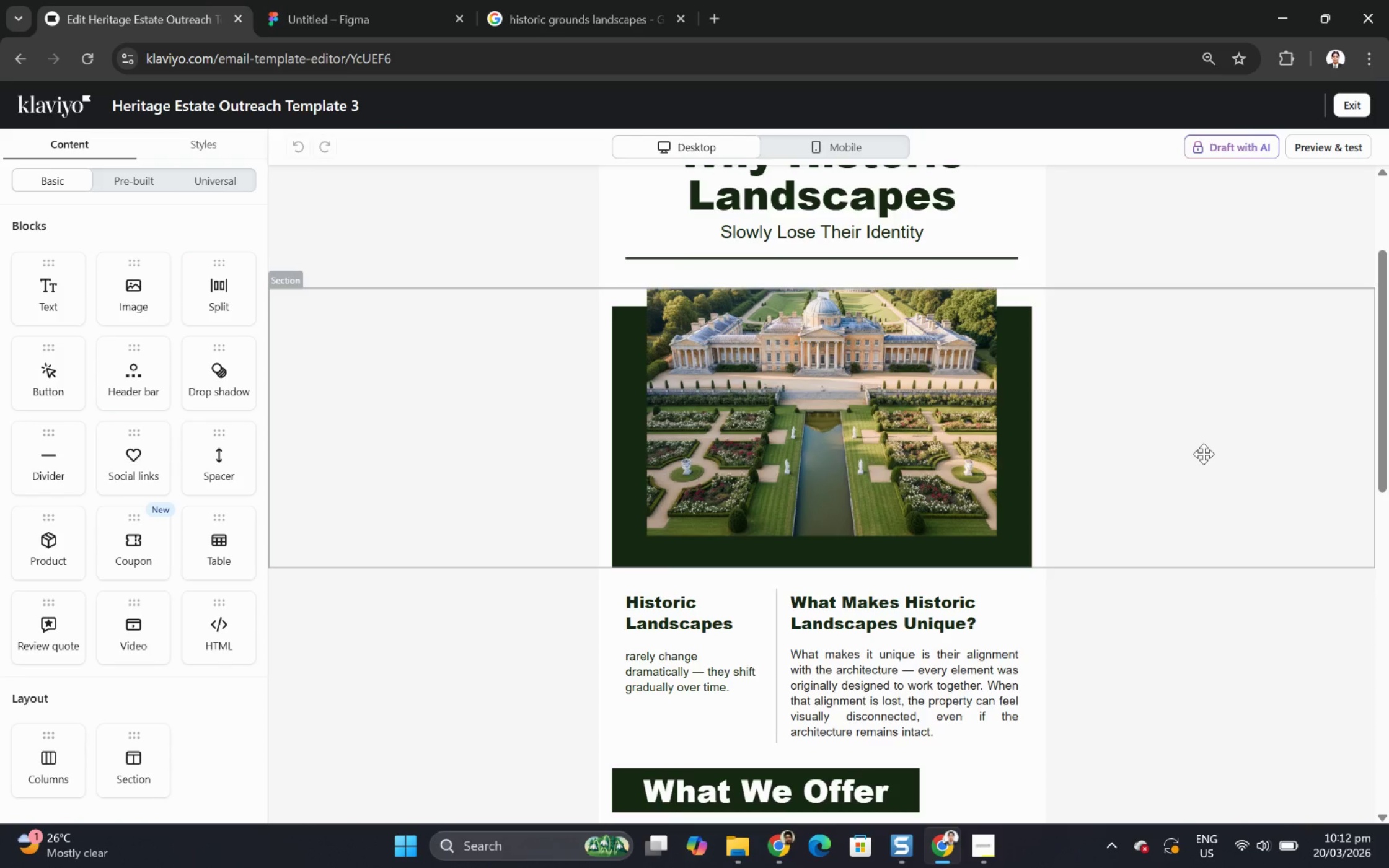 
scroll: coordinate [1203, 454], scroll_direction: up, amount: 2.0
 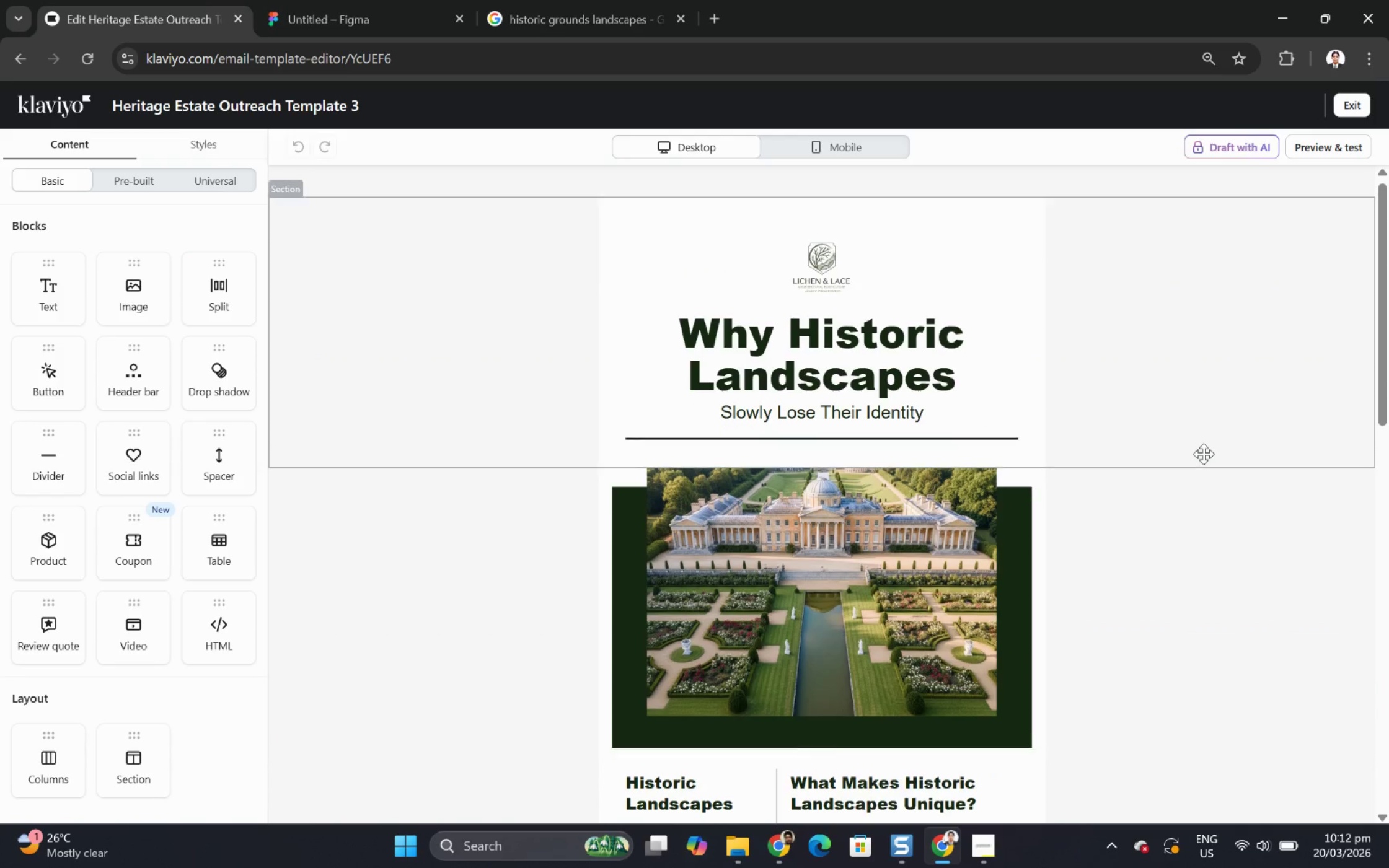 
scroll: coordinate [1203, 454], scroll_direction: down, amount: 1.0
 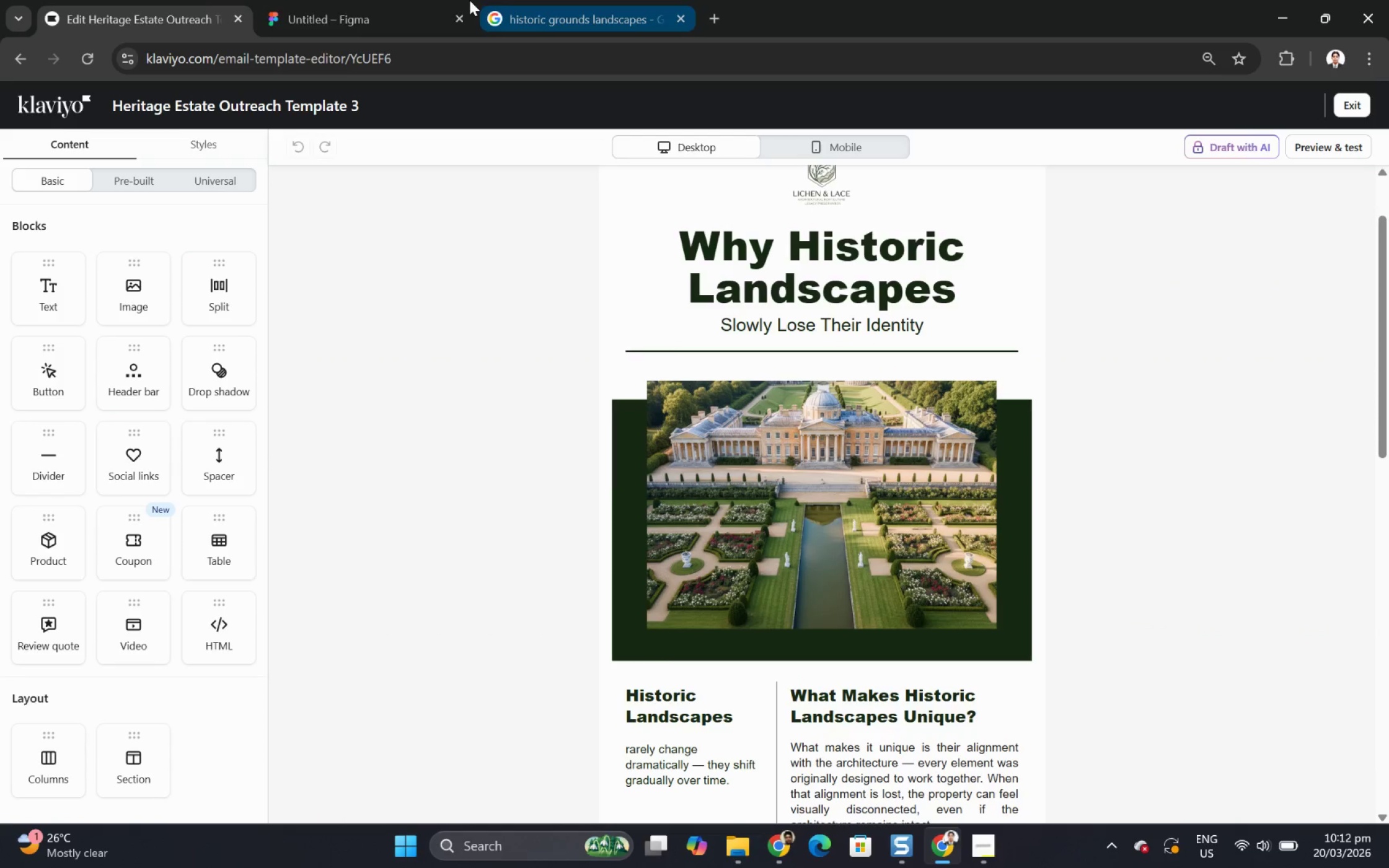 
left_click([351, 0])
 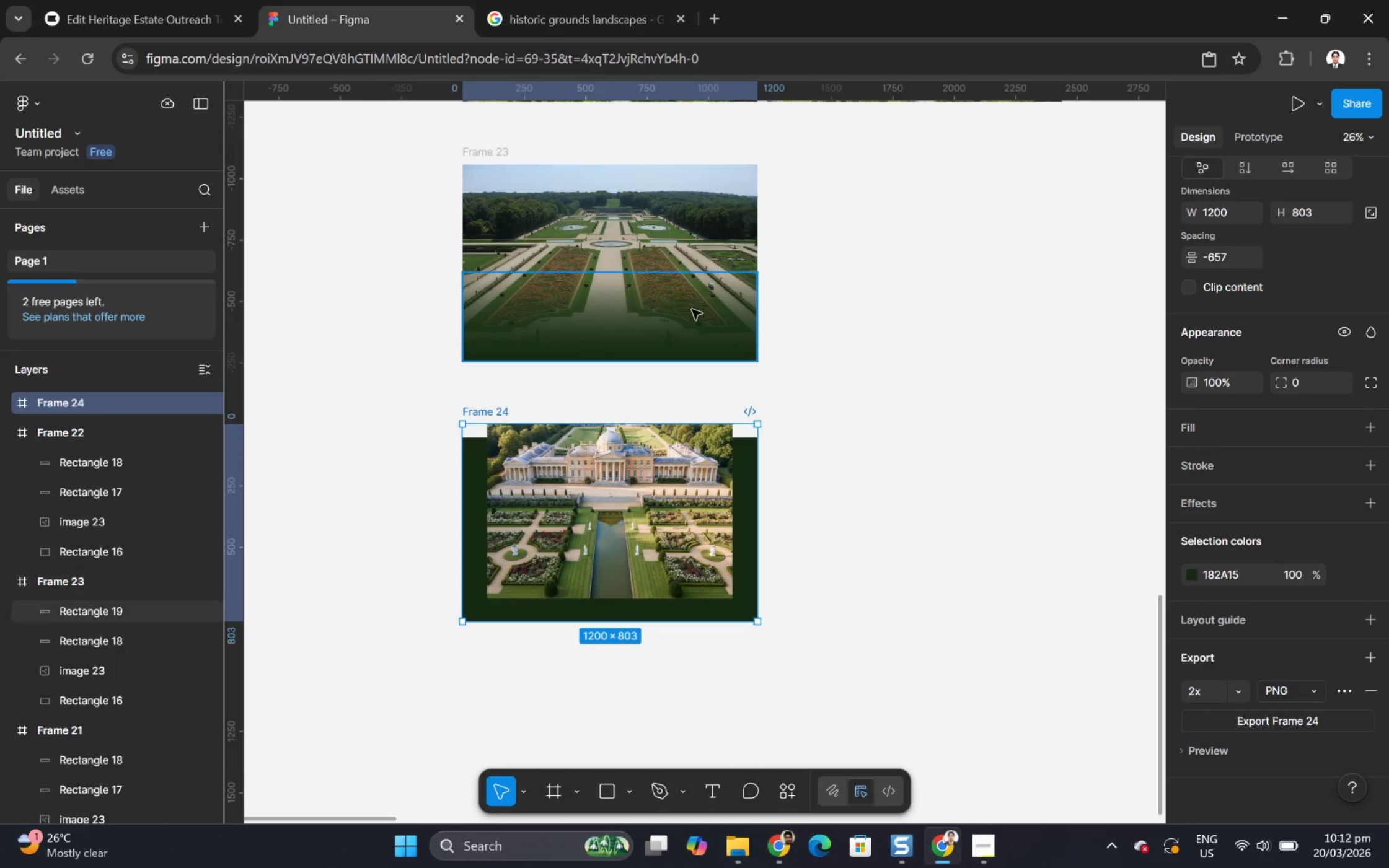 
scroll: coordinate [935, 377], scroll_direction: up, amount: 10.0
 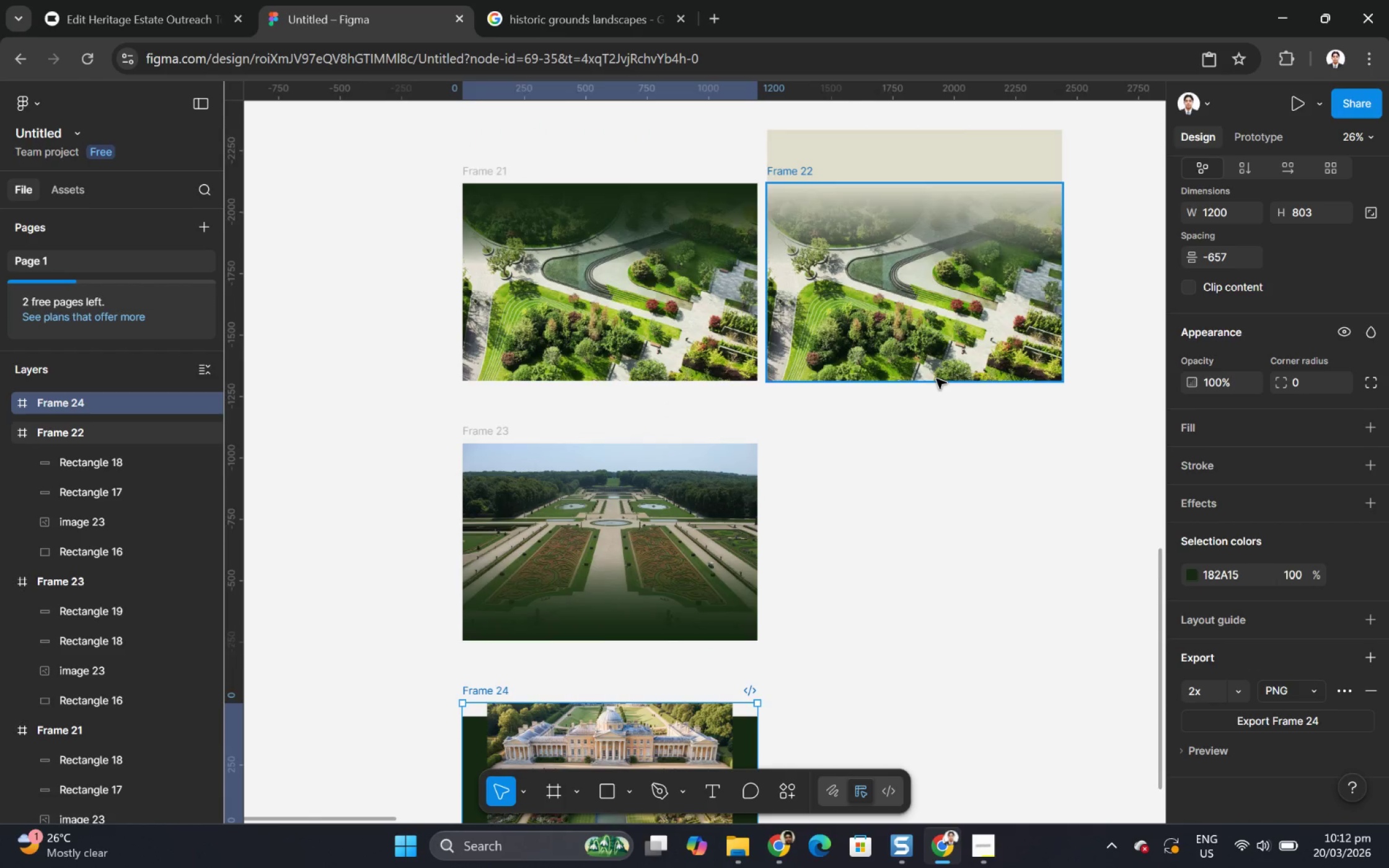 
scroll: coordinate [936, 379], scroll_direction: down, amount: 6.0
 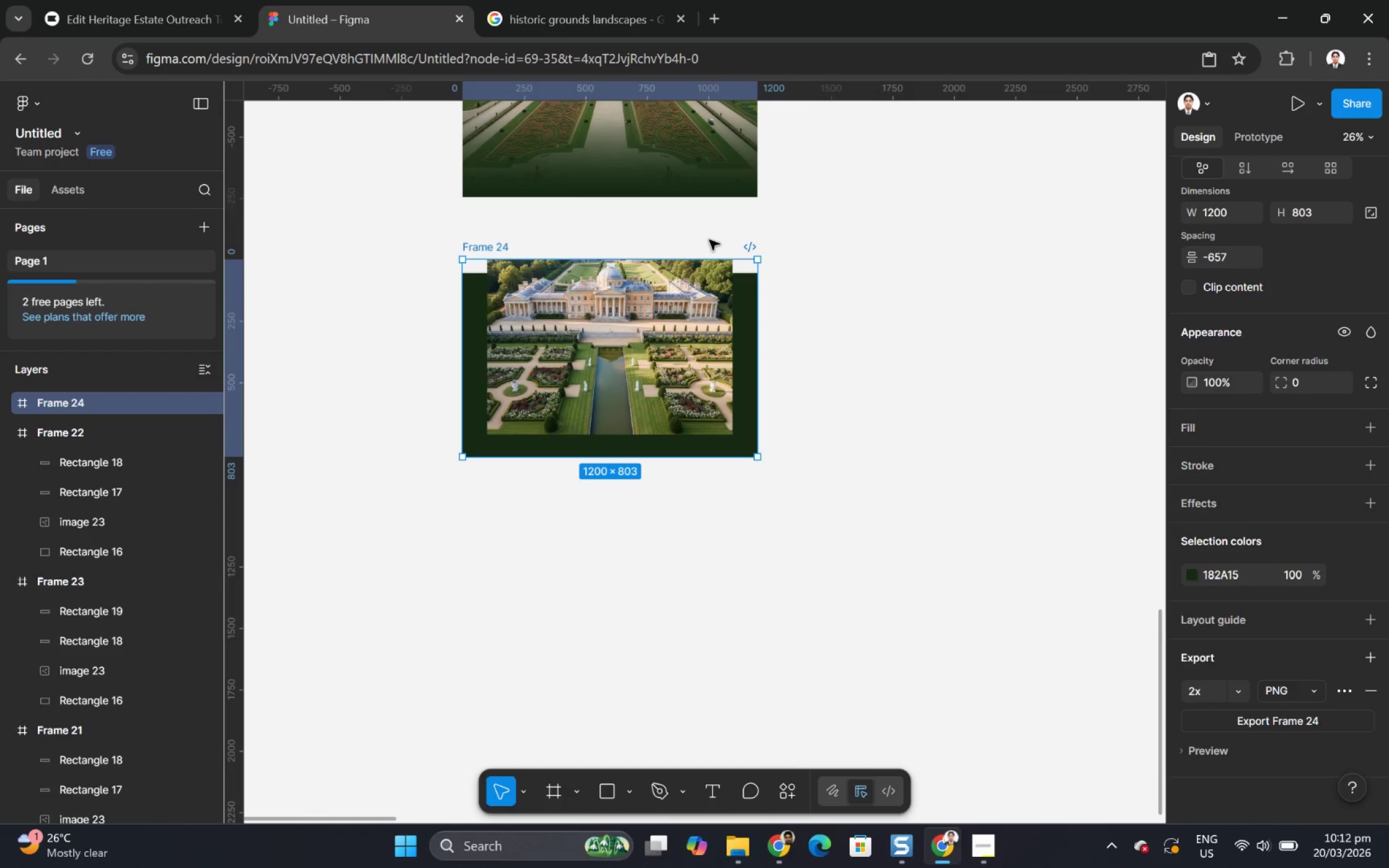 
scroll: coordinate [731, 291], scroll_direction: up, amount: 4.0
 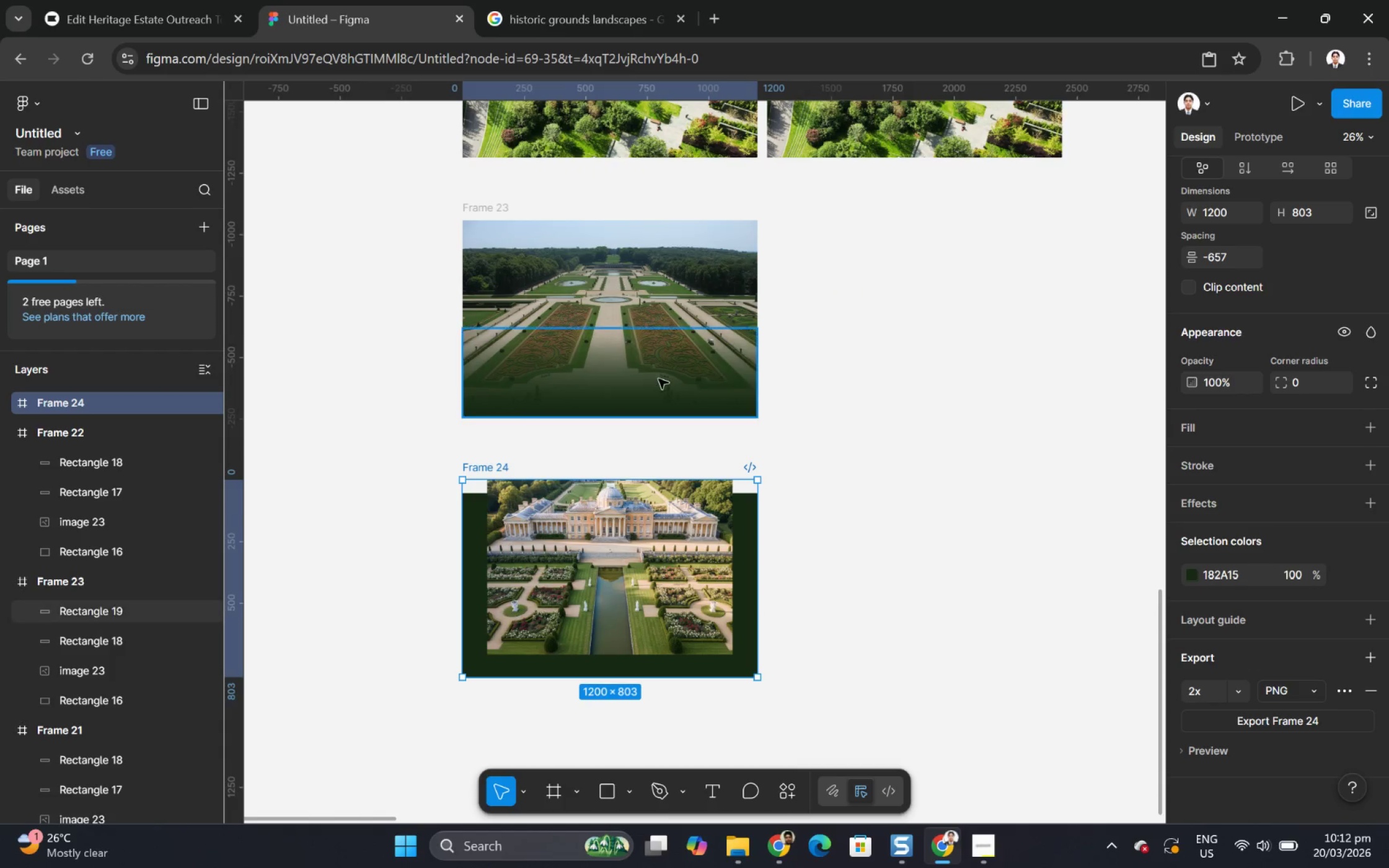 
left_click([625, 375])
 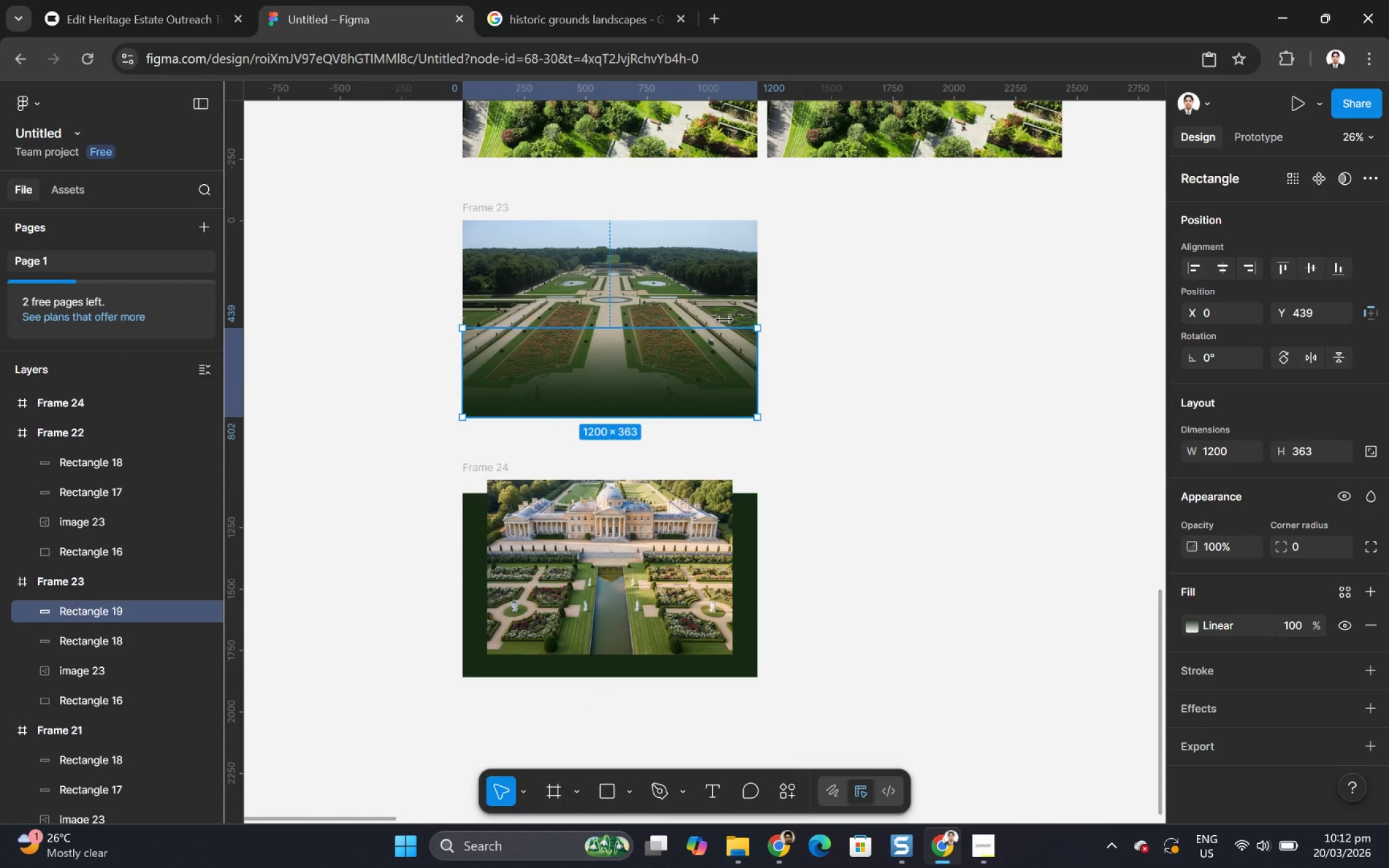 
left_click([495, 203])
 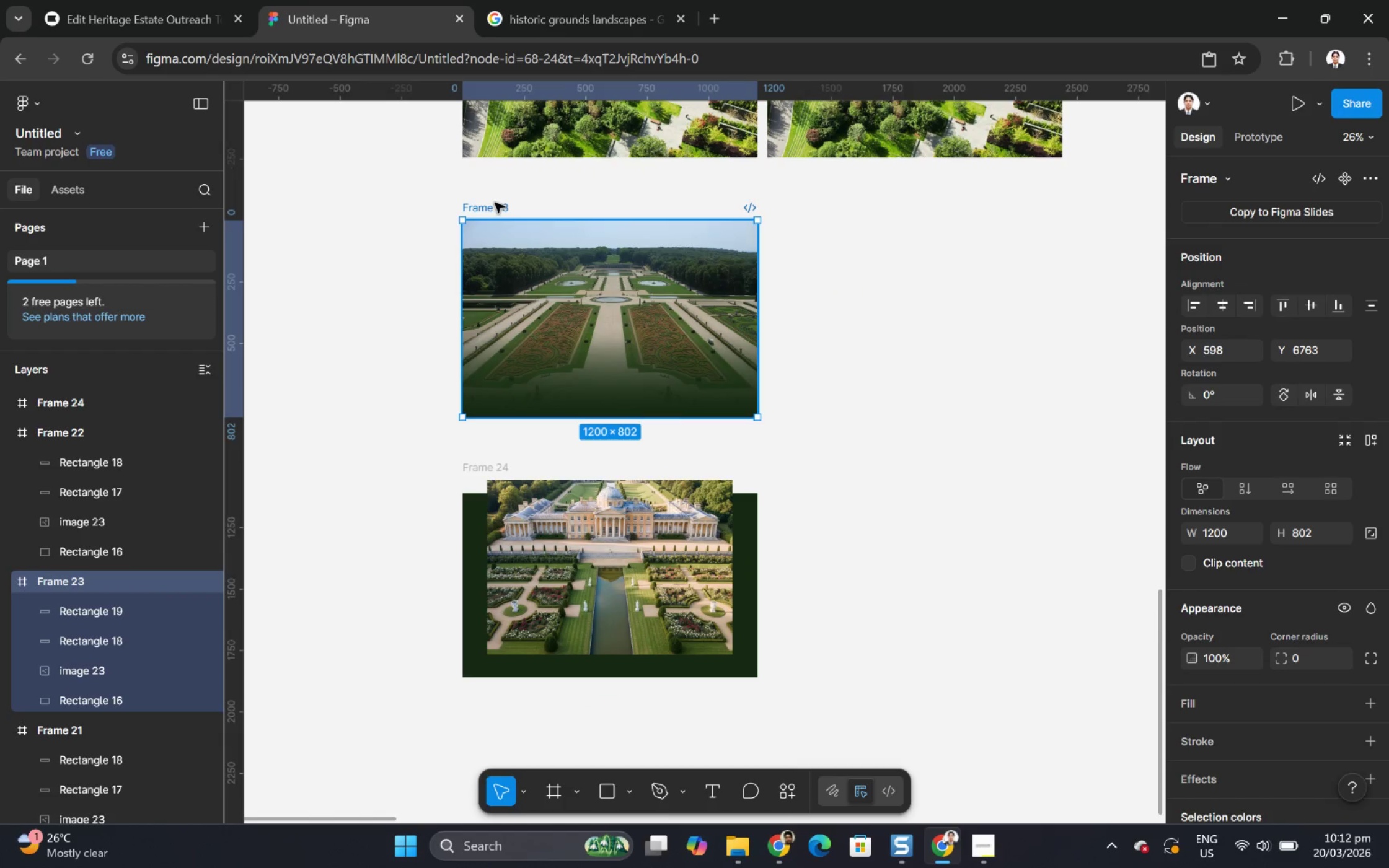 
key(Control+C)
 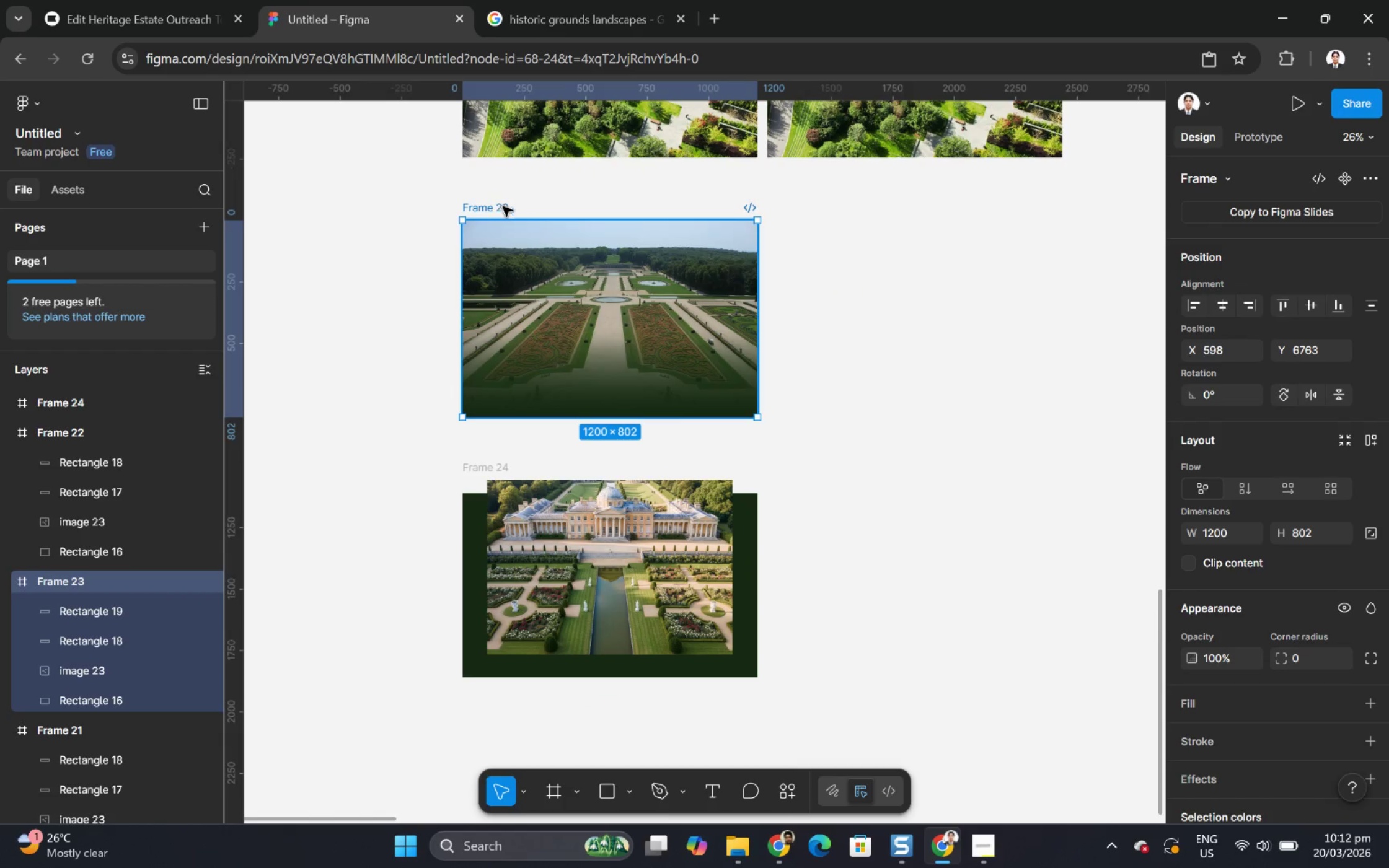 
key(Control+V)
 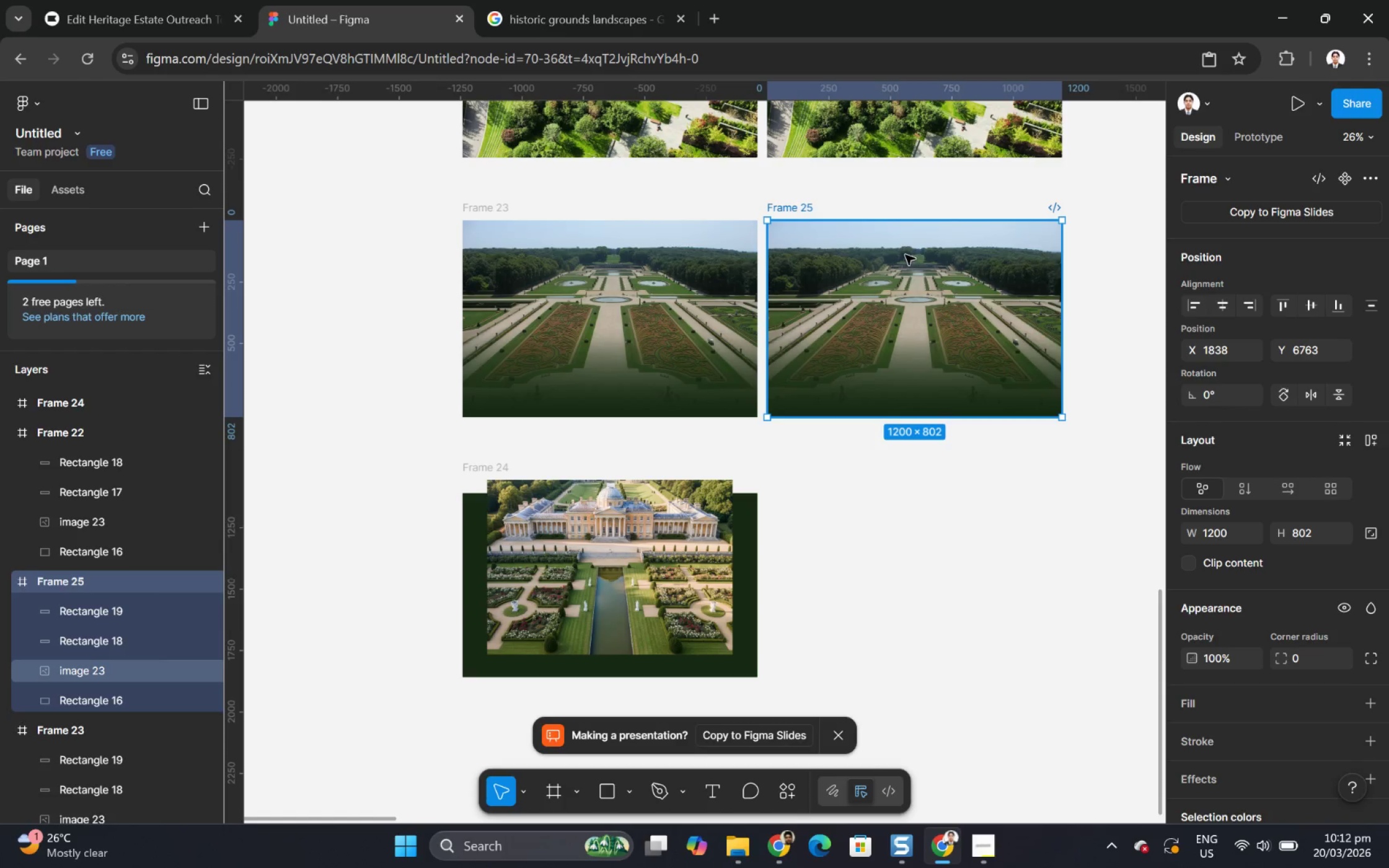 
left_click([941, 354])
 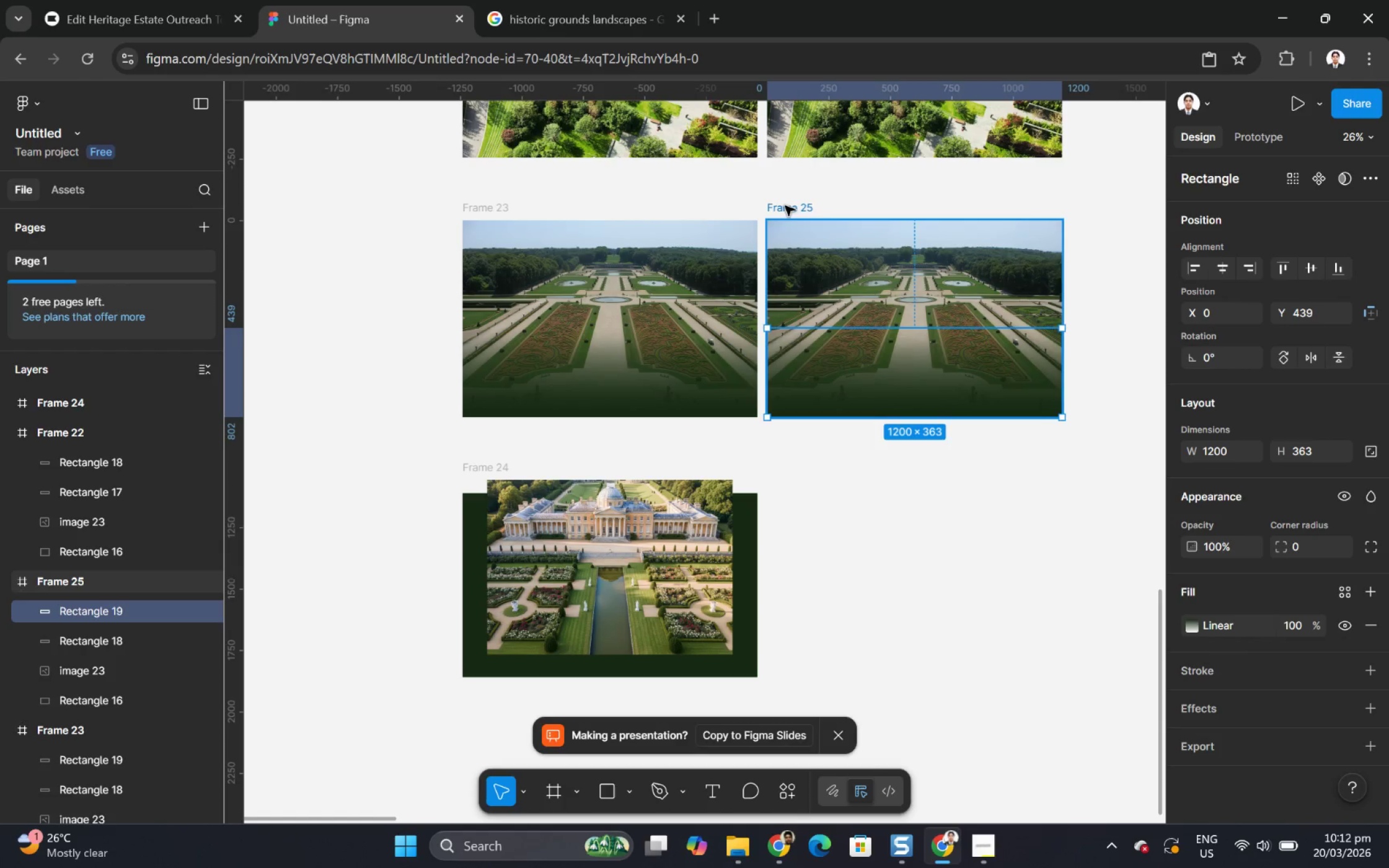 
left_click_drag(start_coordinate=[785, 206], to_coordinate=[826, 353])
 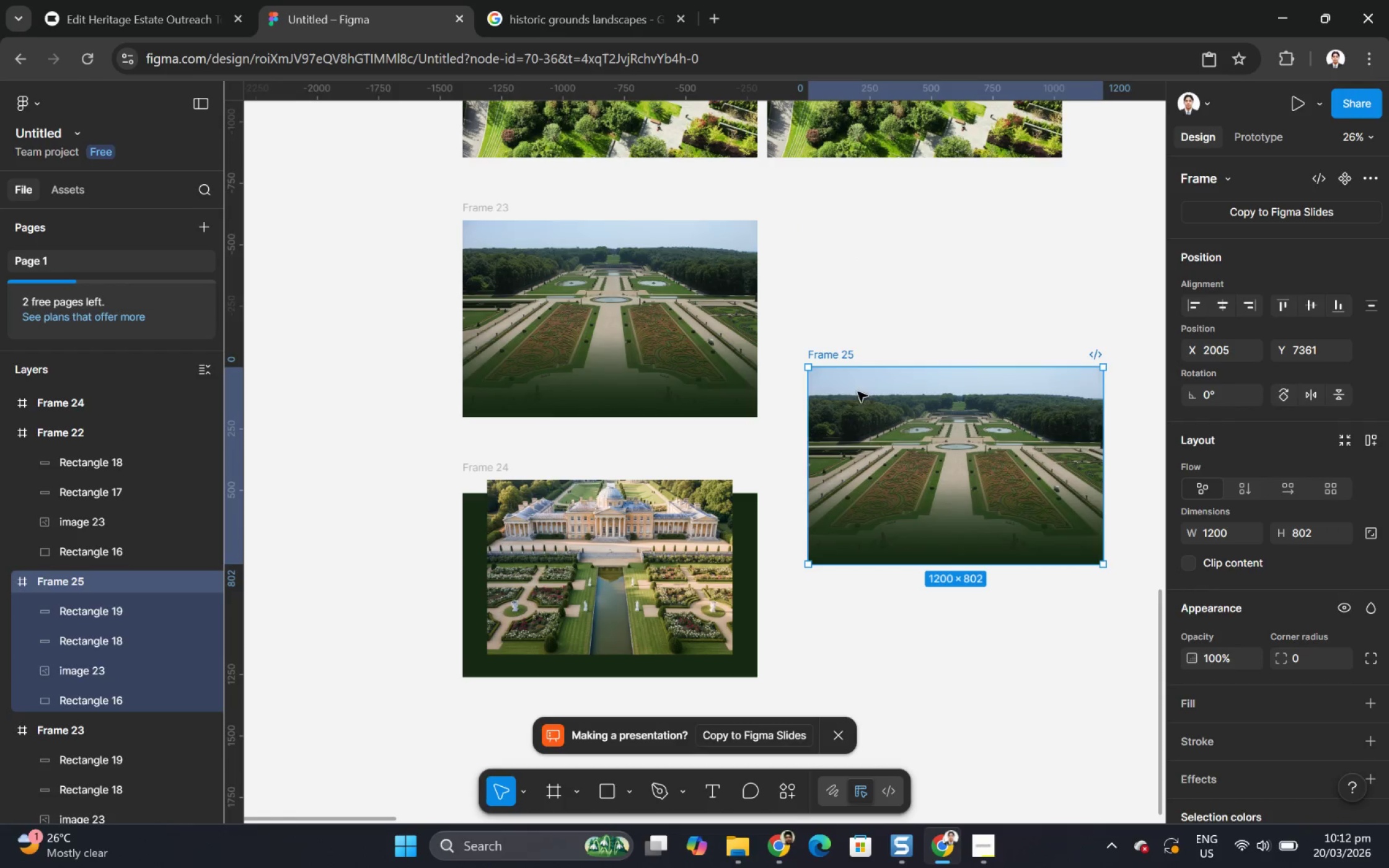 
hold_key(key=ControlLeft, duration=1.12)
scroll: coordinate [1084, 493], scroll_direction: none, amount: 0.0
 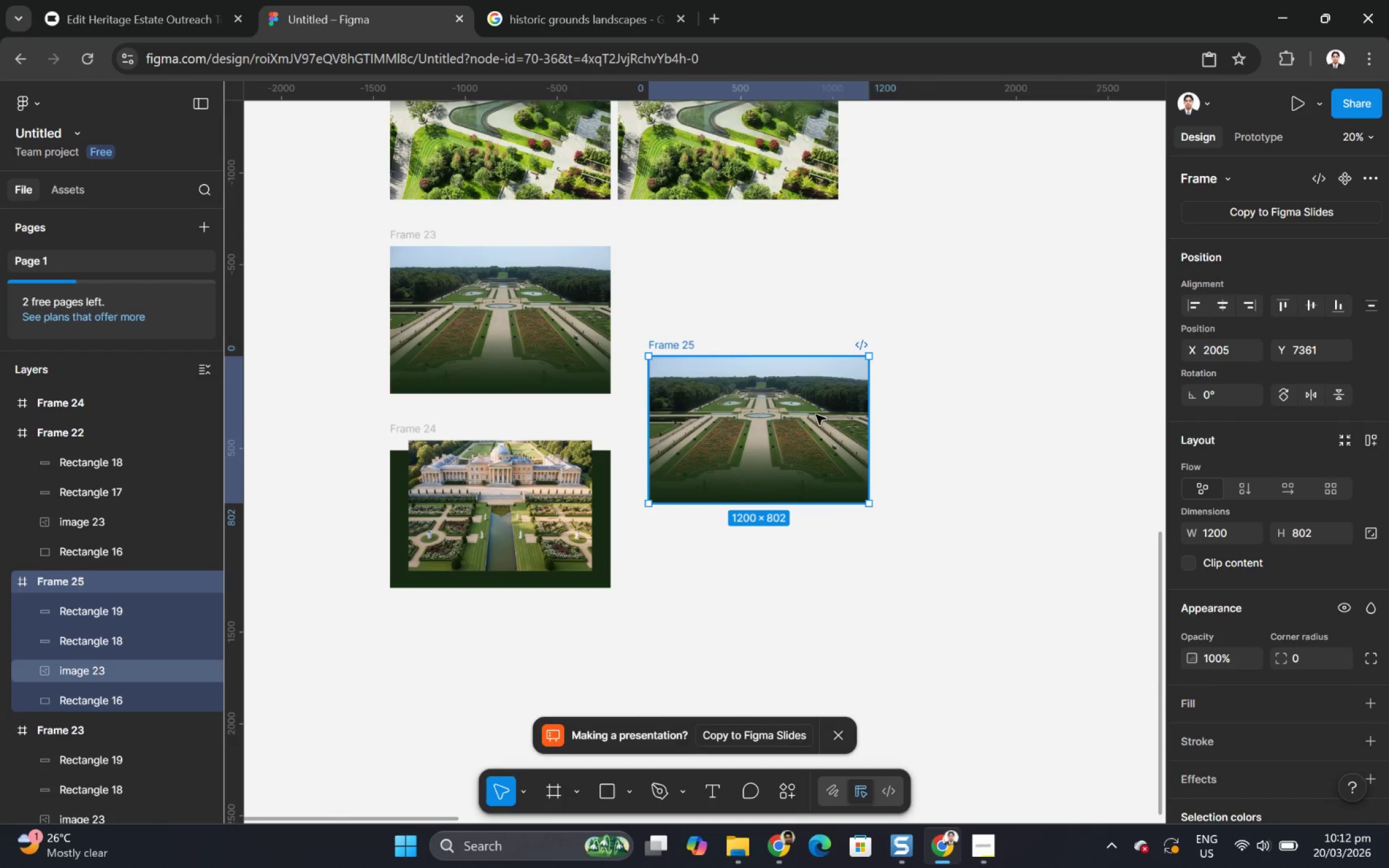 
left_click([798, 451])
 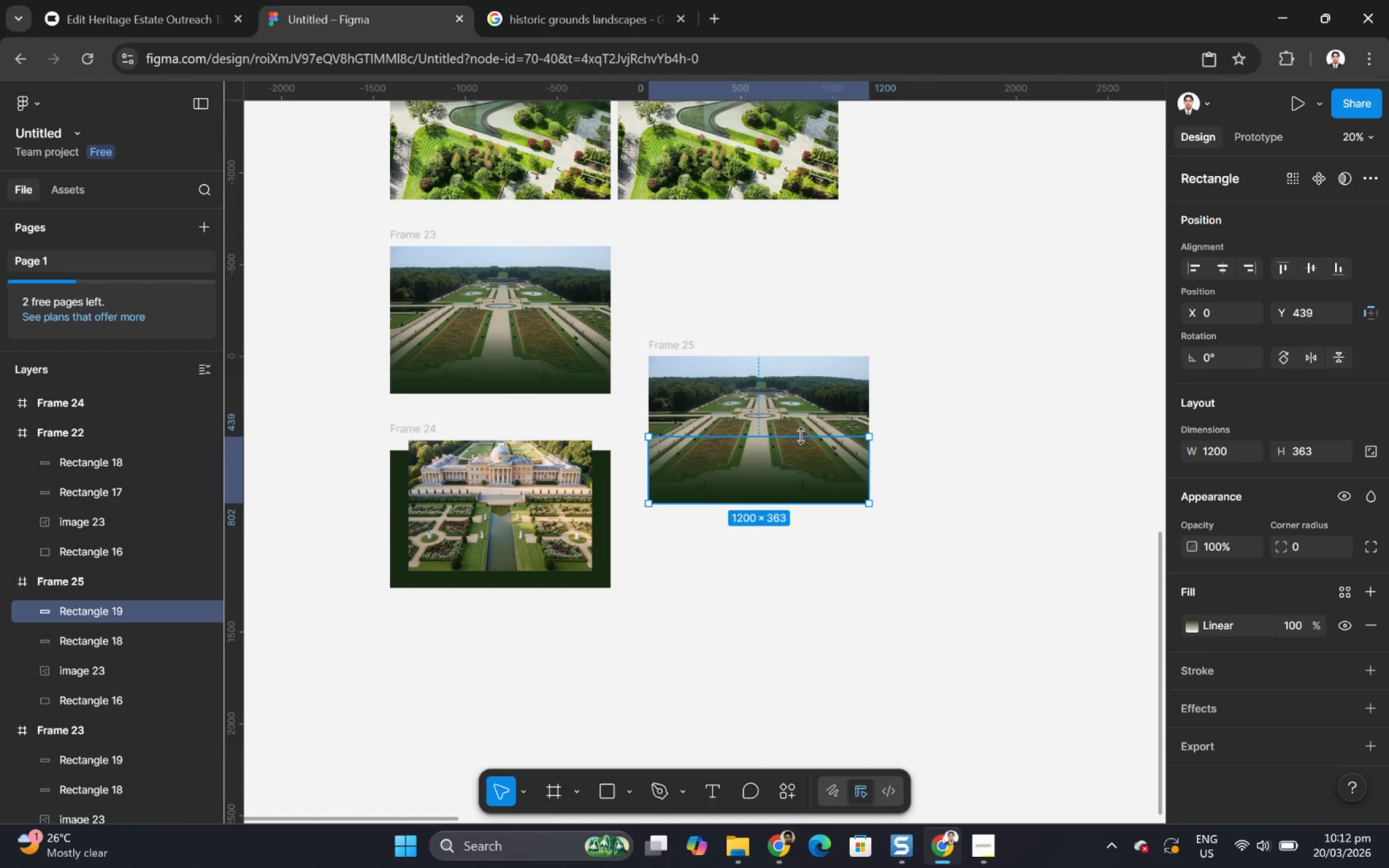 
wait(8.64)
 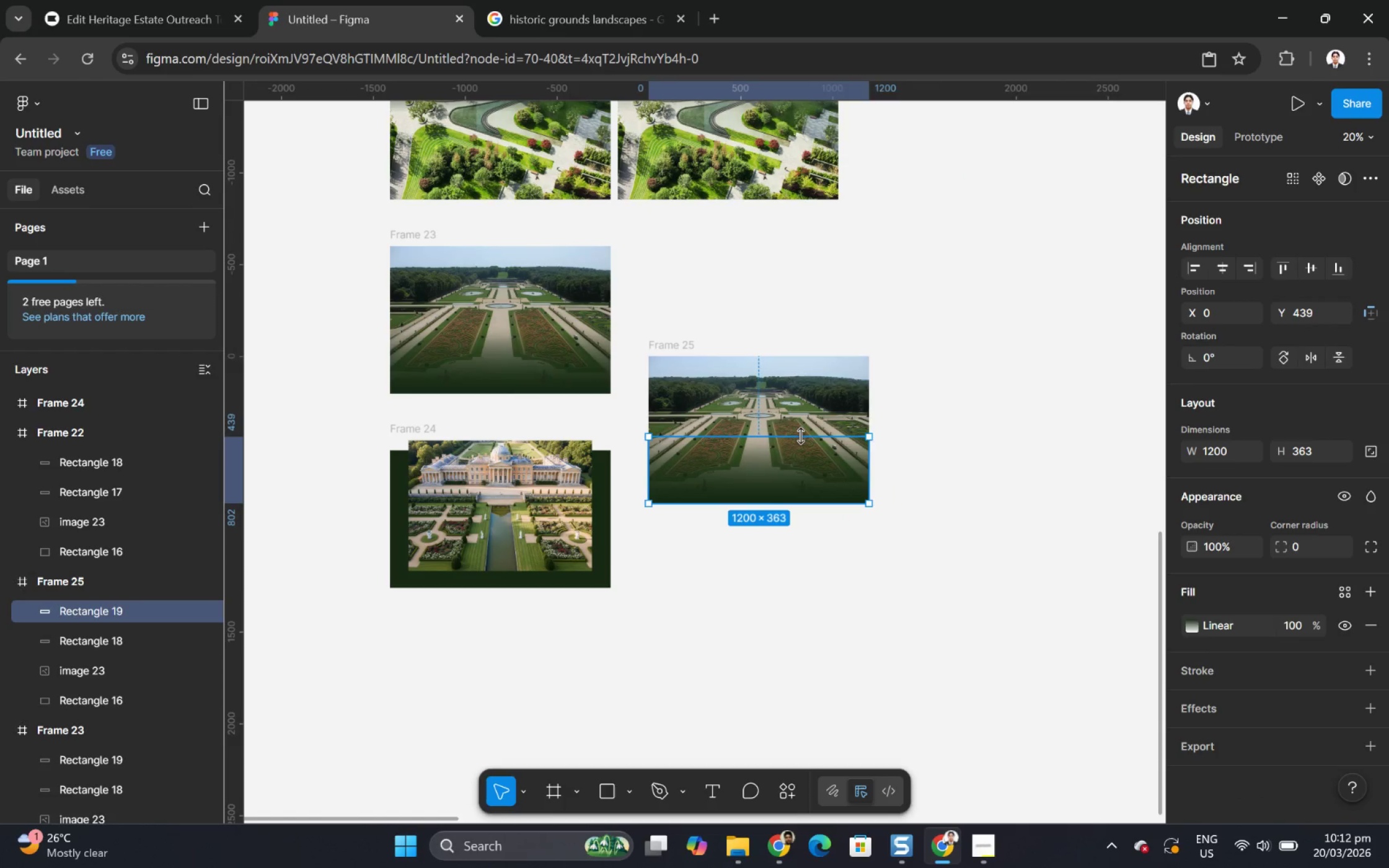 
key(Delete)
 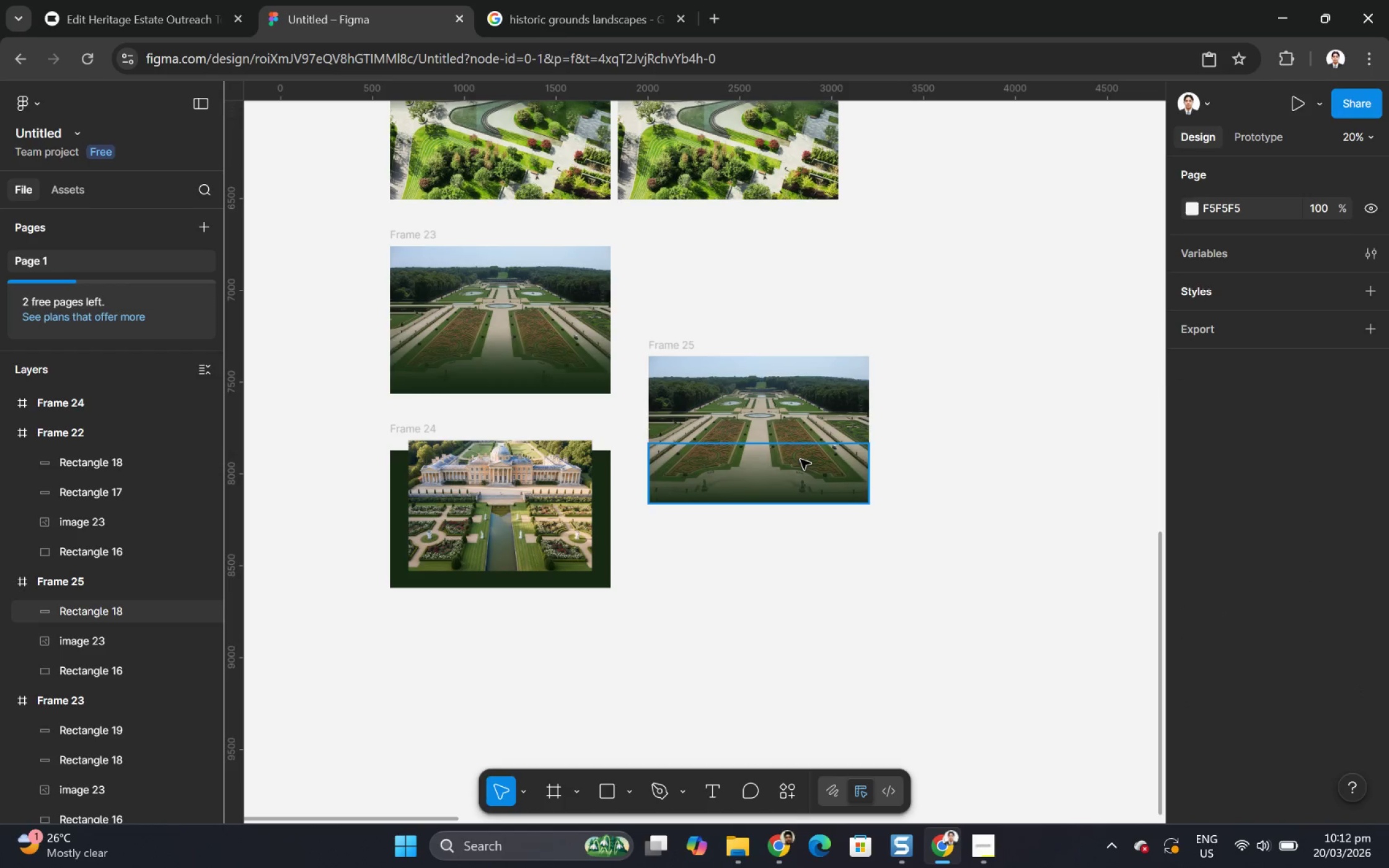 
left_click([800, 459])
 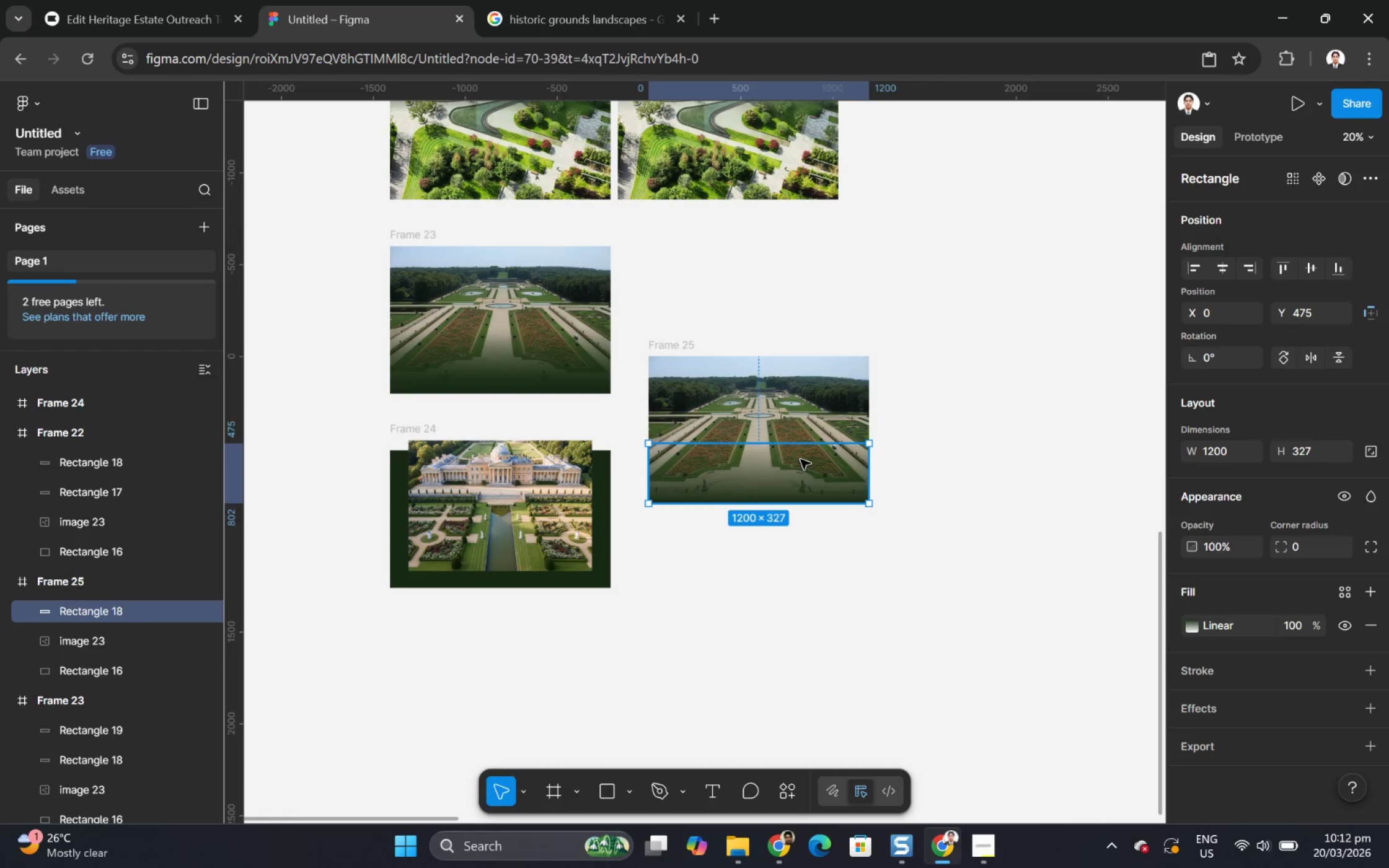 
key(Delete)
 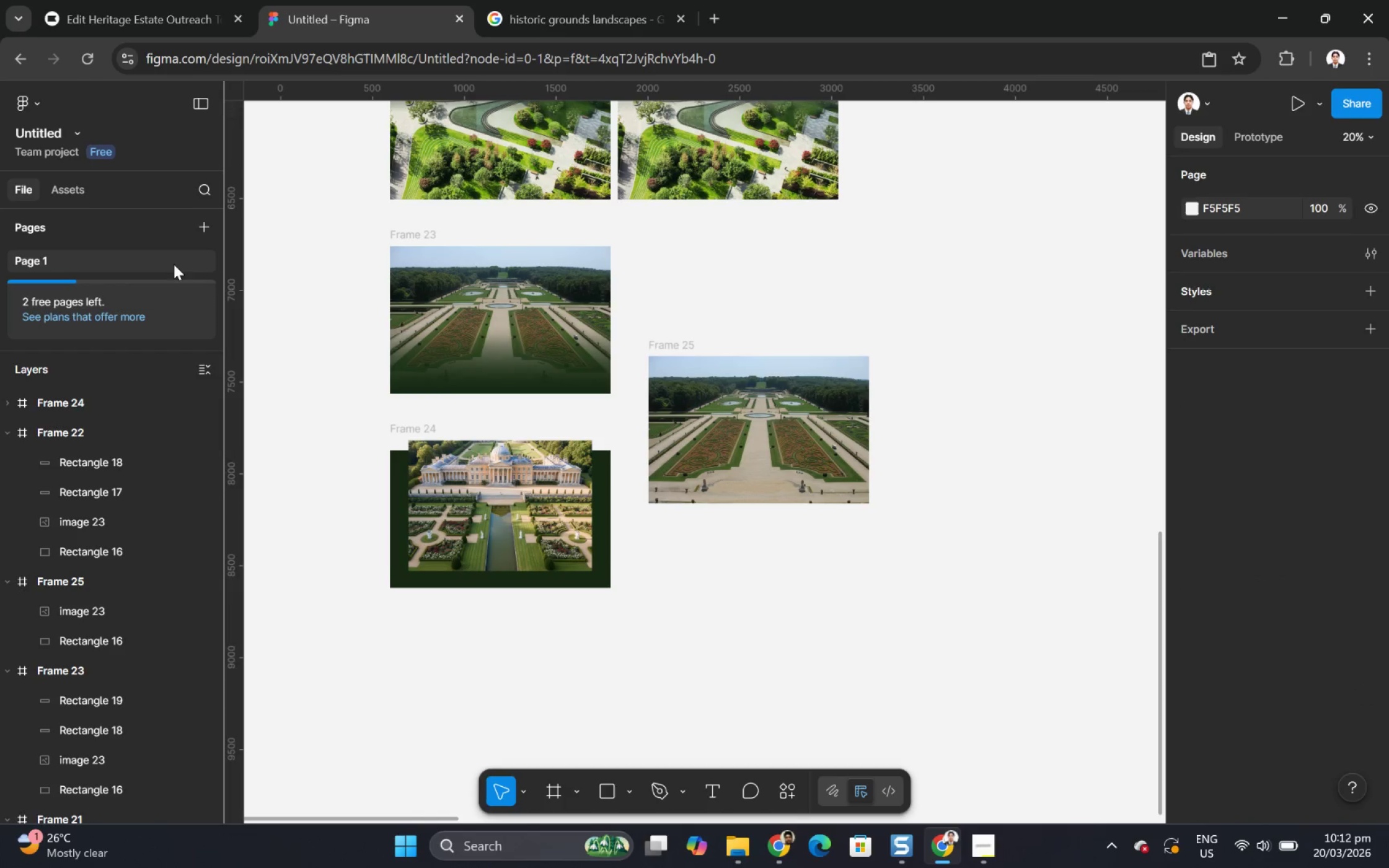 
wait(5.23)
 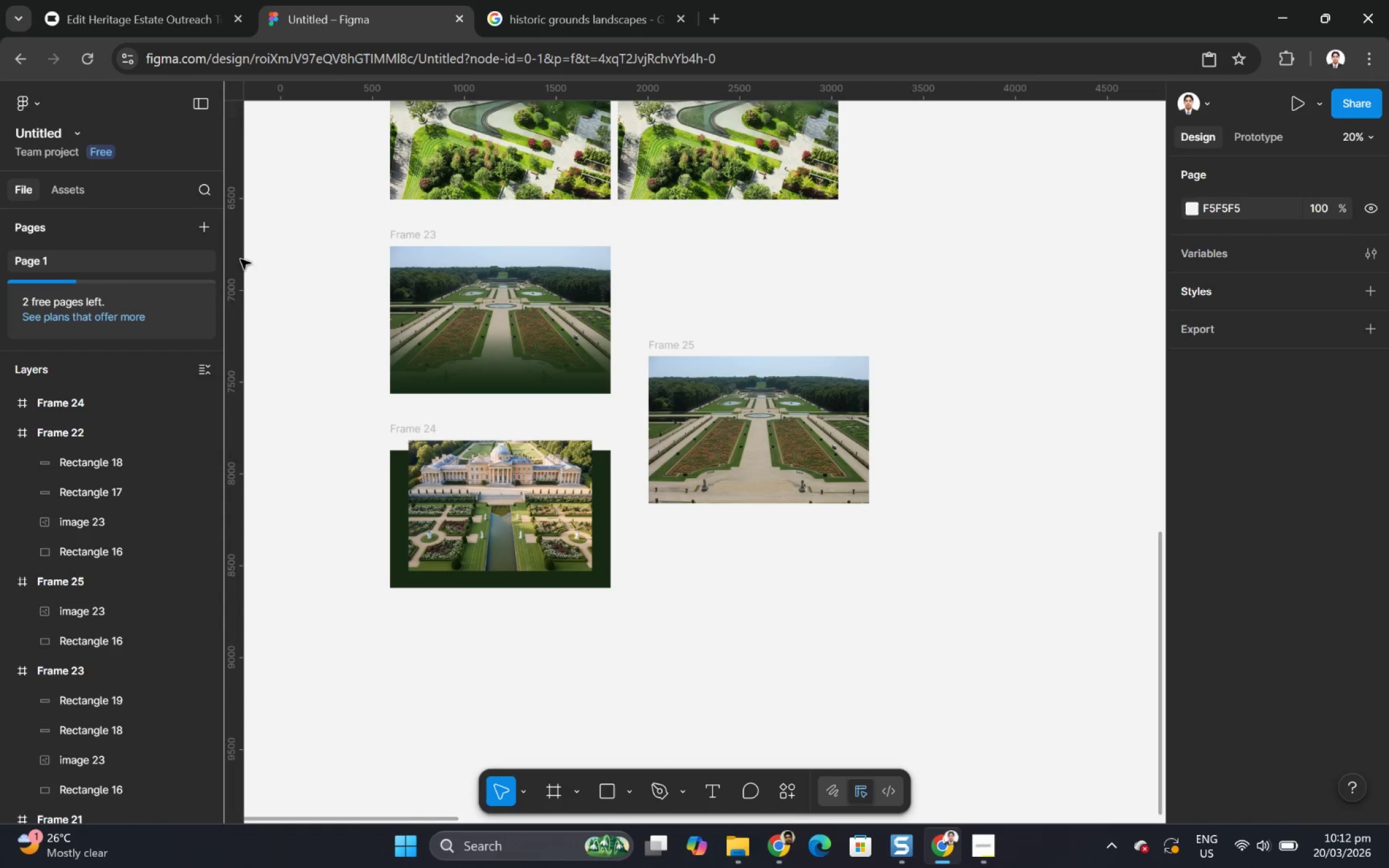 
left_click([810, 397])
 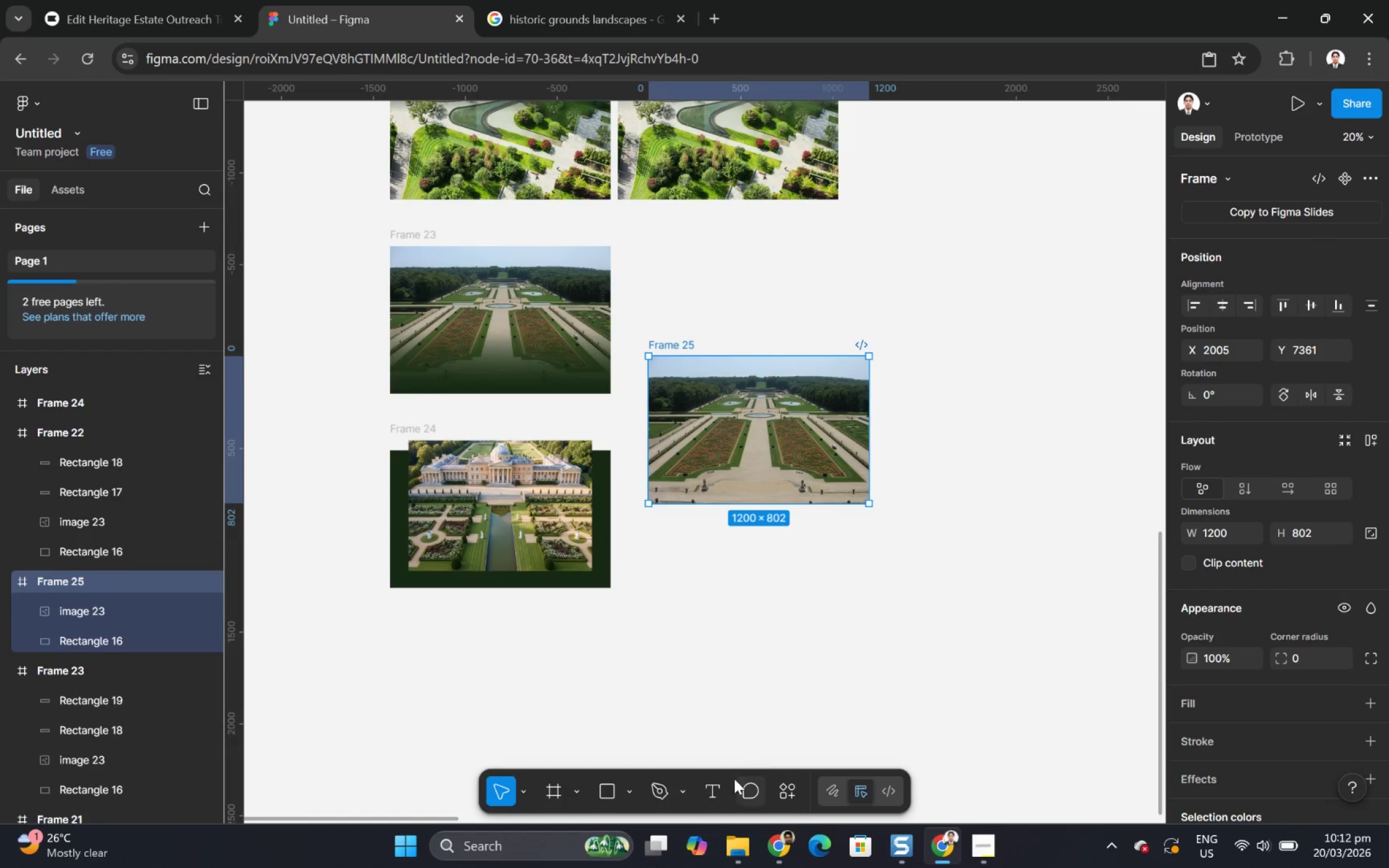 
left_click([601, 800])
 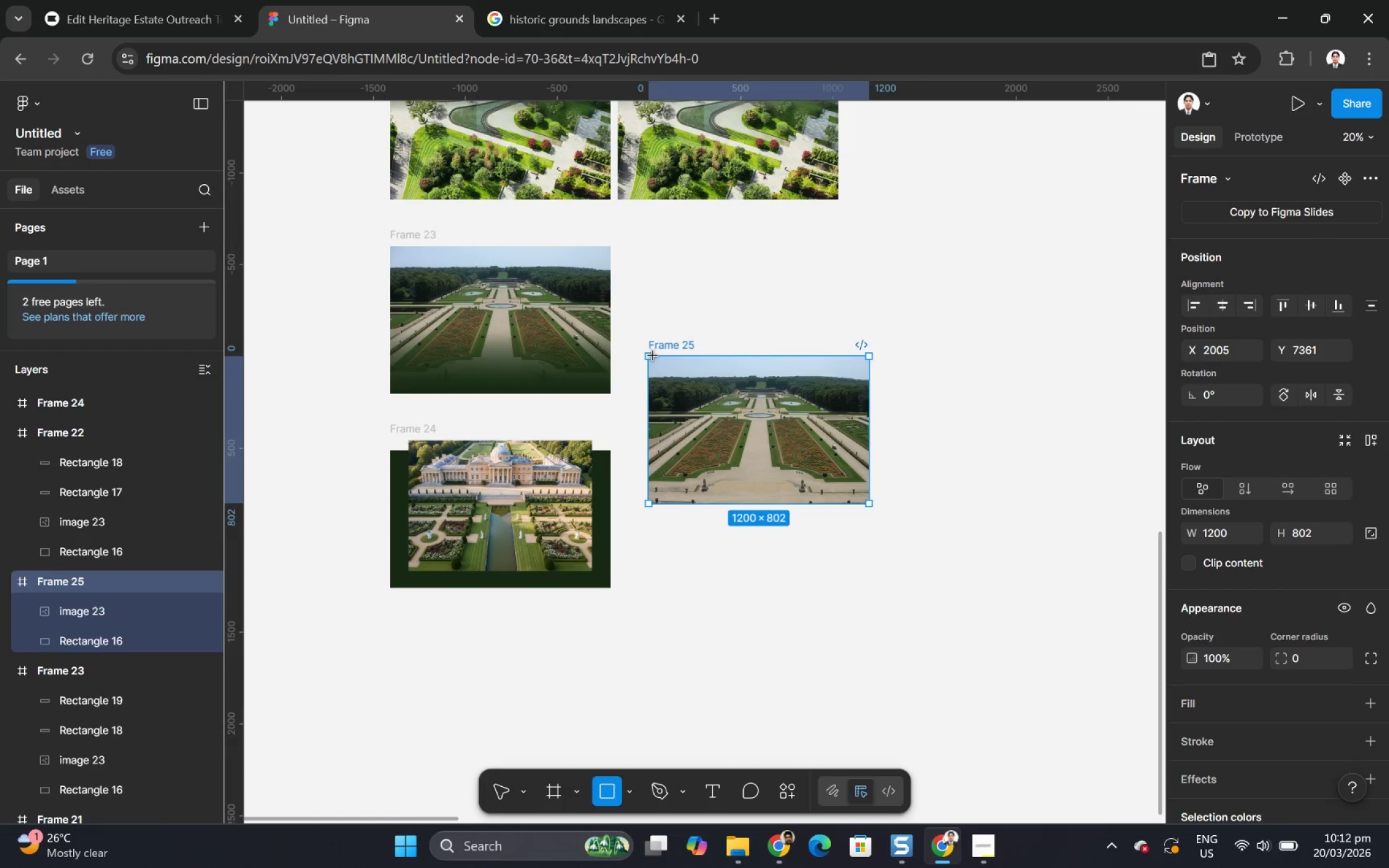 
left_click_drag(start_coordinate=[646, 353], to_coordinate=[869, 504])
 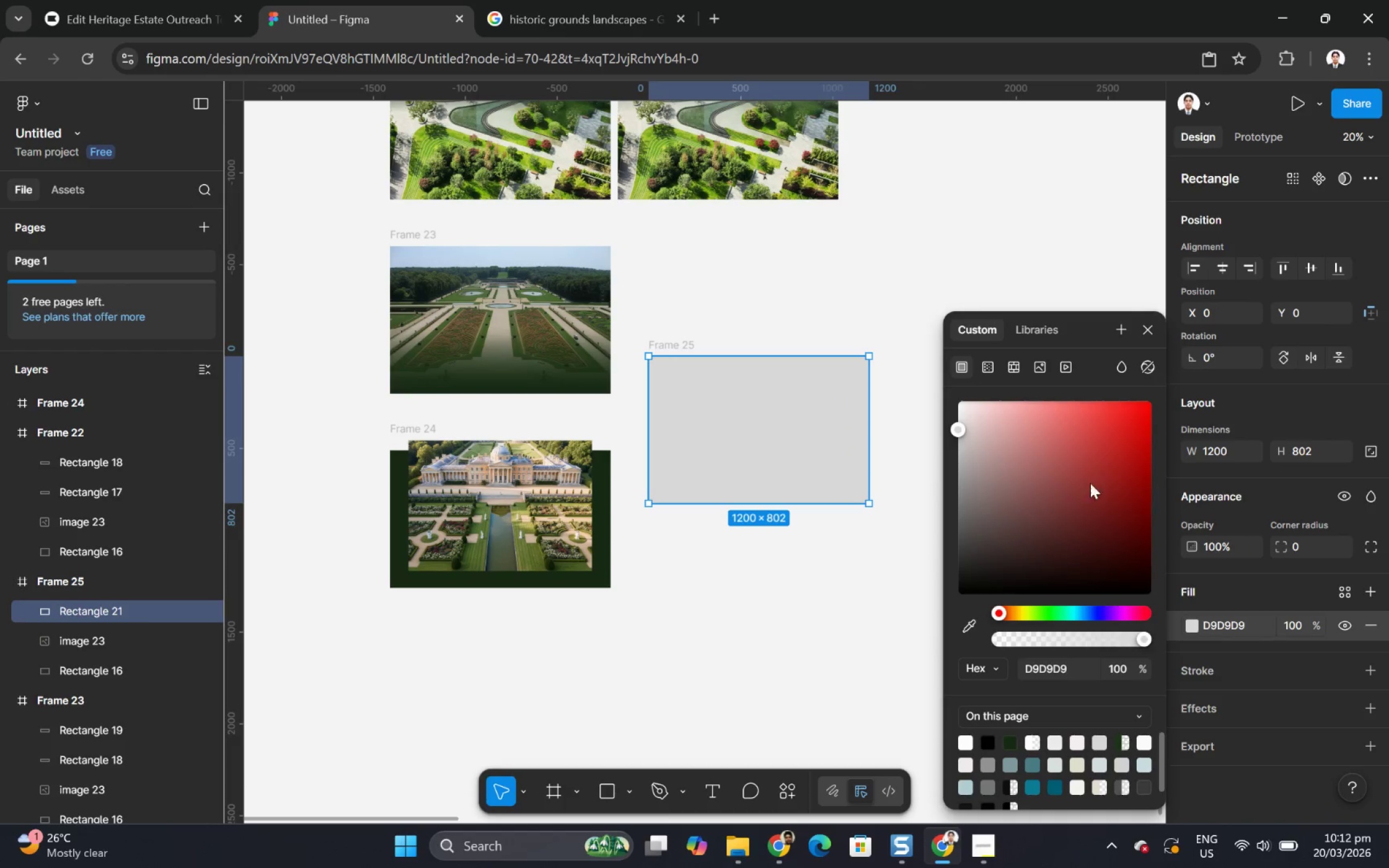 
left_click([962, 589])
 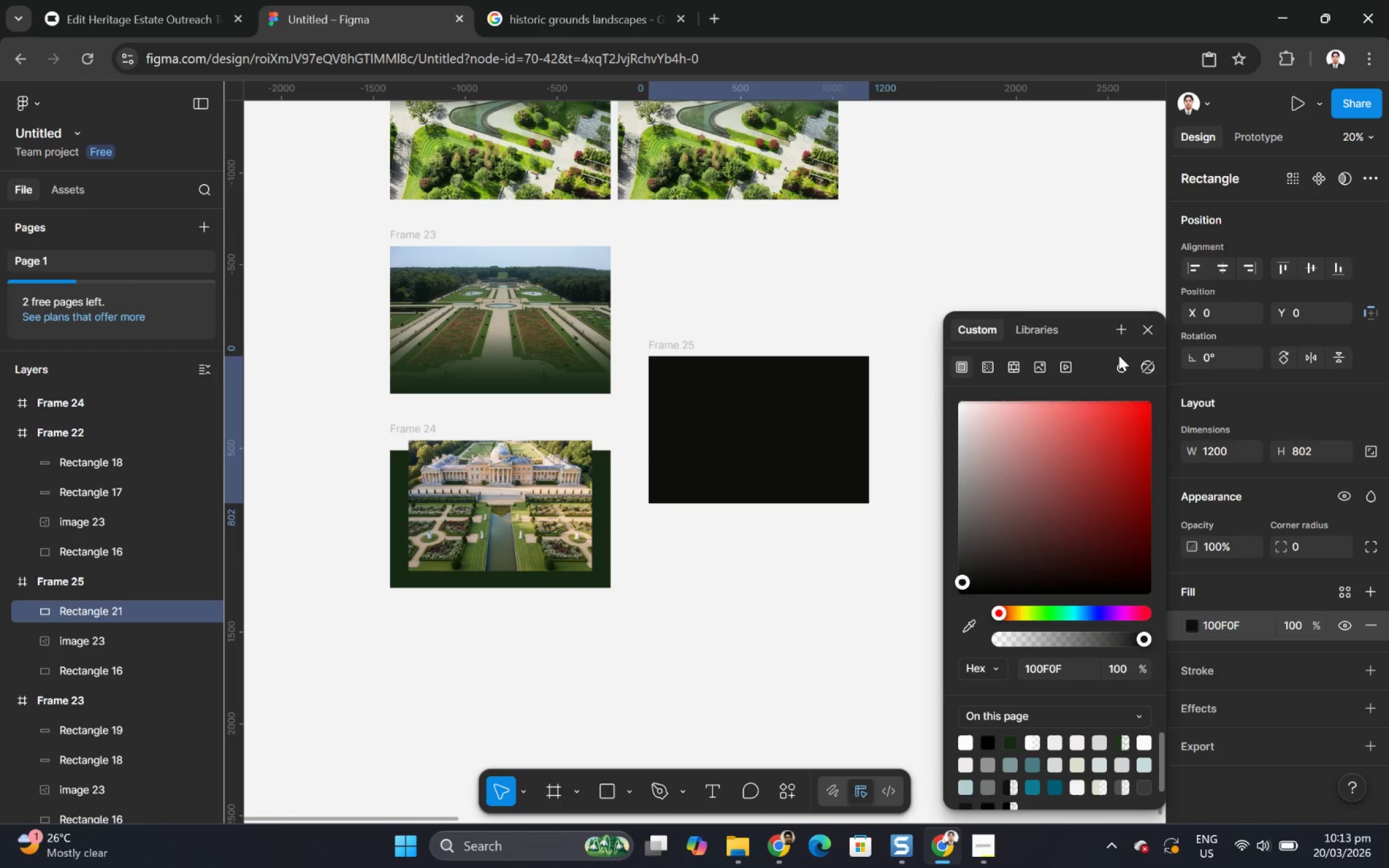 
left_click([1023, 235])
 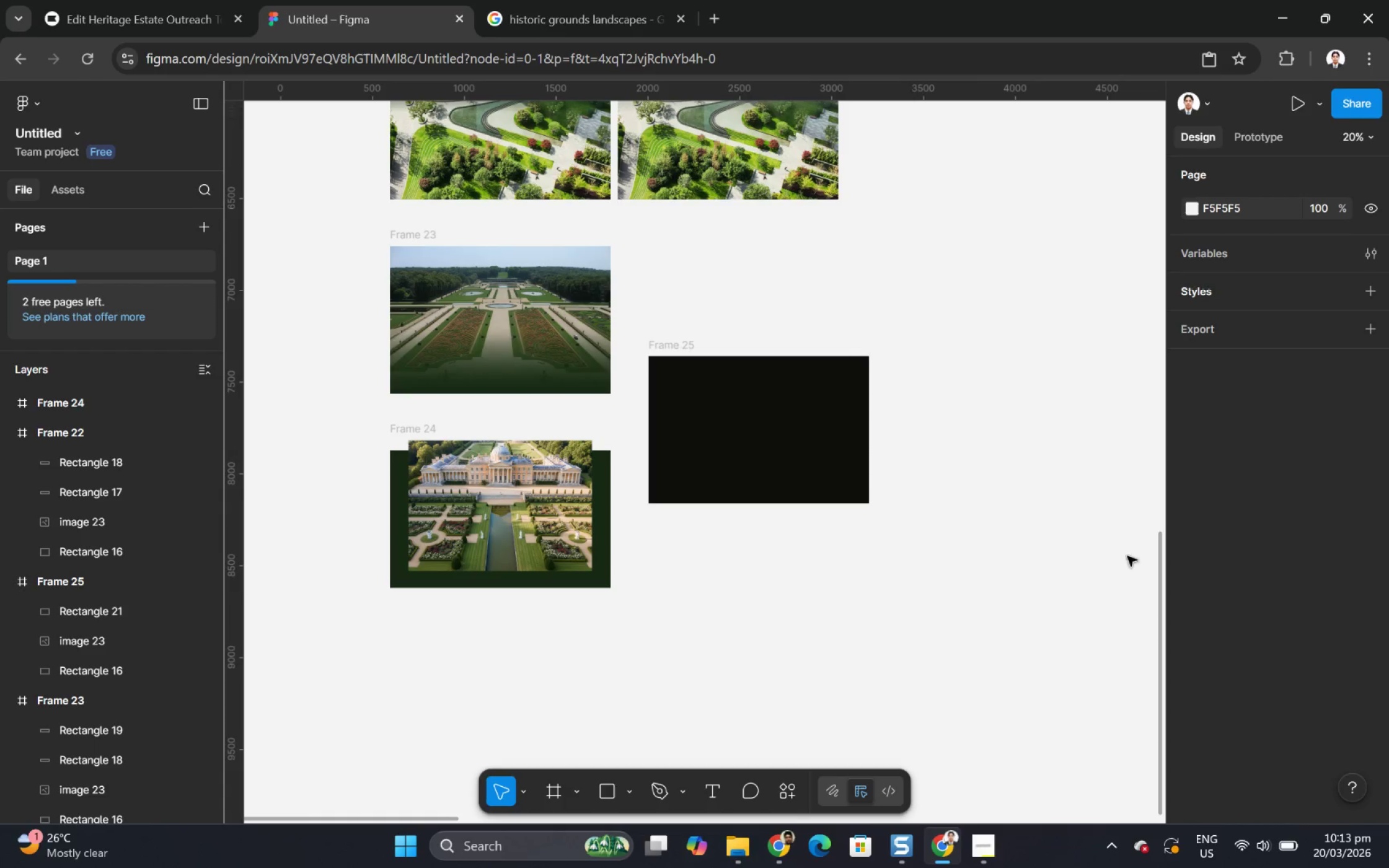 
left_click([798, 437])
 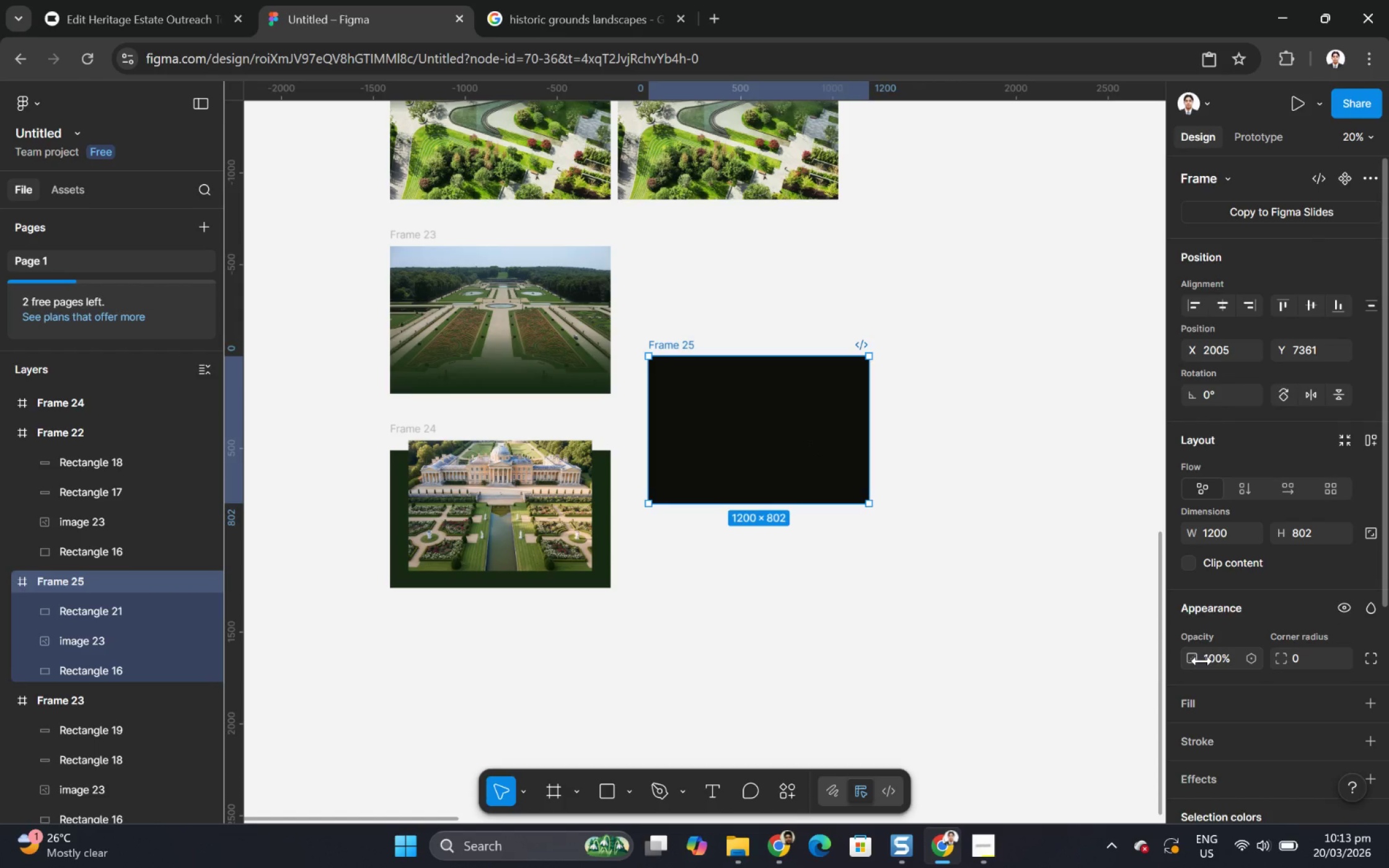 
left_click_drag(start_coordinate=[1194, 658], to_coordinate=[694, 452])
 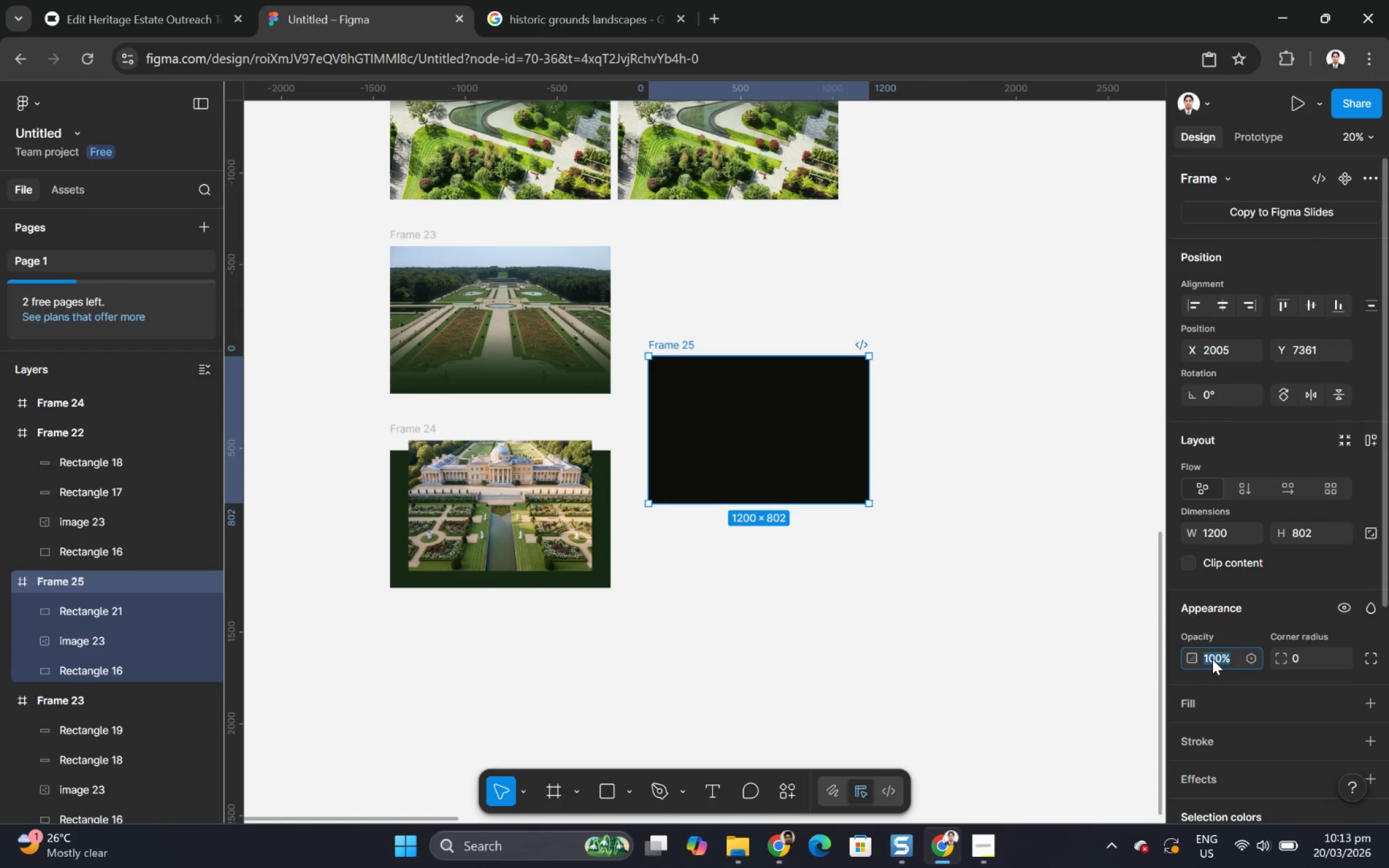 
left_click([1212, 659])
 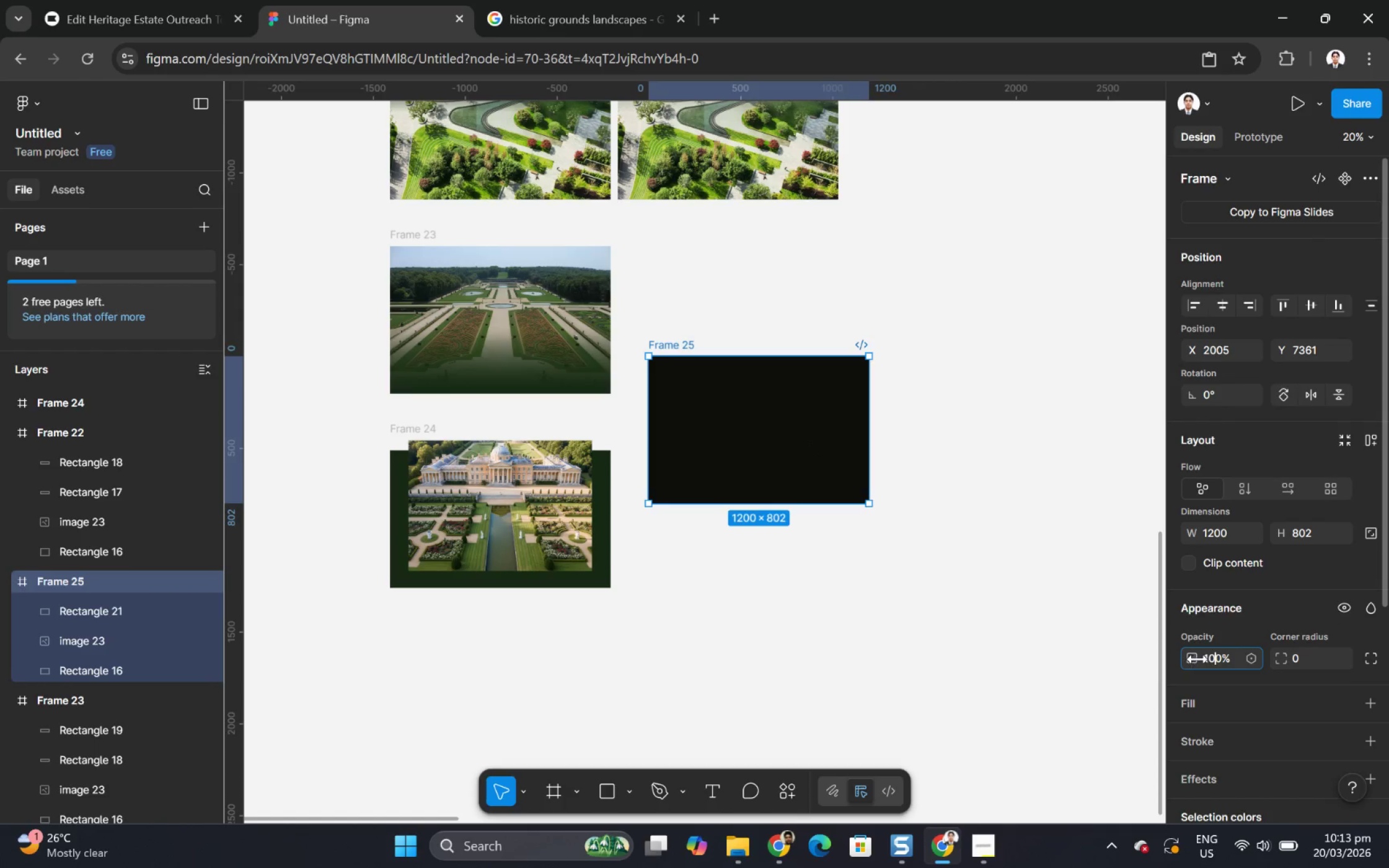 
left_click_drag(start_coordinate=[1197, 659], to_coordinate=[758, 468])
 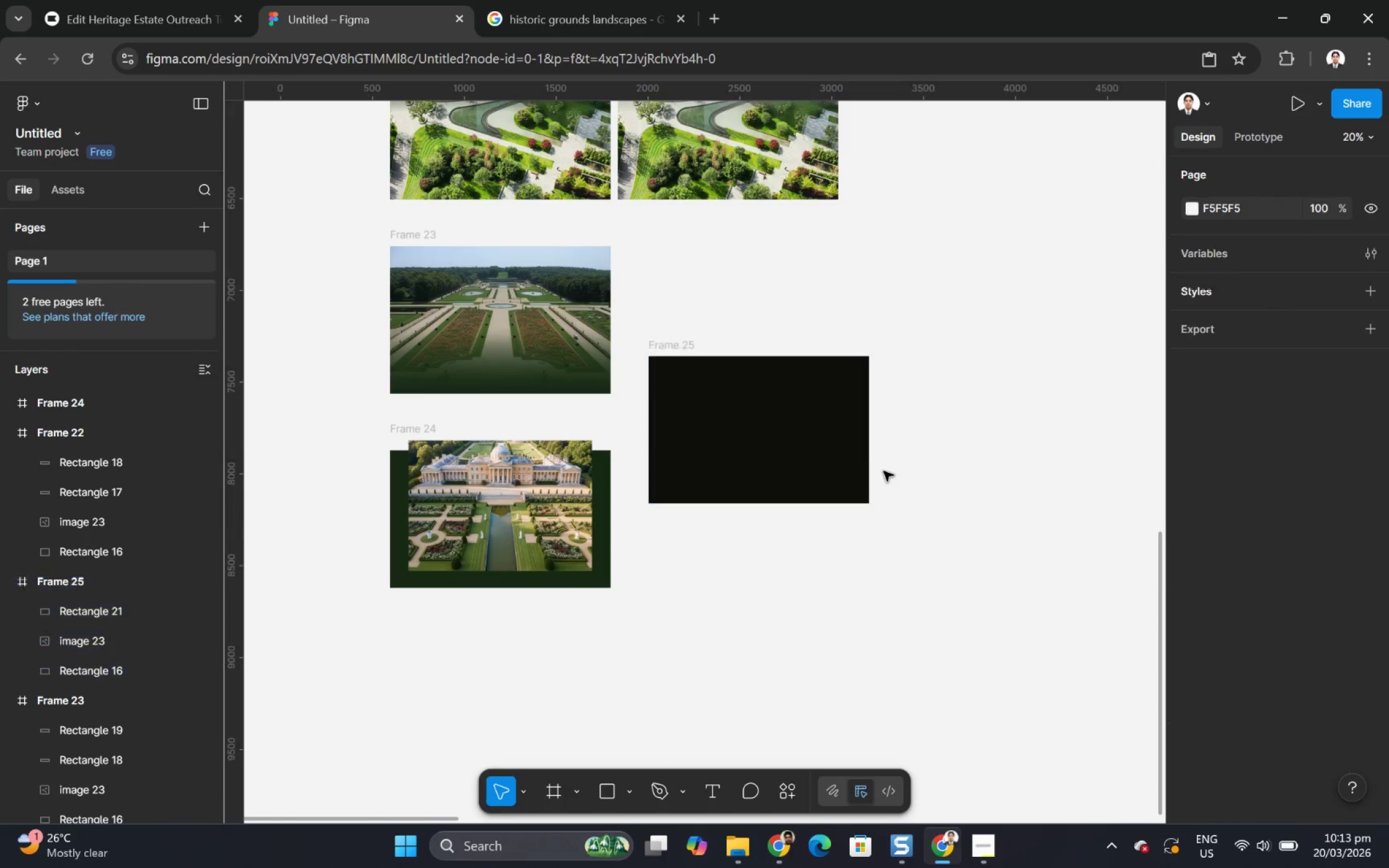 
double_click([706, 397])
 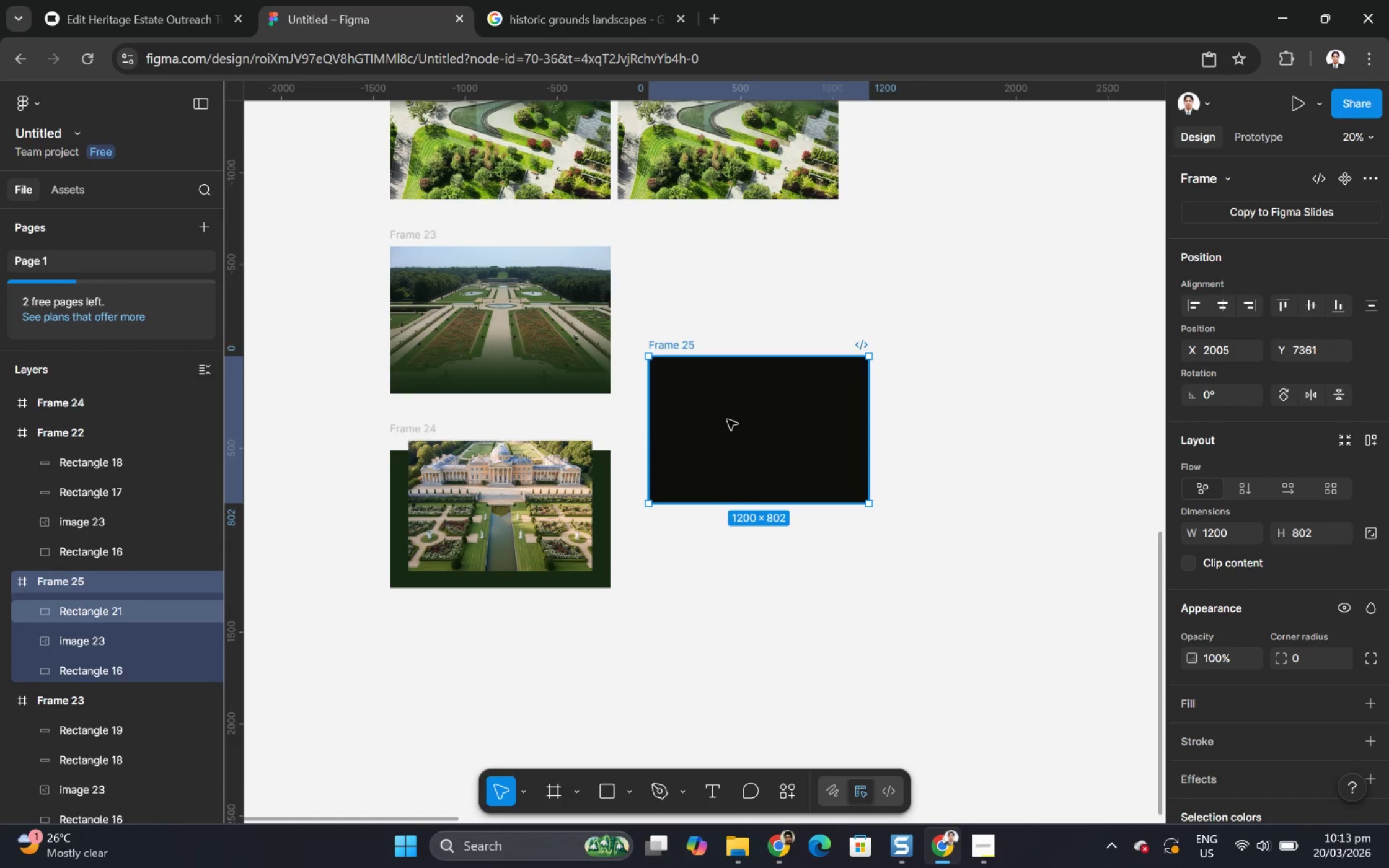 
left_click_drag(start_coordinate=[727, 419], to_coordinate=[835, 461])
 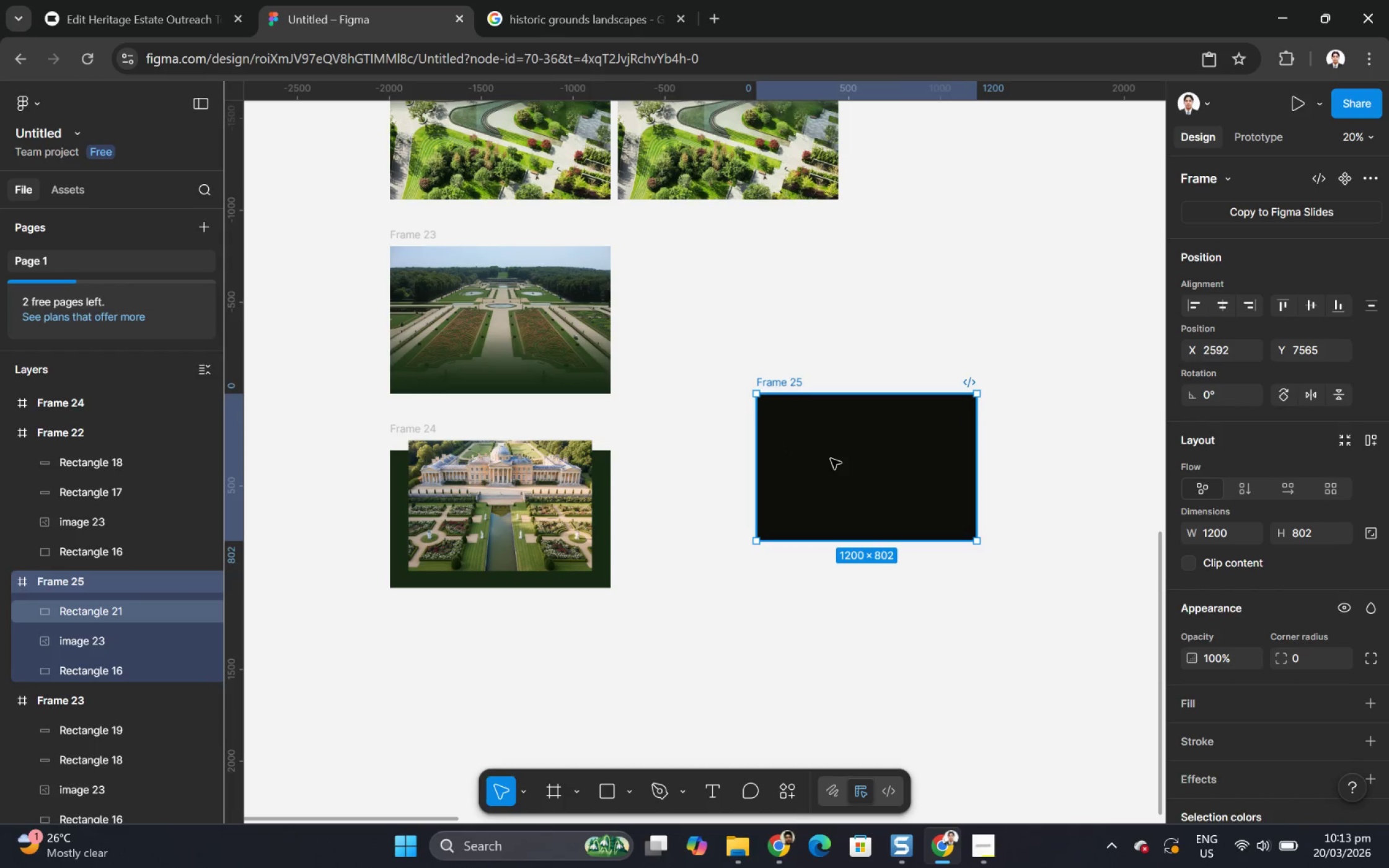 
double_click([831, 458])
 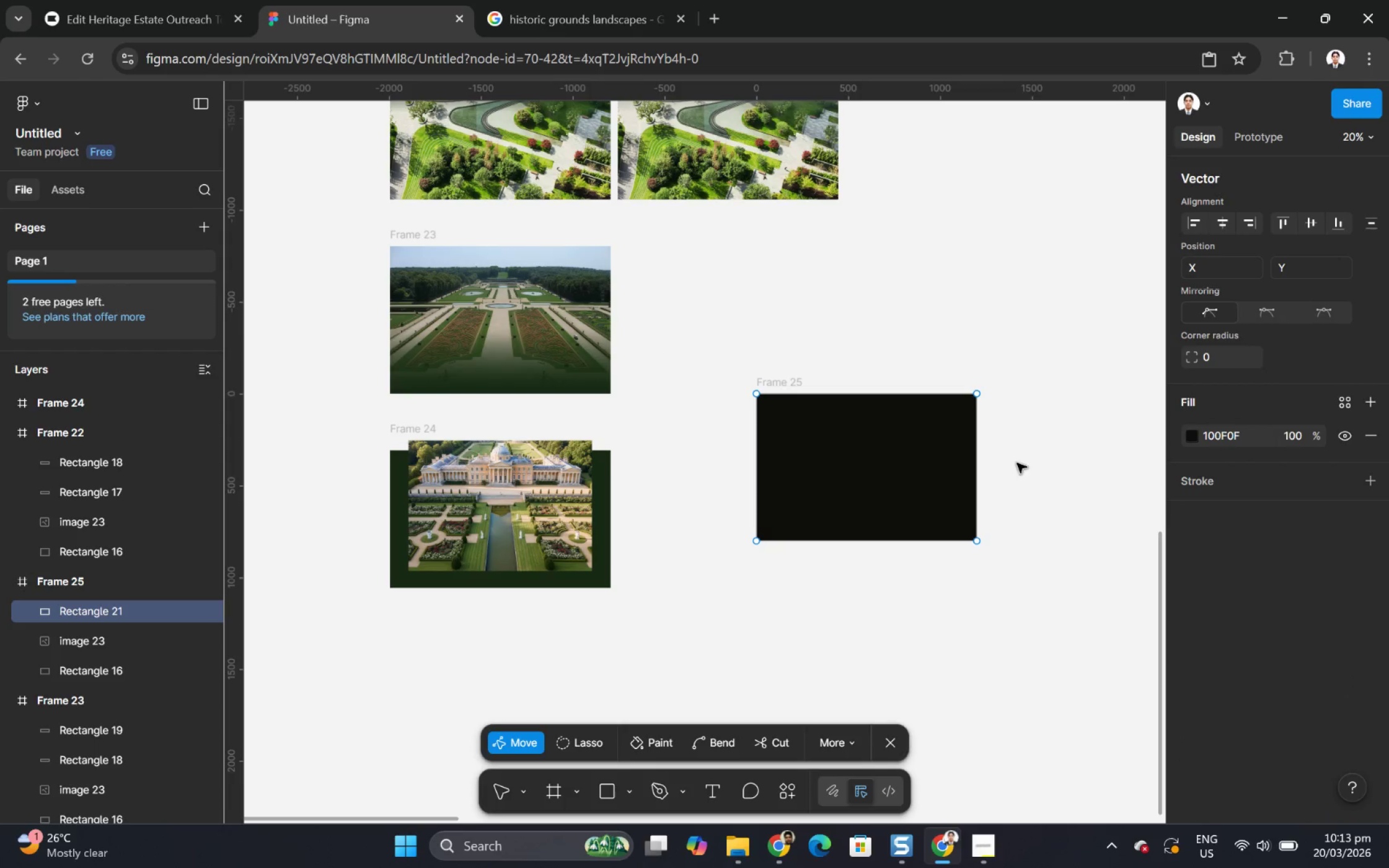 
left_click([1070, 462])
 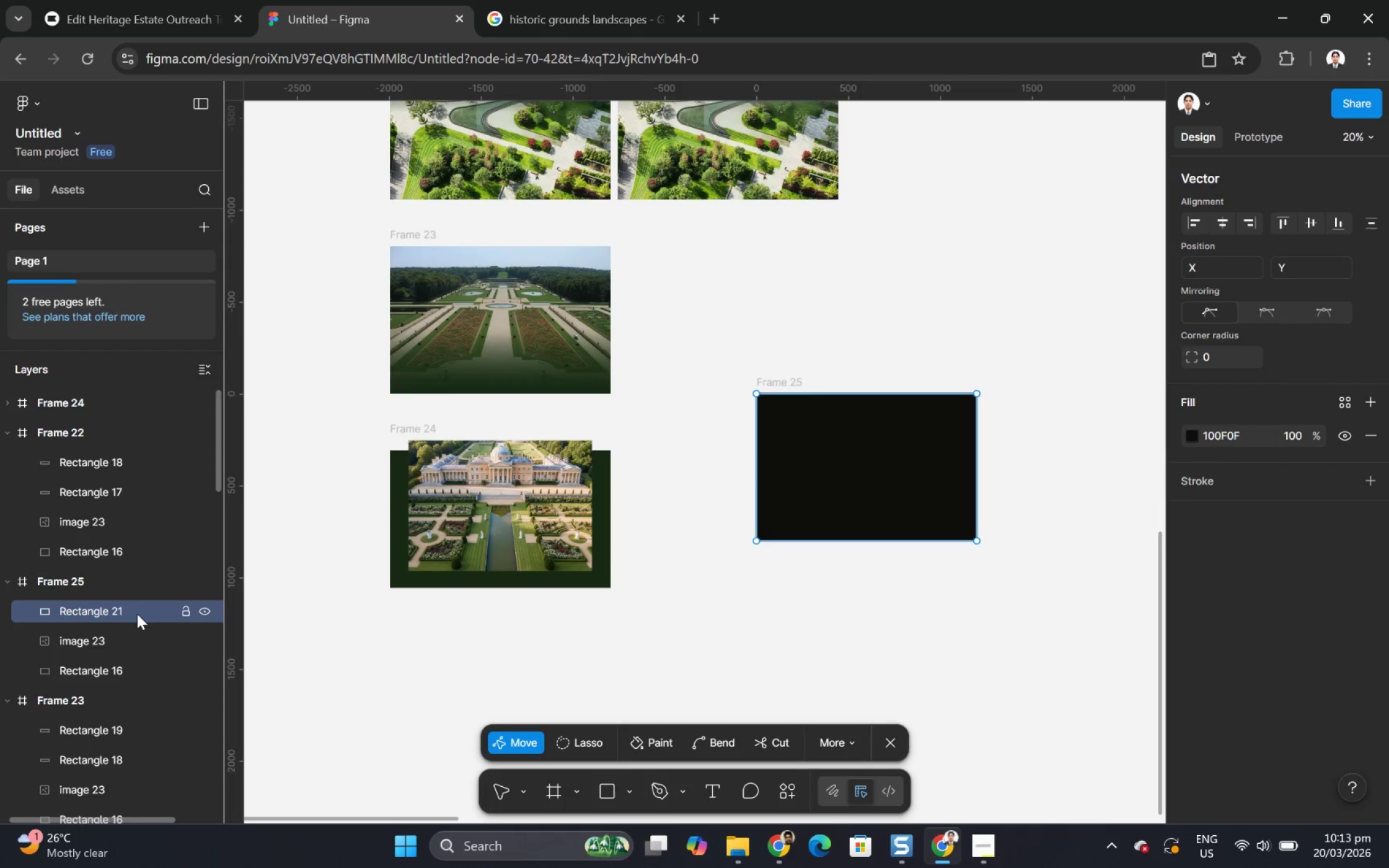 
left_click([137, 613])
 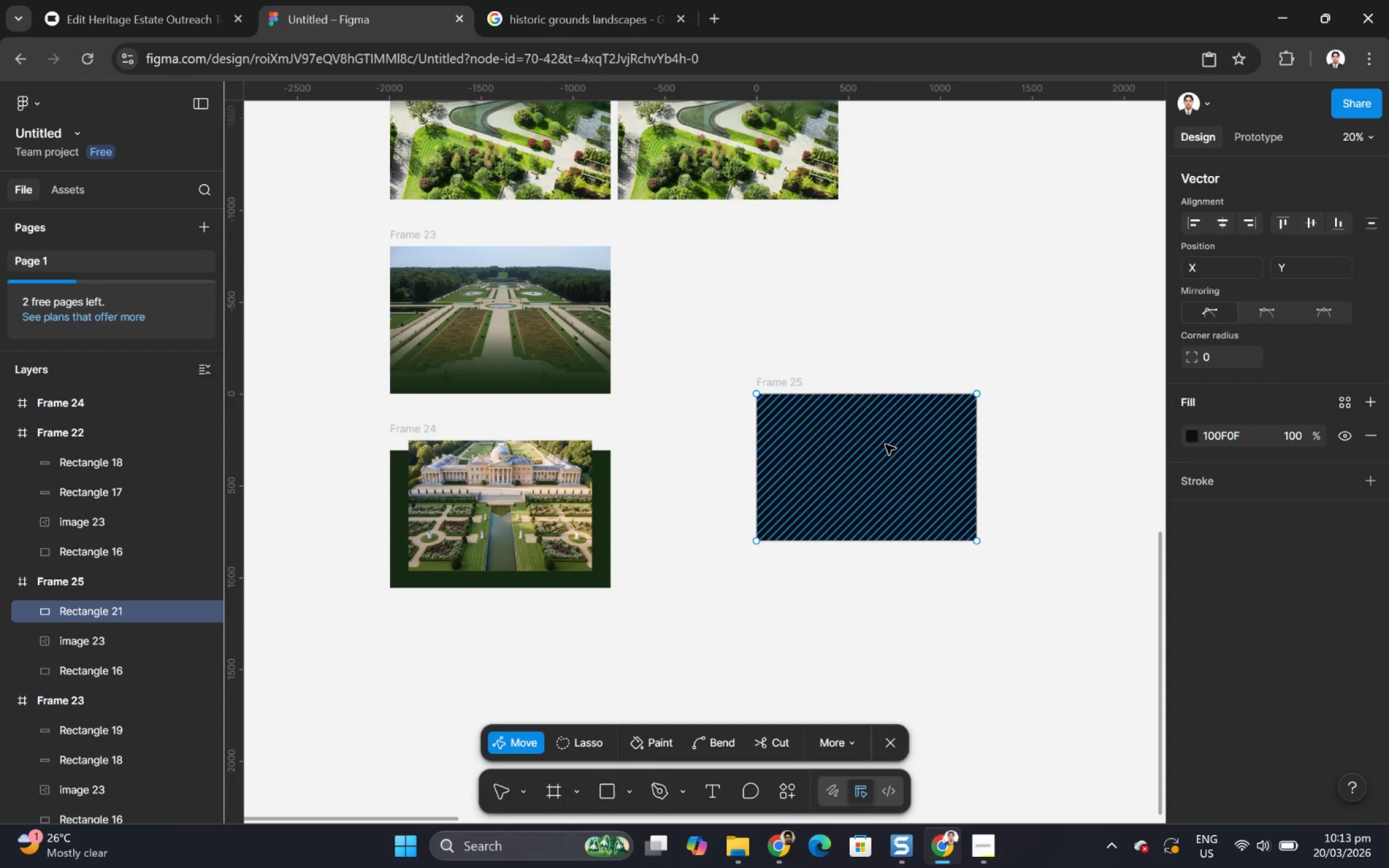 
left_click([886, 444])
 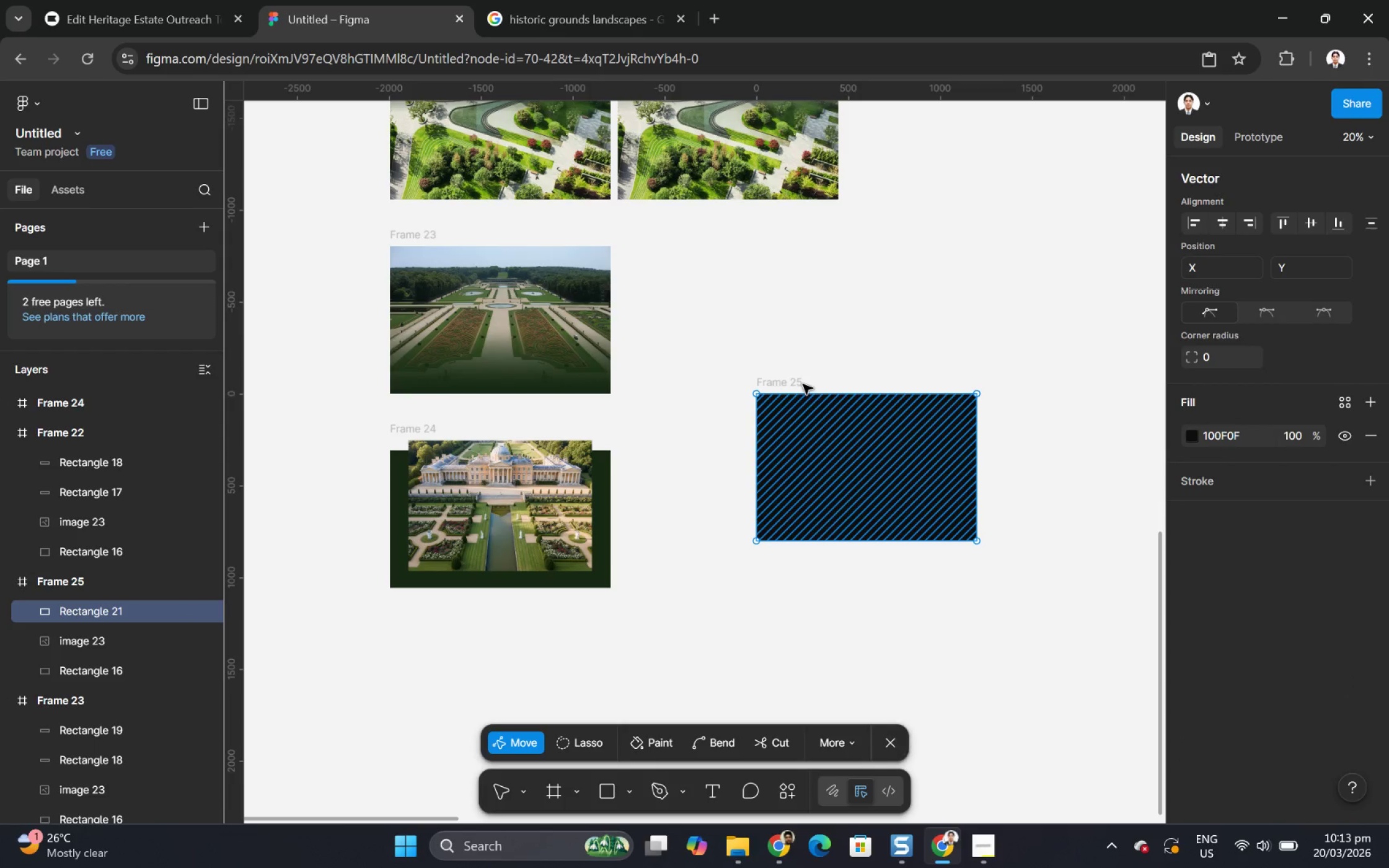 
key(Escape)
 